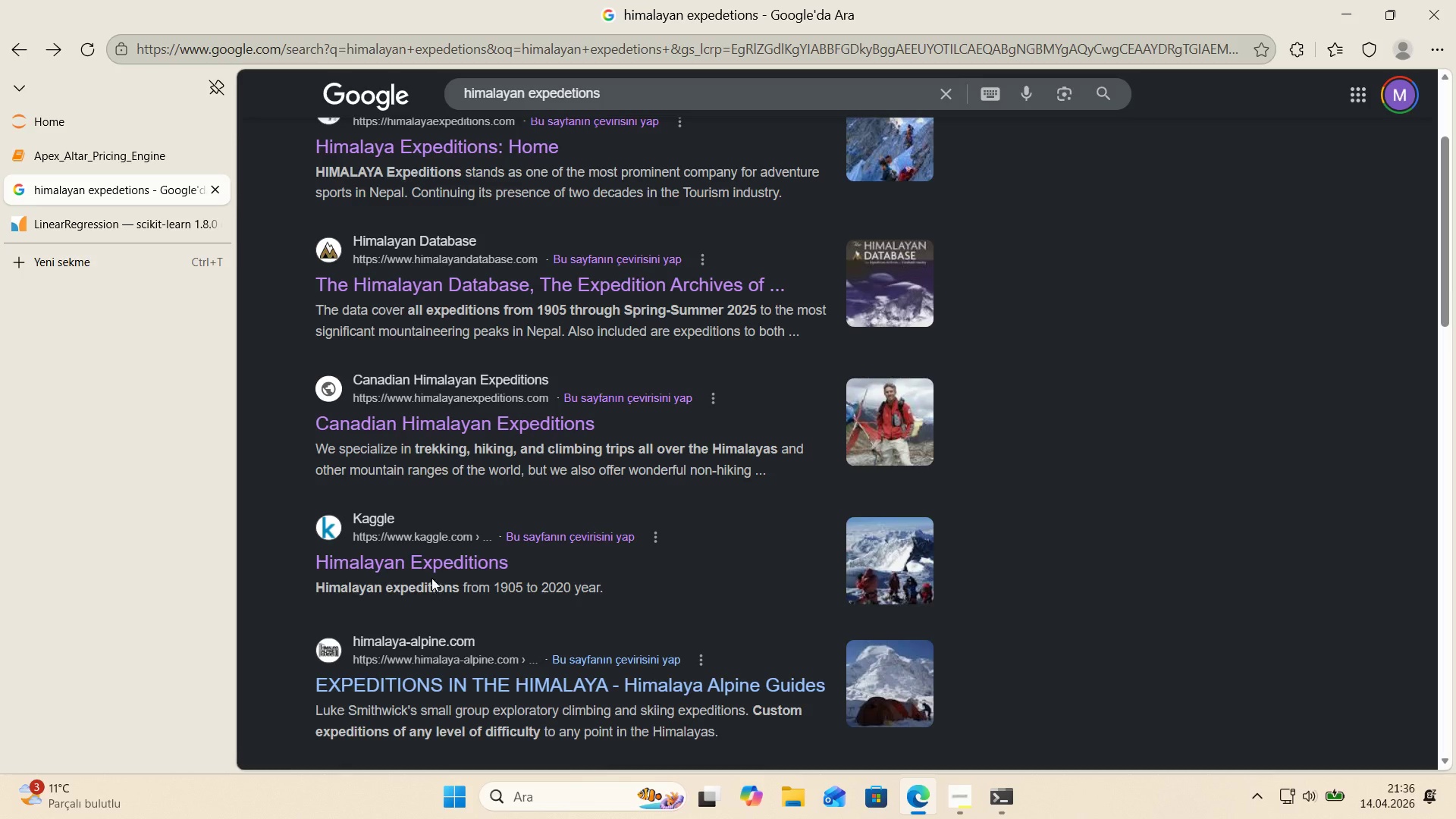 
left_click([426, 558])
 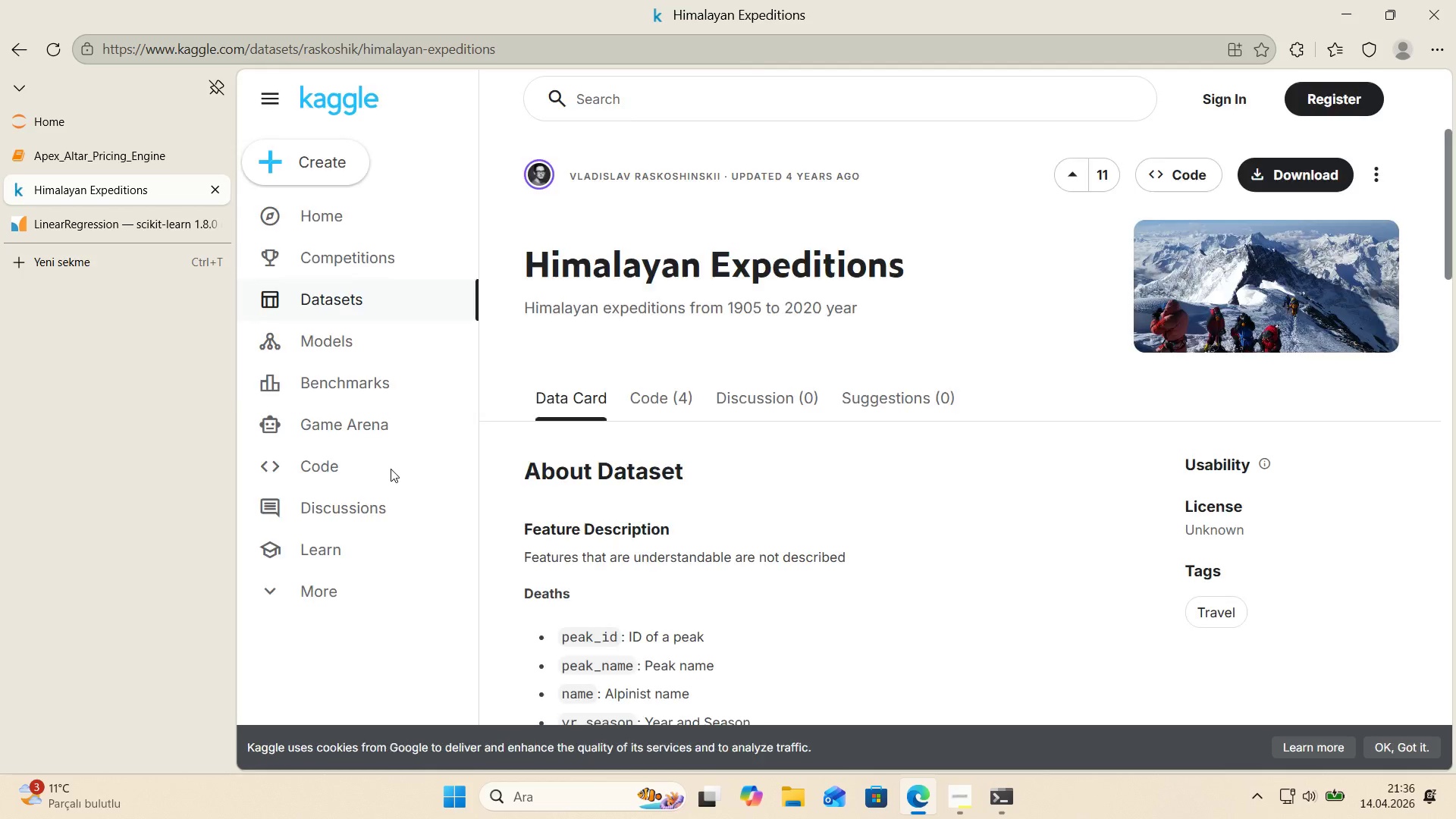 
scroll: coordinate [585, 483], scroll_direction: down, amount: 5.0
 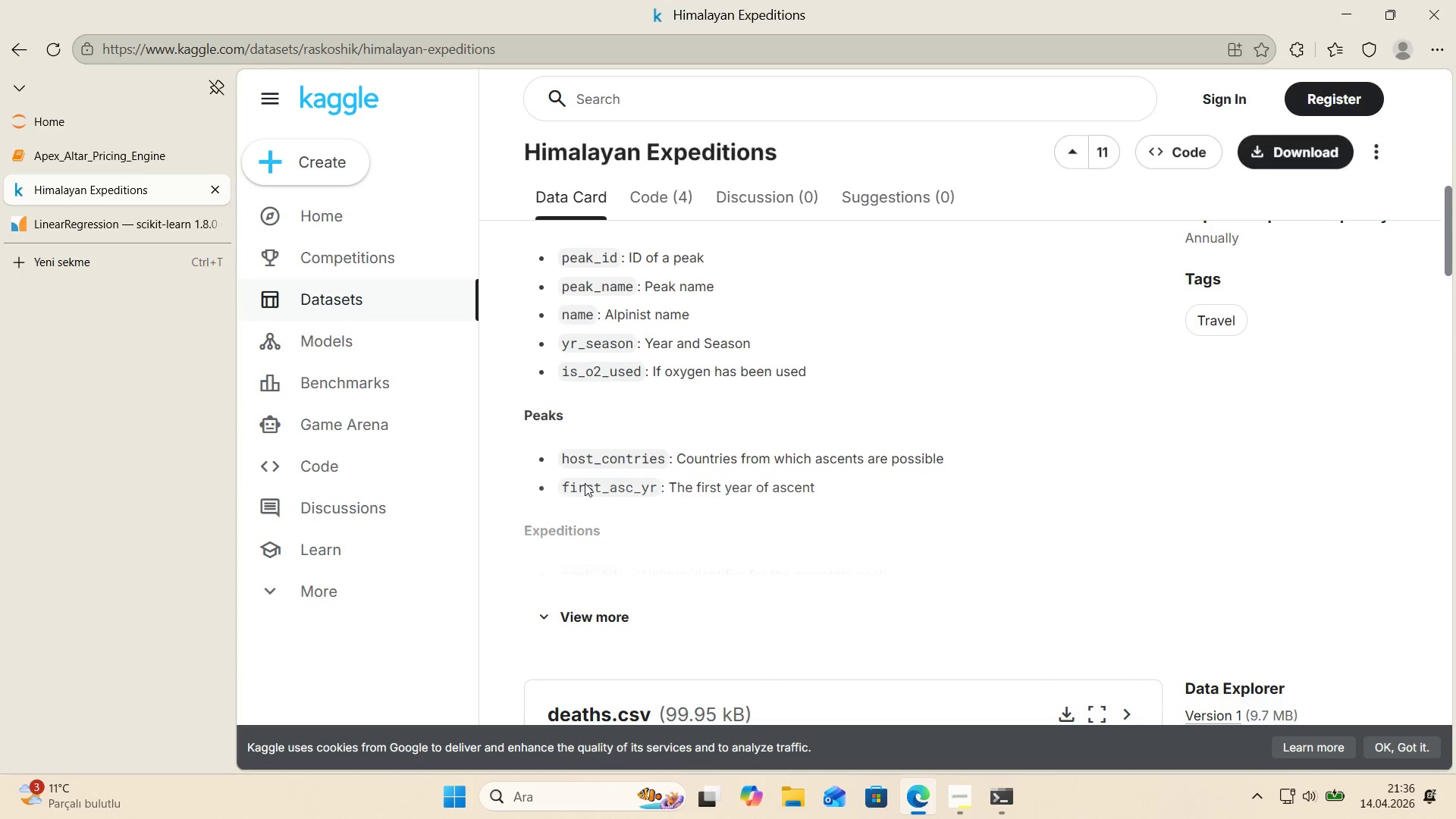 
scroll: coordinate [585, 483], scroll_direction: up, amount: 2.0
 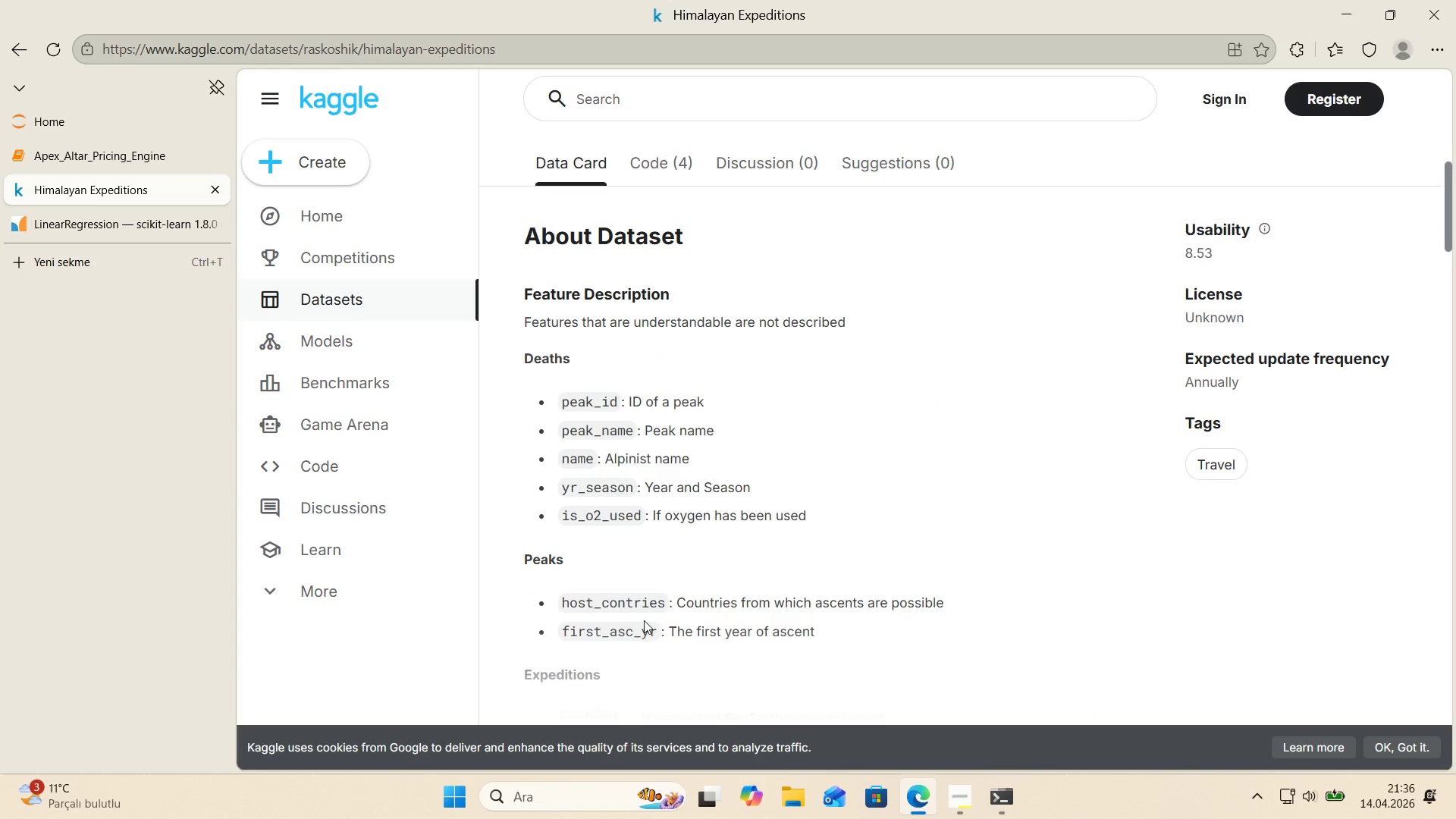 
scroll: coordinate [648, 622], scroll_direction: down, amount: 1.0
 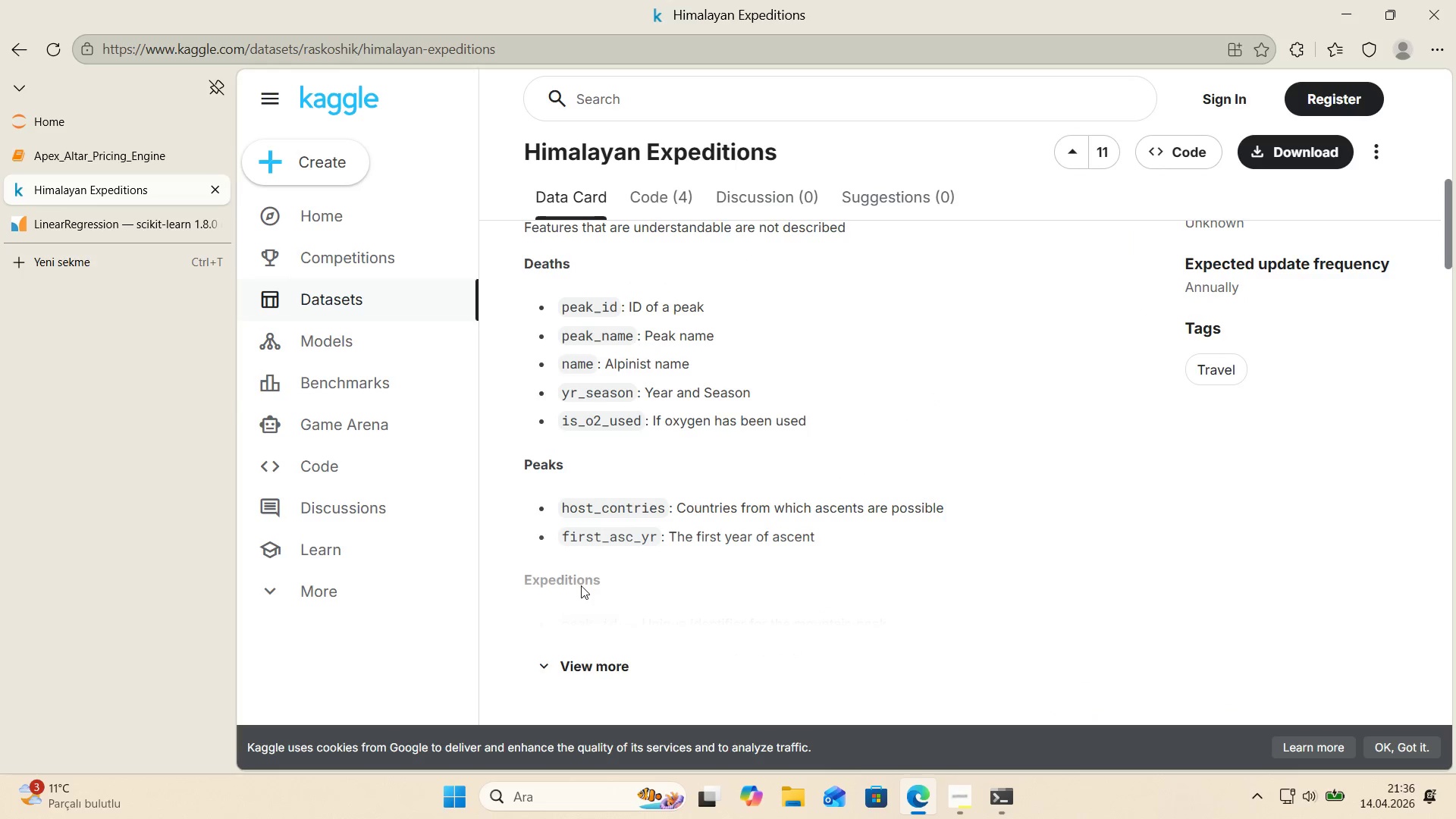 
left_click([579, 576])
 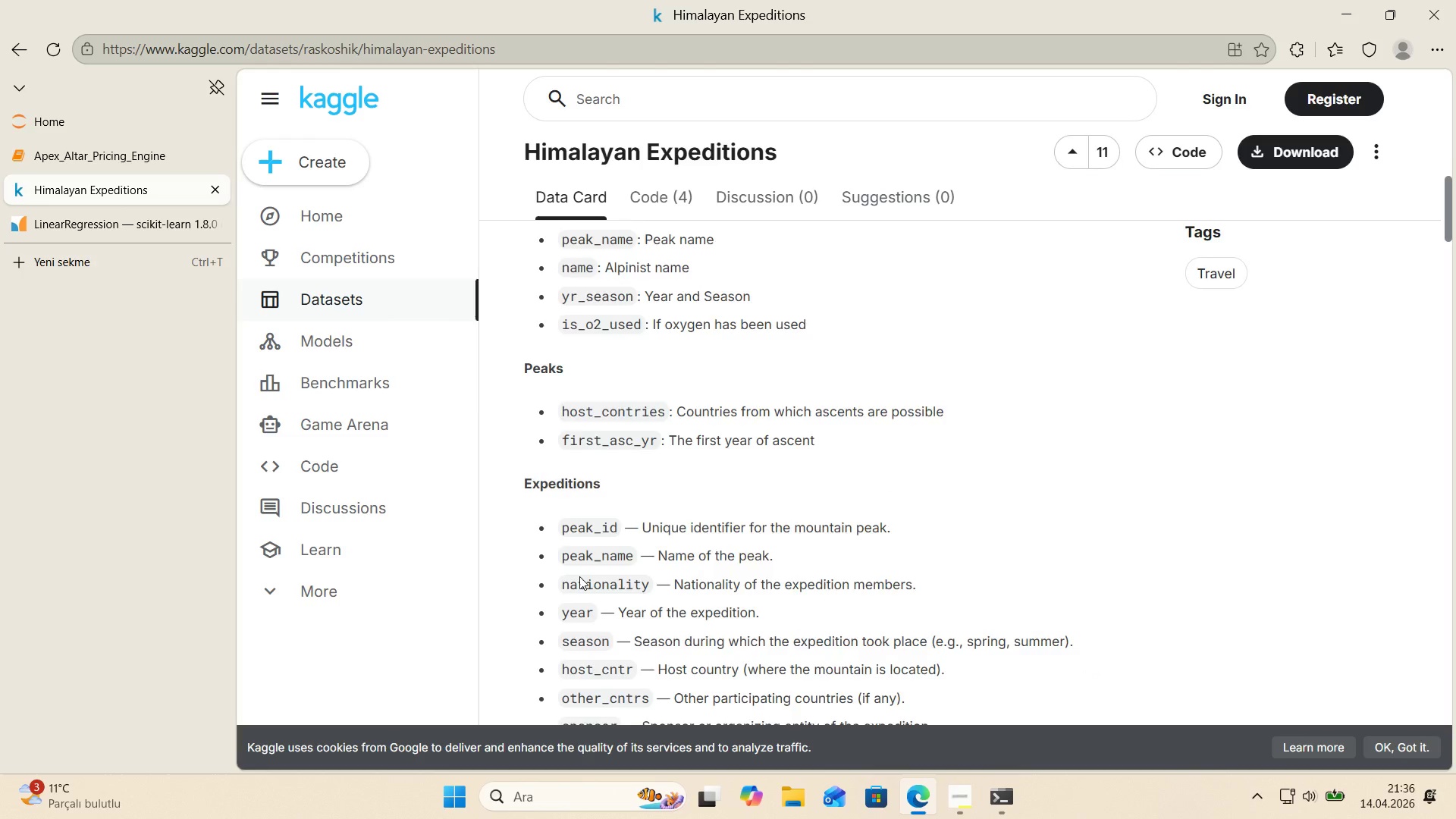 
scroll: coordinate [579, 576], scroll_direction: down, amount: 4.0
 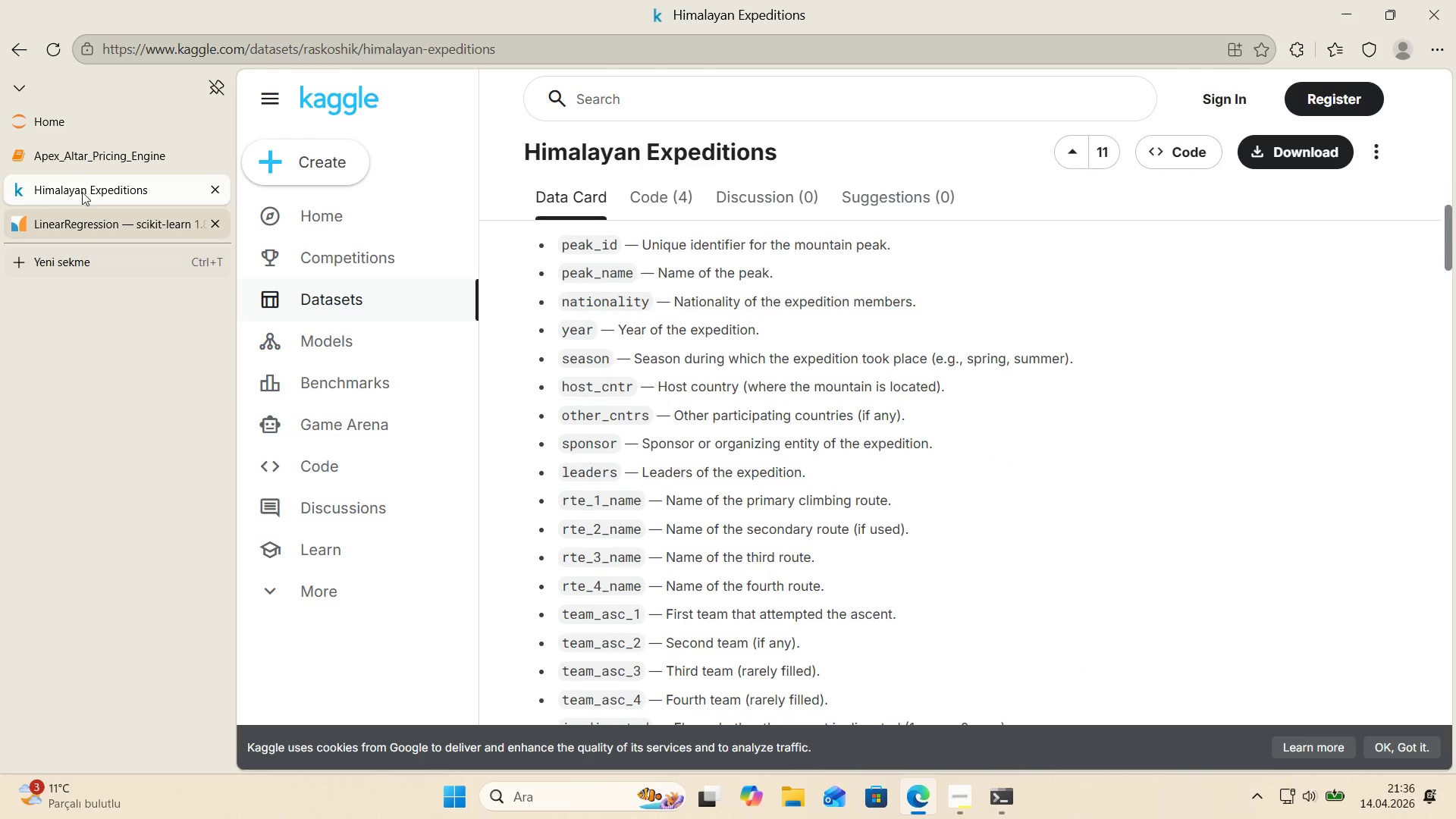 
left_click([77, 156])
 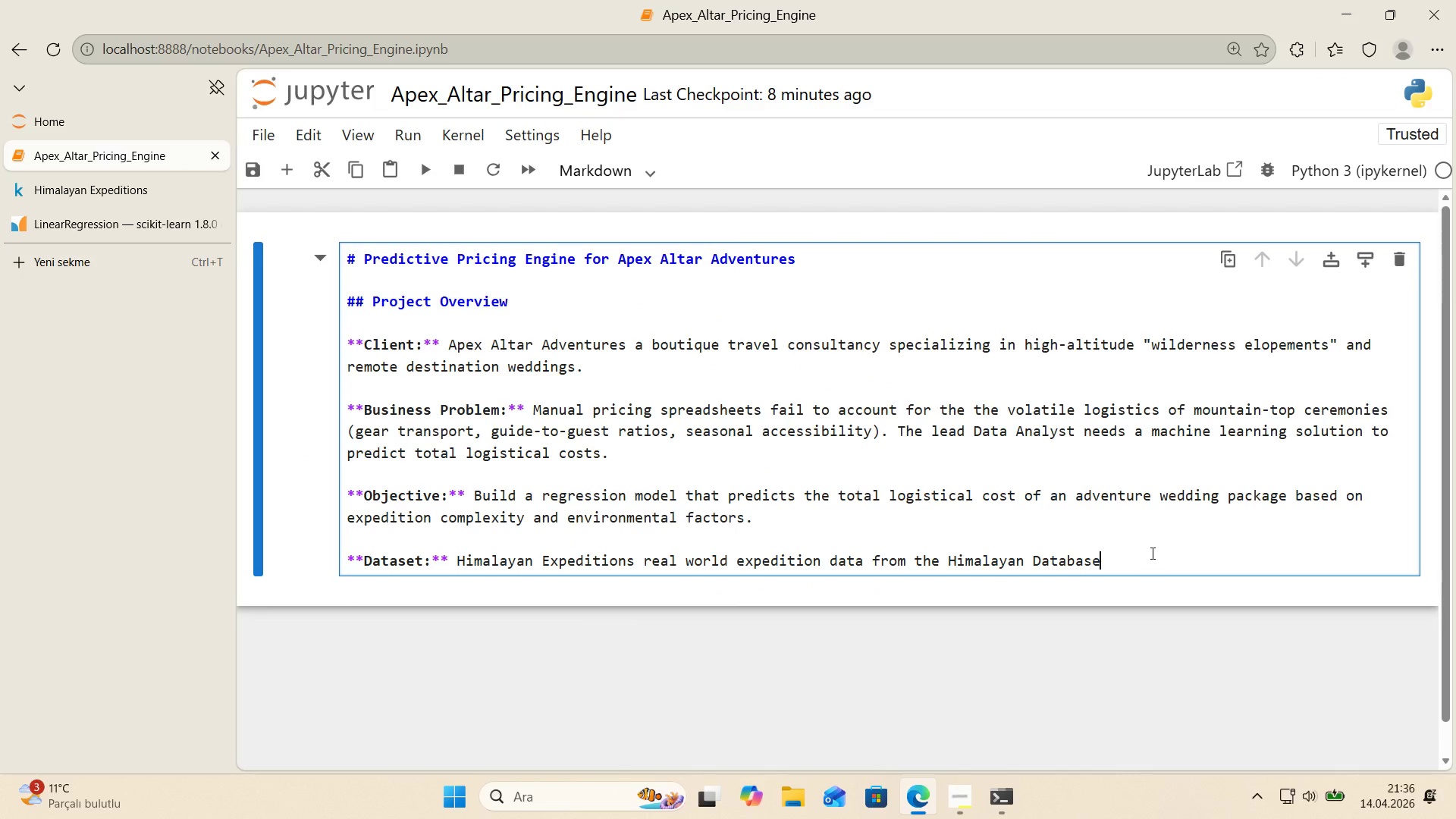 
type(, conta'n'ng 'nformat'on about peaks, exped't'on members, and log'st'cs.)
 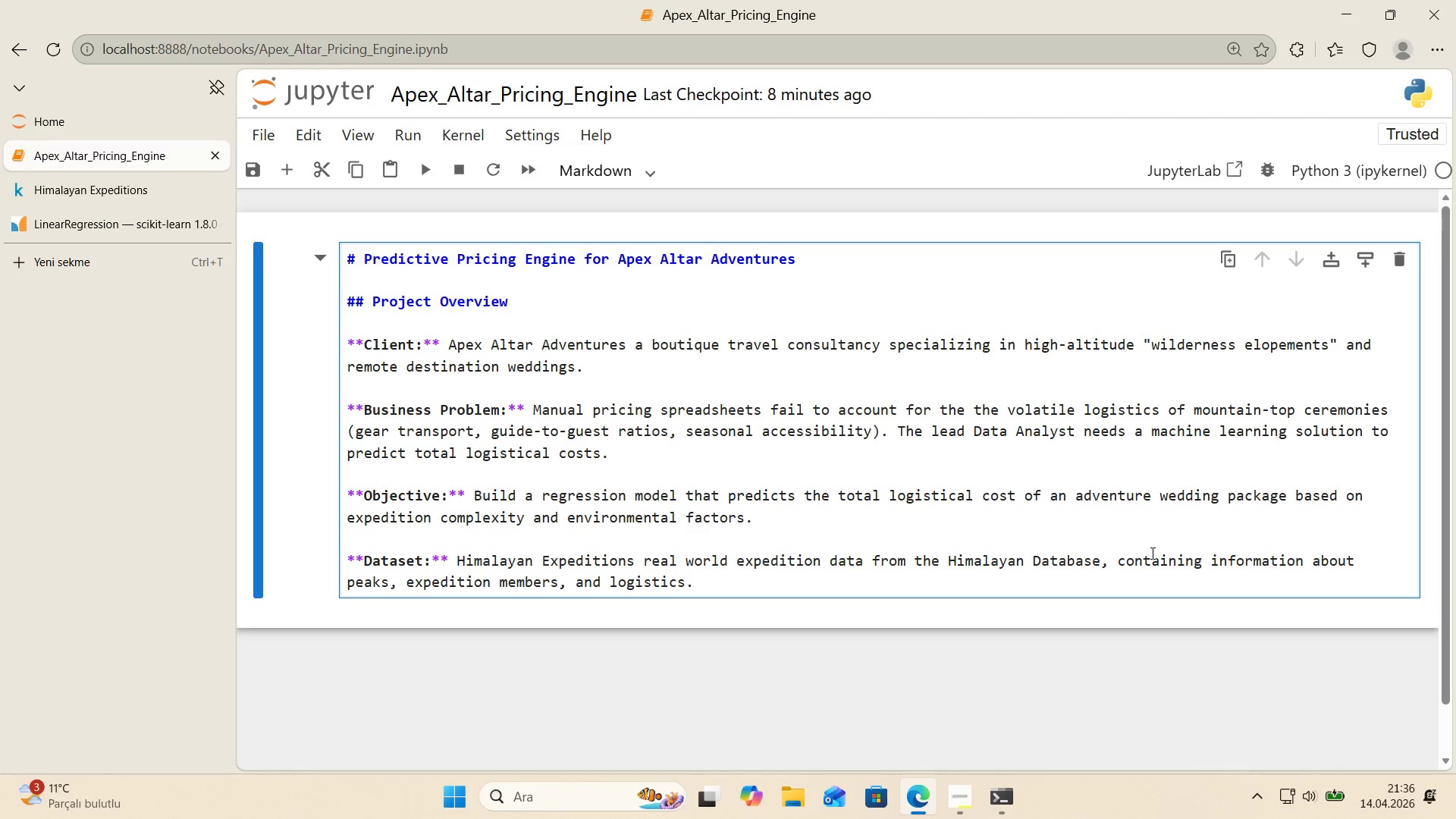 
key(Enter)
 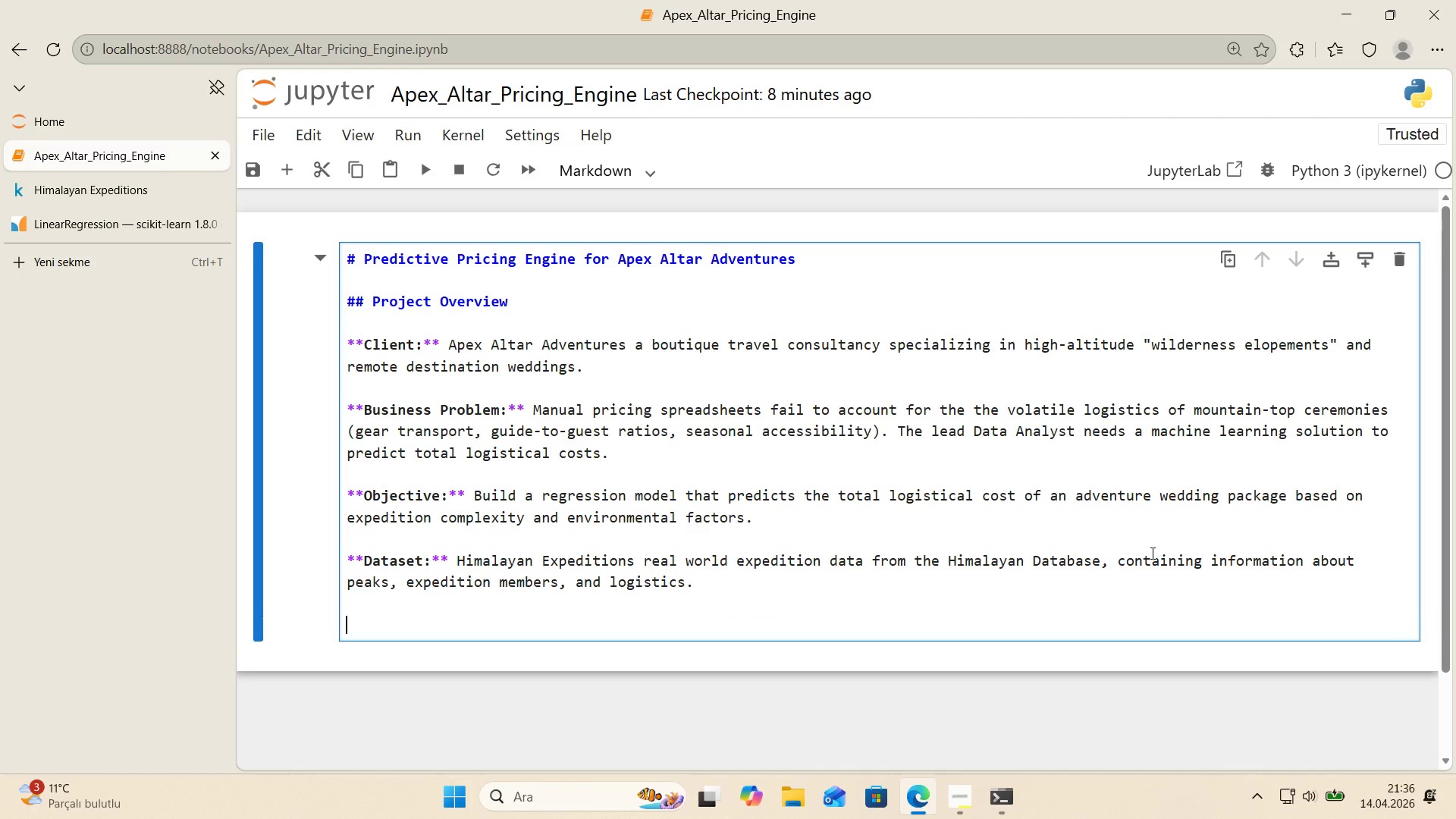 
key(Enter)
 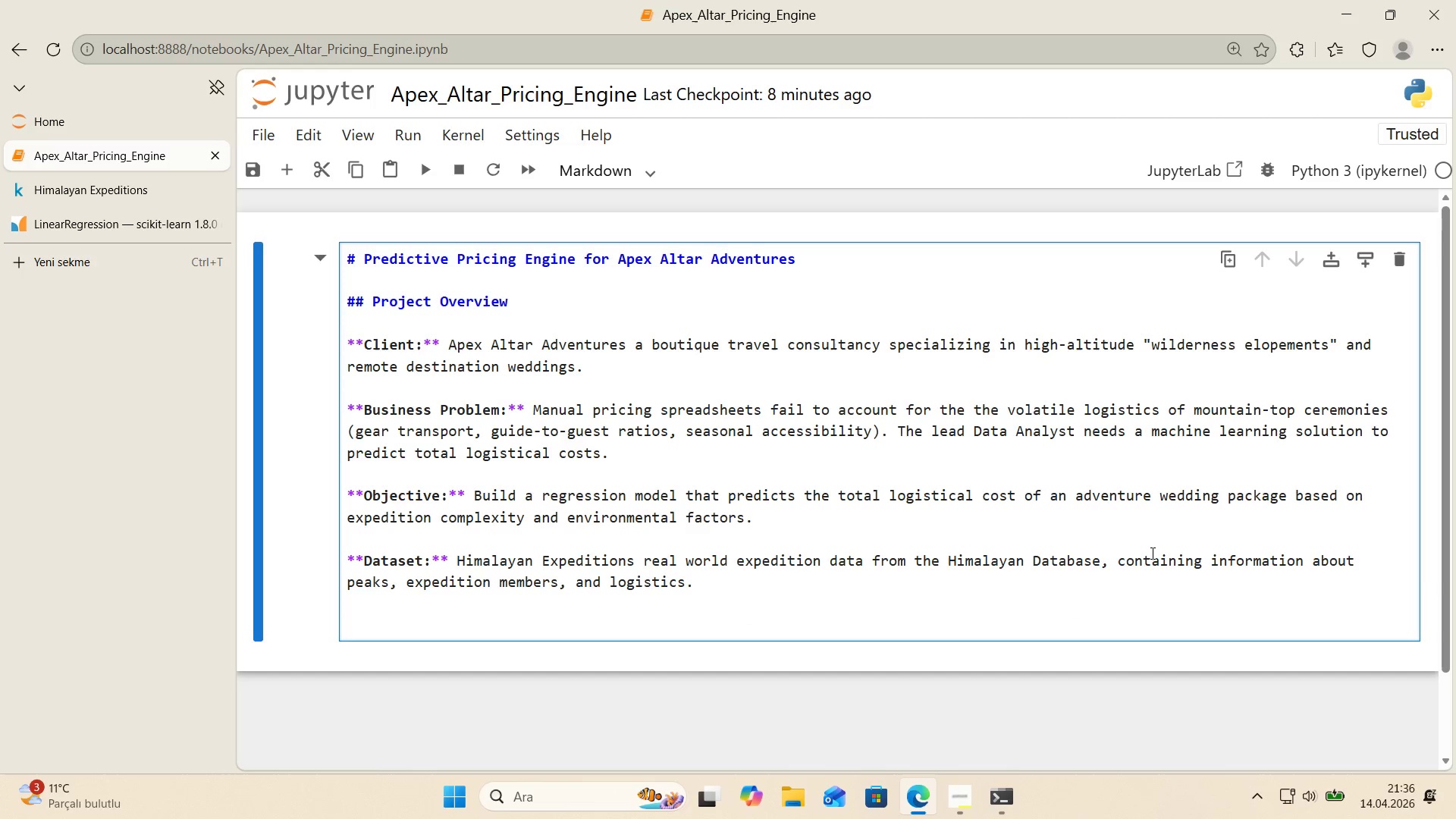 
type(**Methodology>**)
 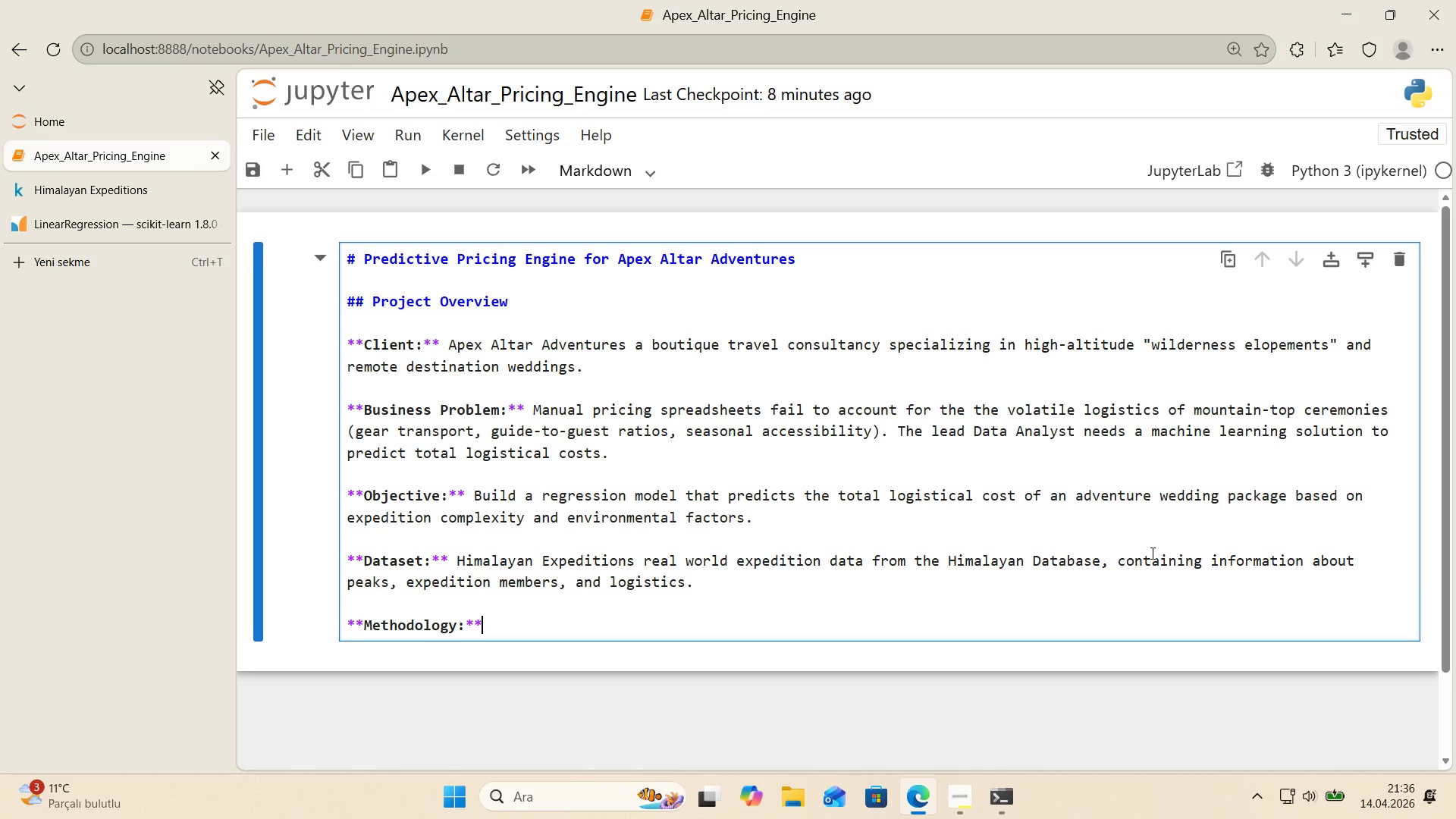 
key(Enter)
 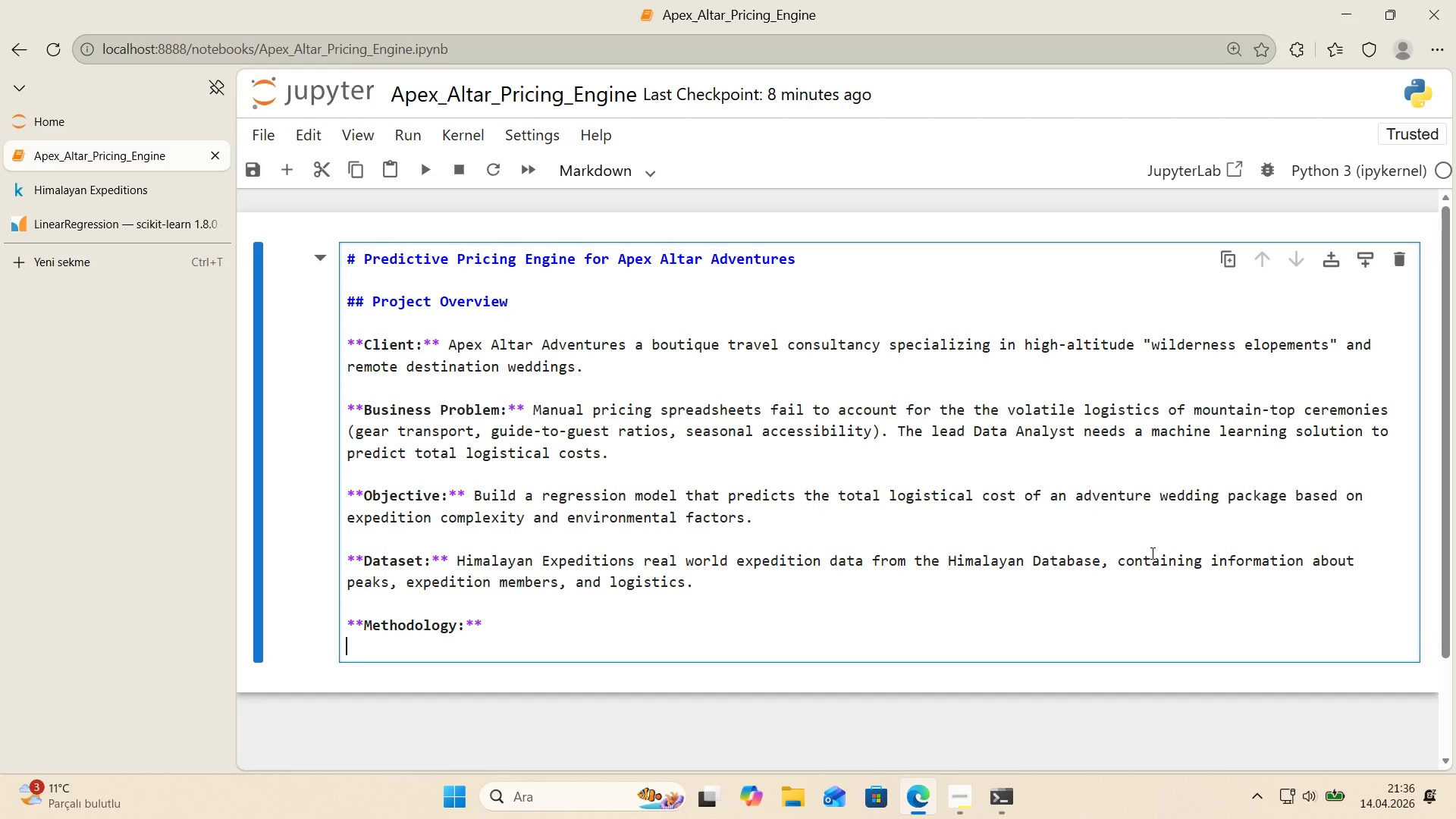 
type(1. Load and explore exped't'on data from H'malayan Database)
 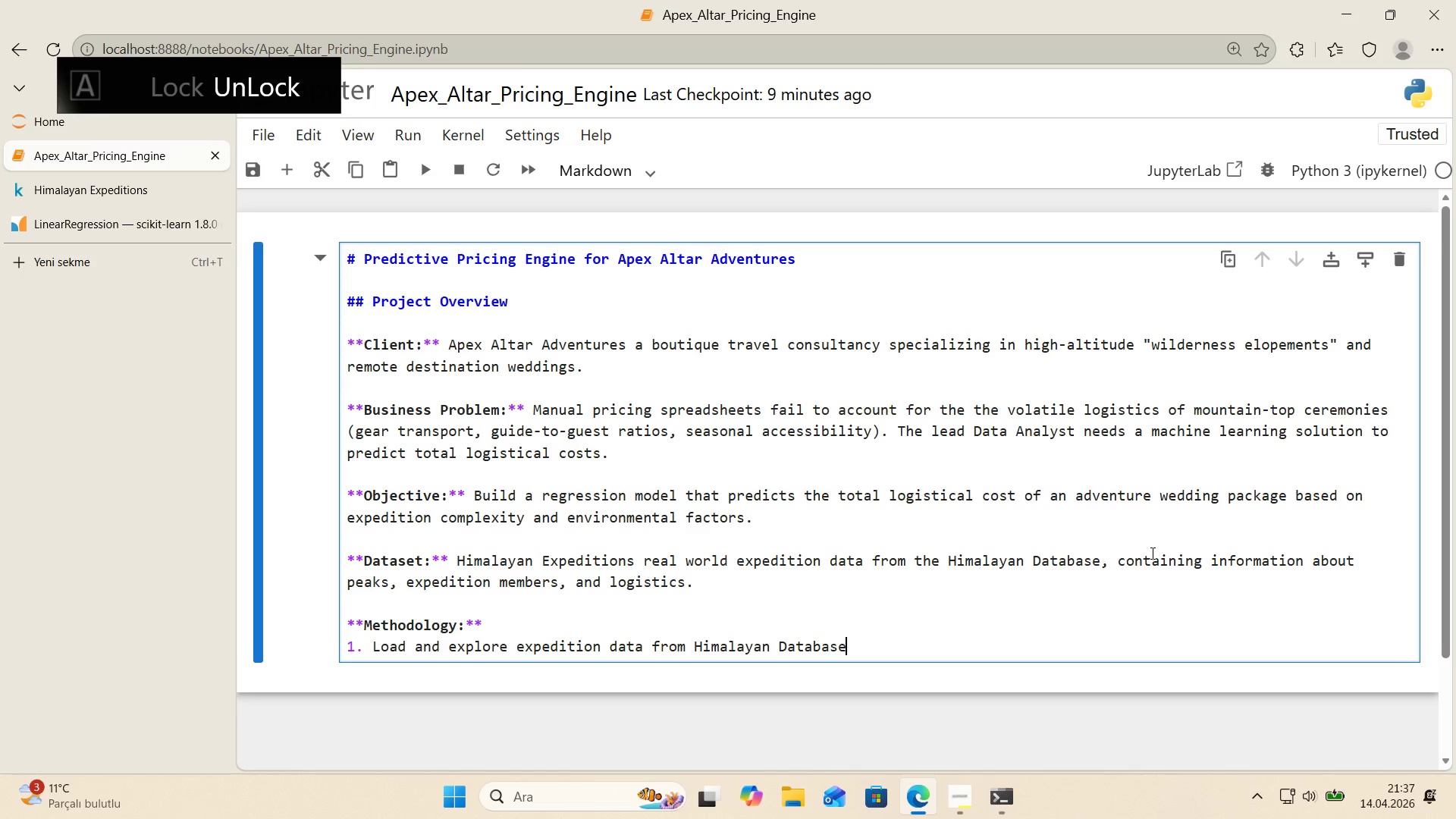 
key(Enter)
 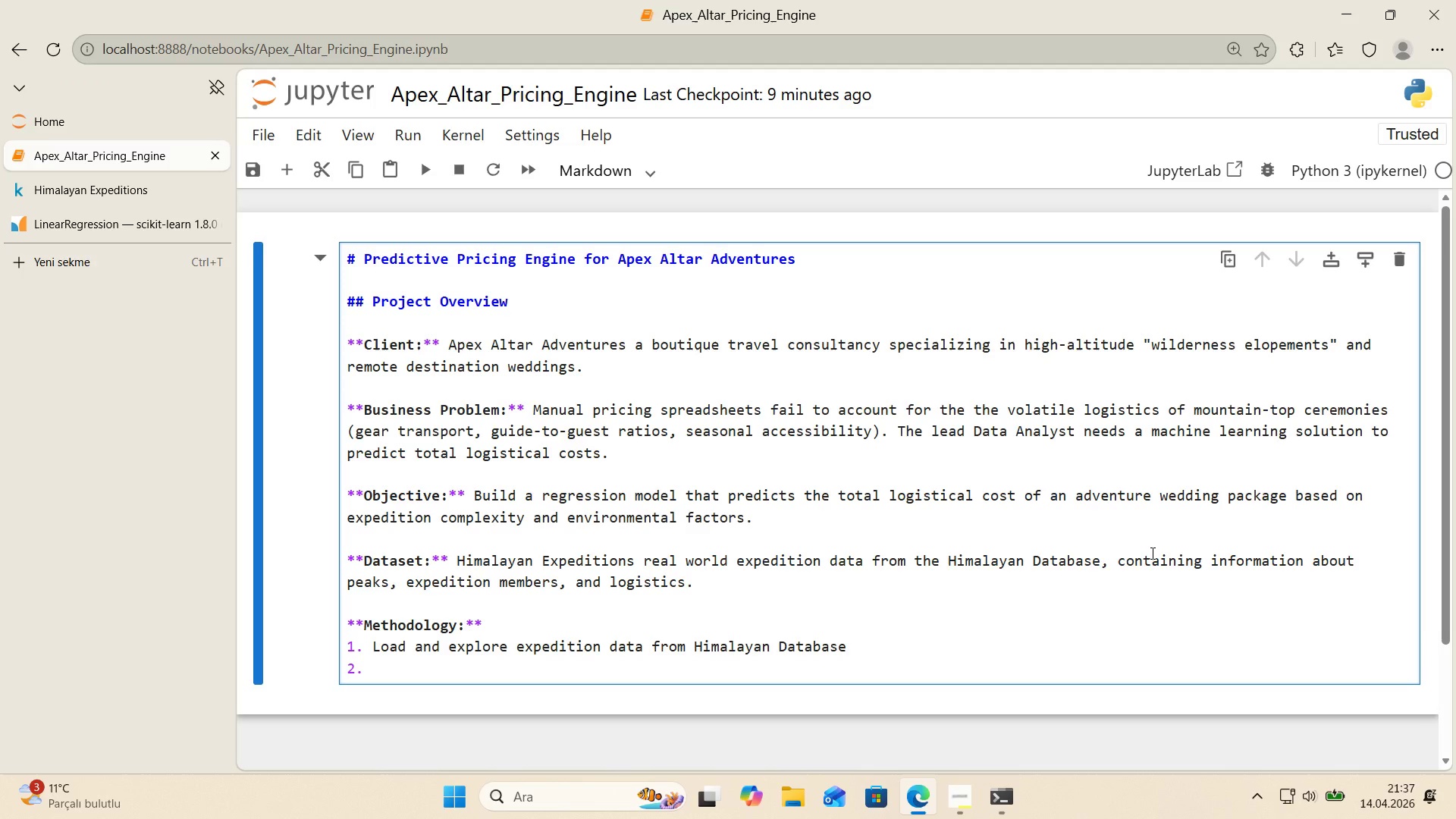 
type(Eng'neer ``)
 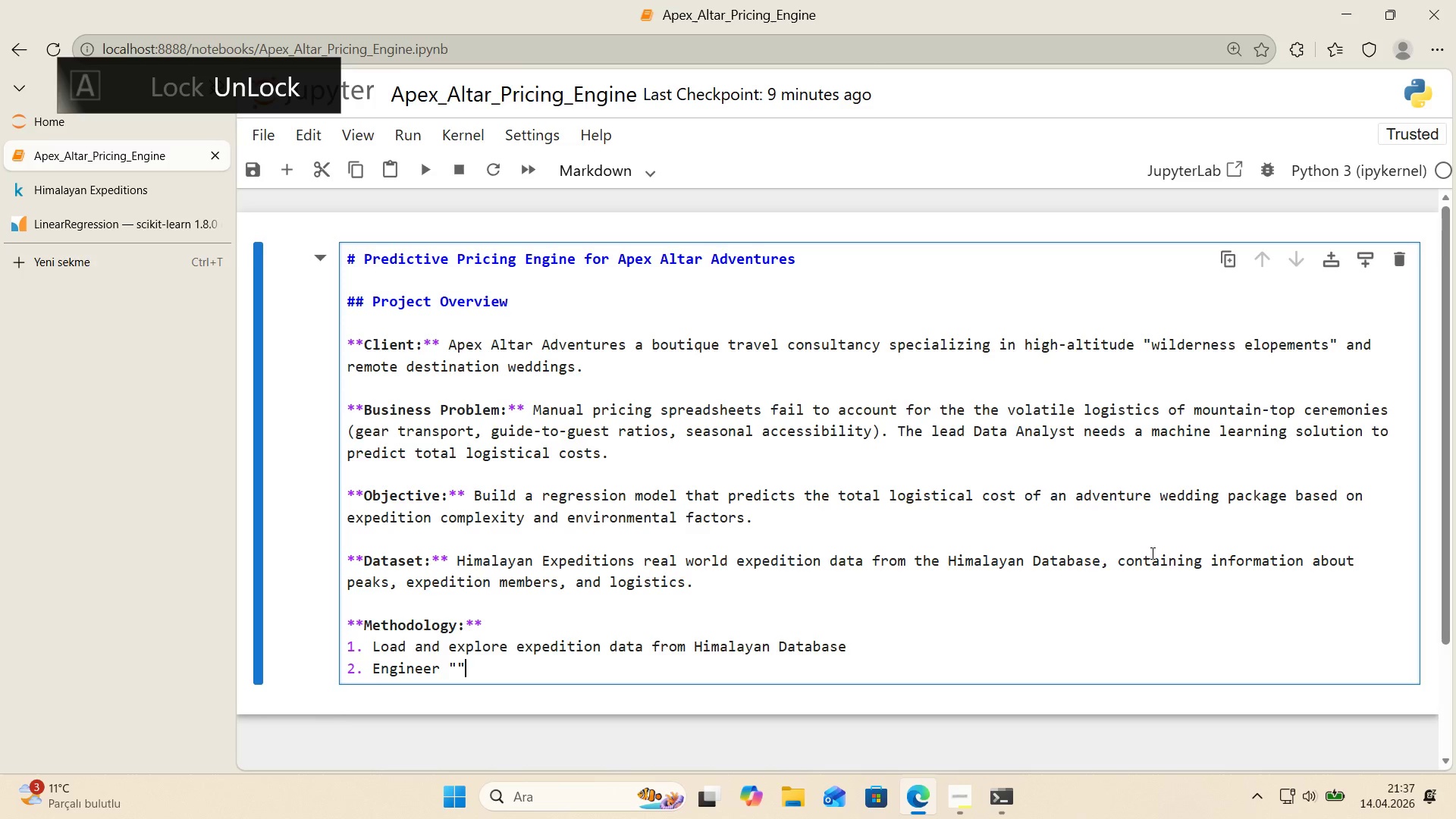 
key(ArrowLeft)
 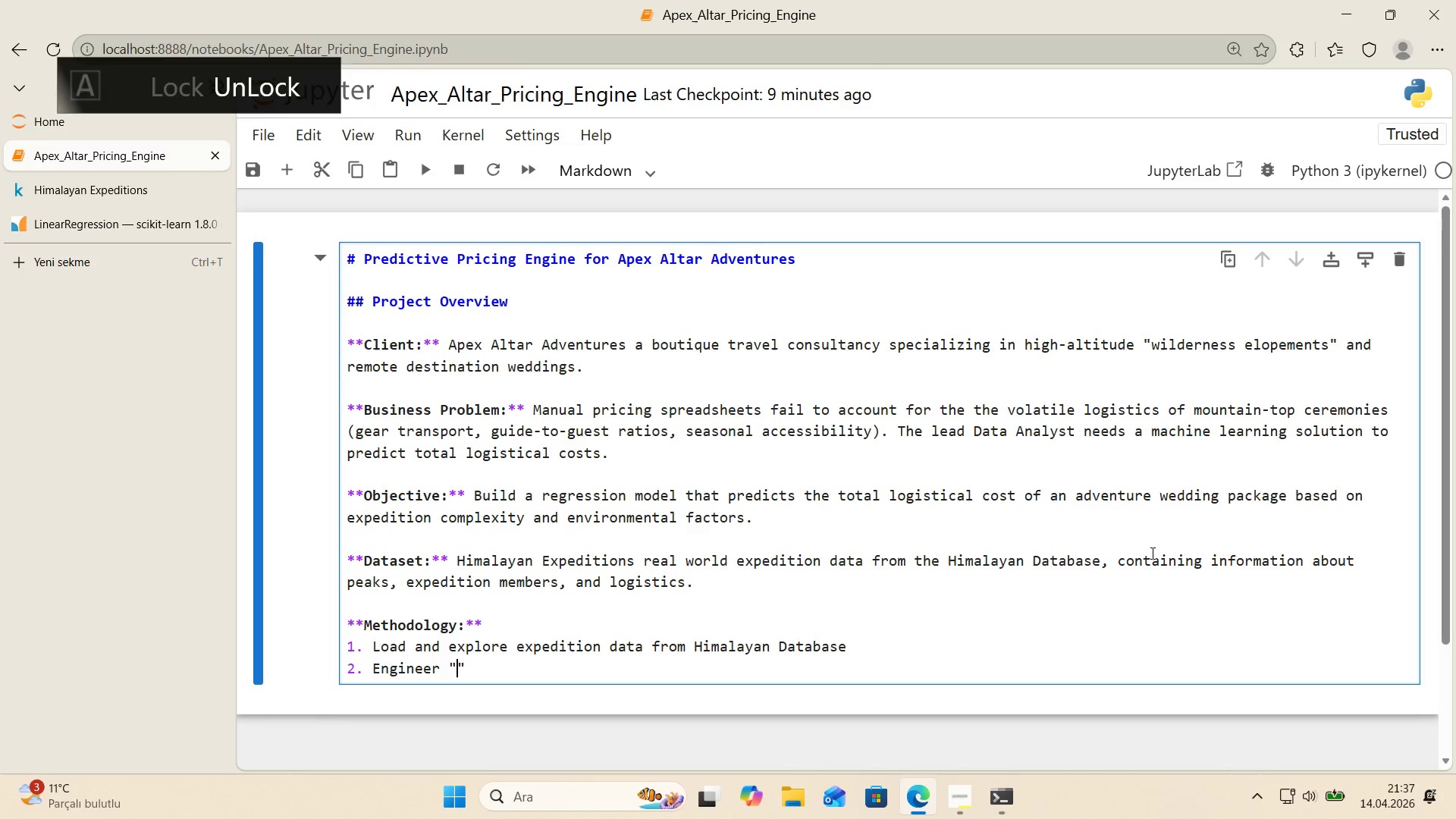 
type(Wedd'ng Log'st'cs)
 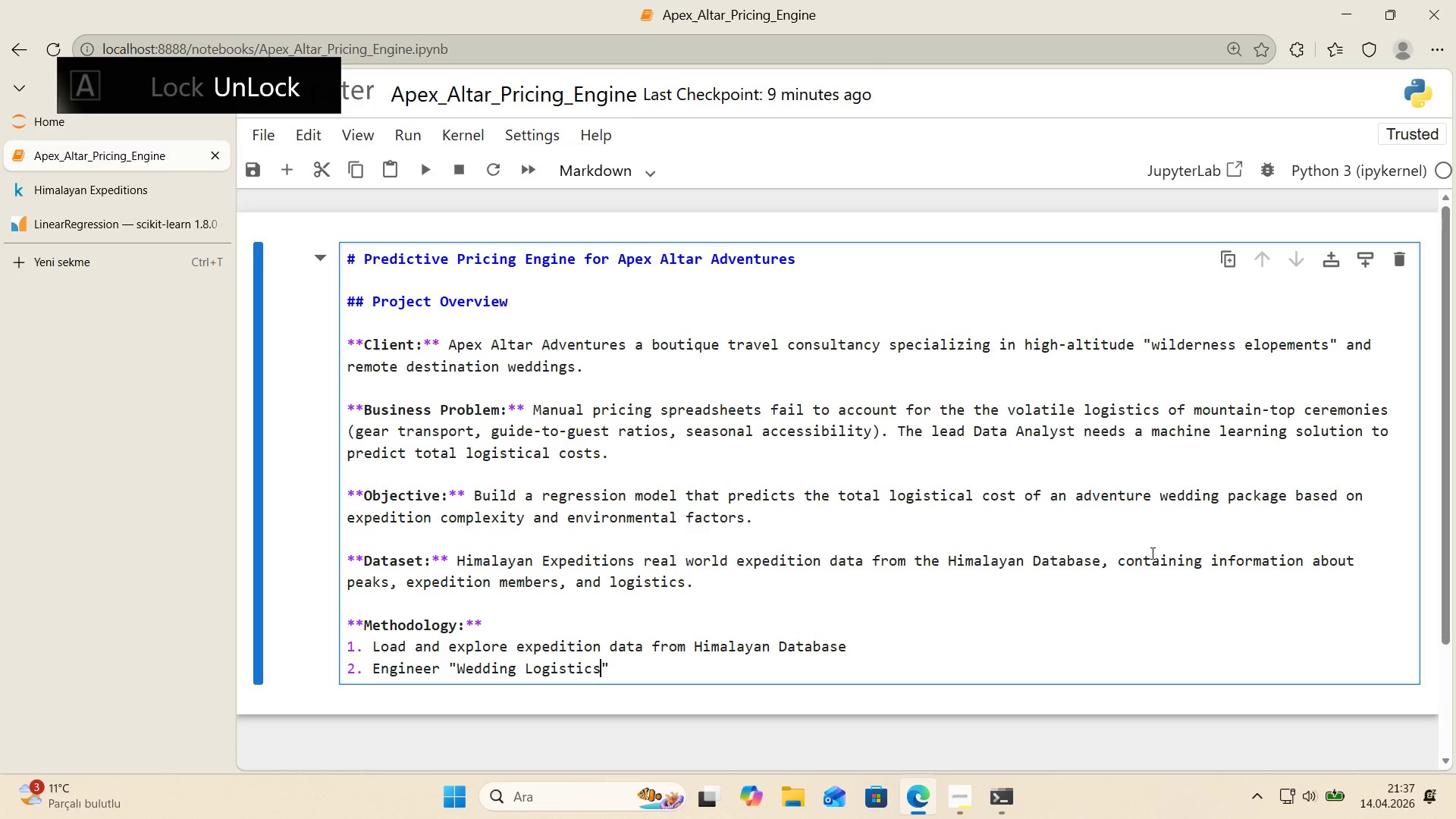 
key(ArrowRight)
 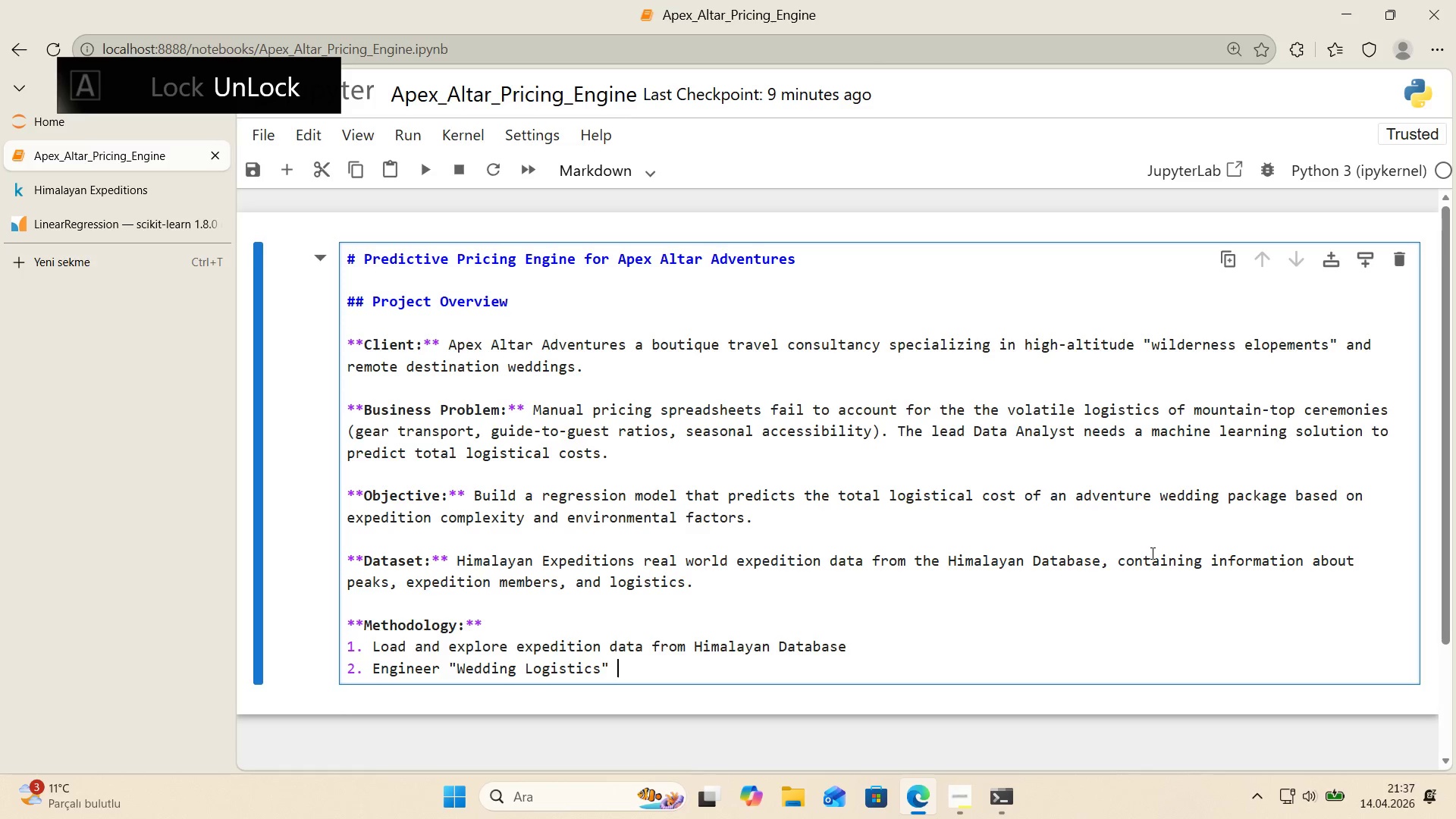 
type( feature)
key(Backspace)
type(s *()
 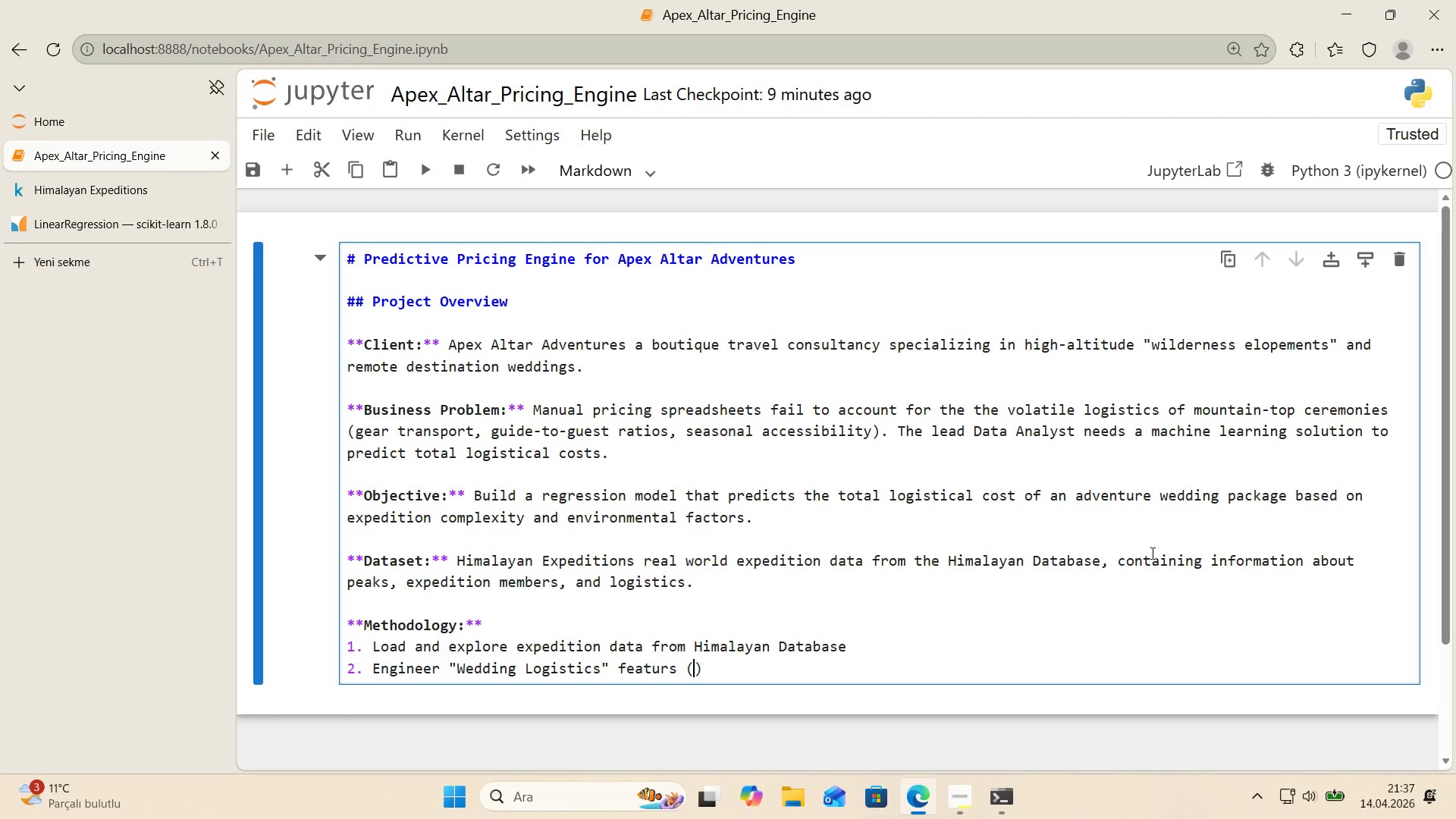 
 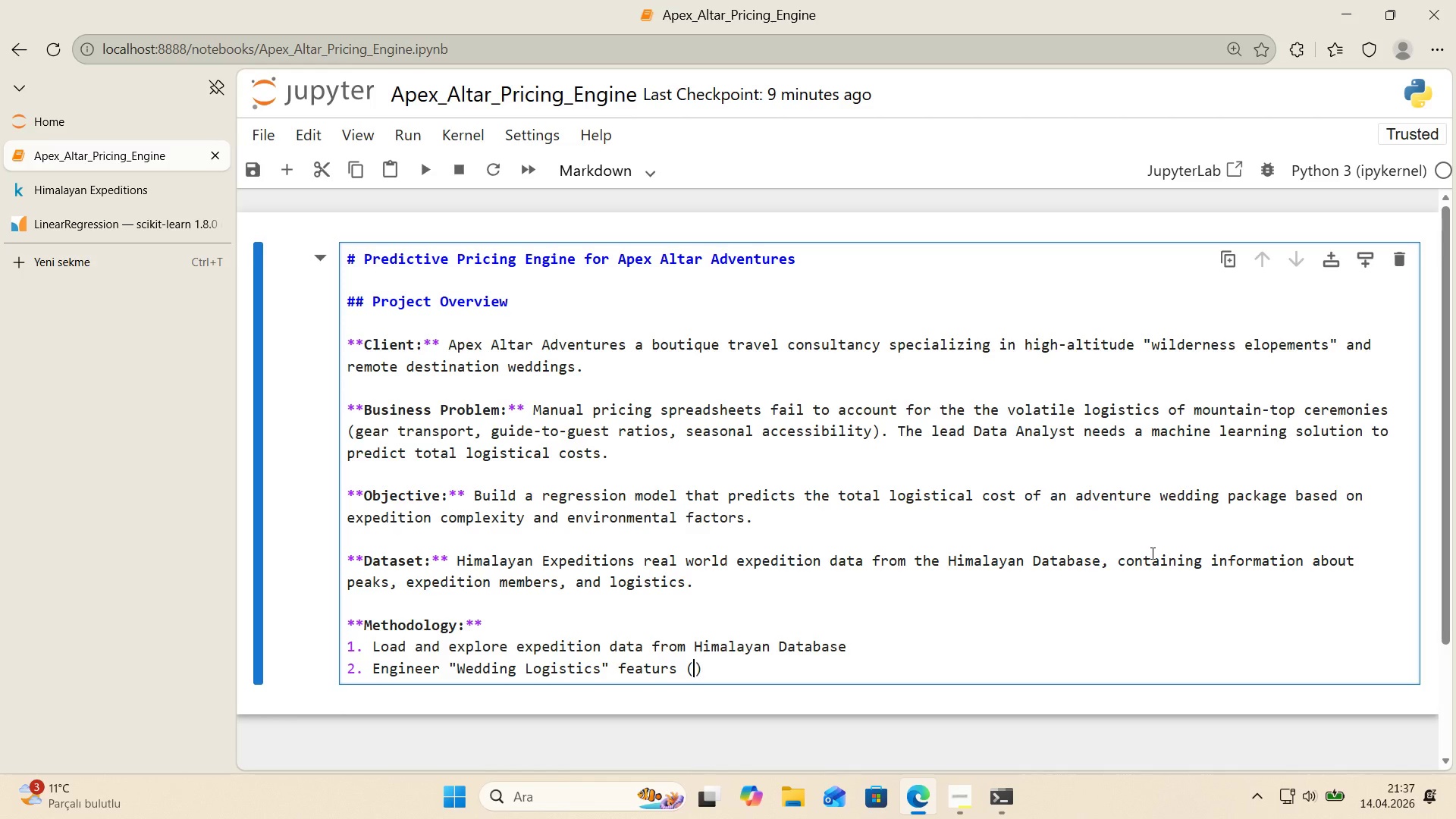 
key(ArrowLeft)
 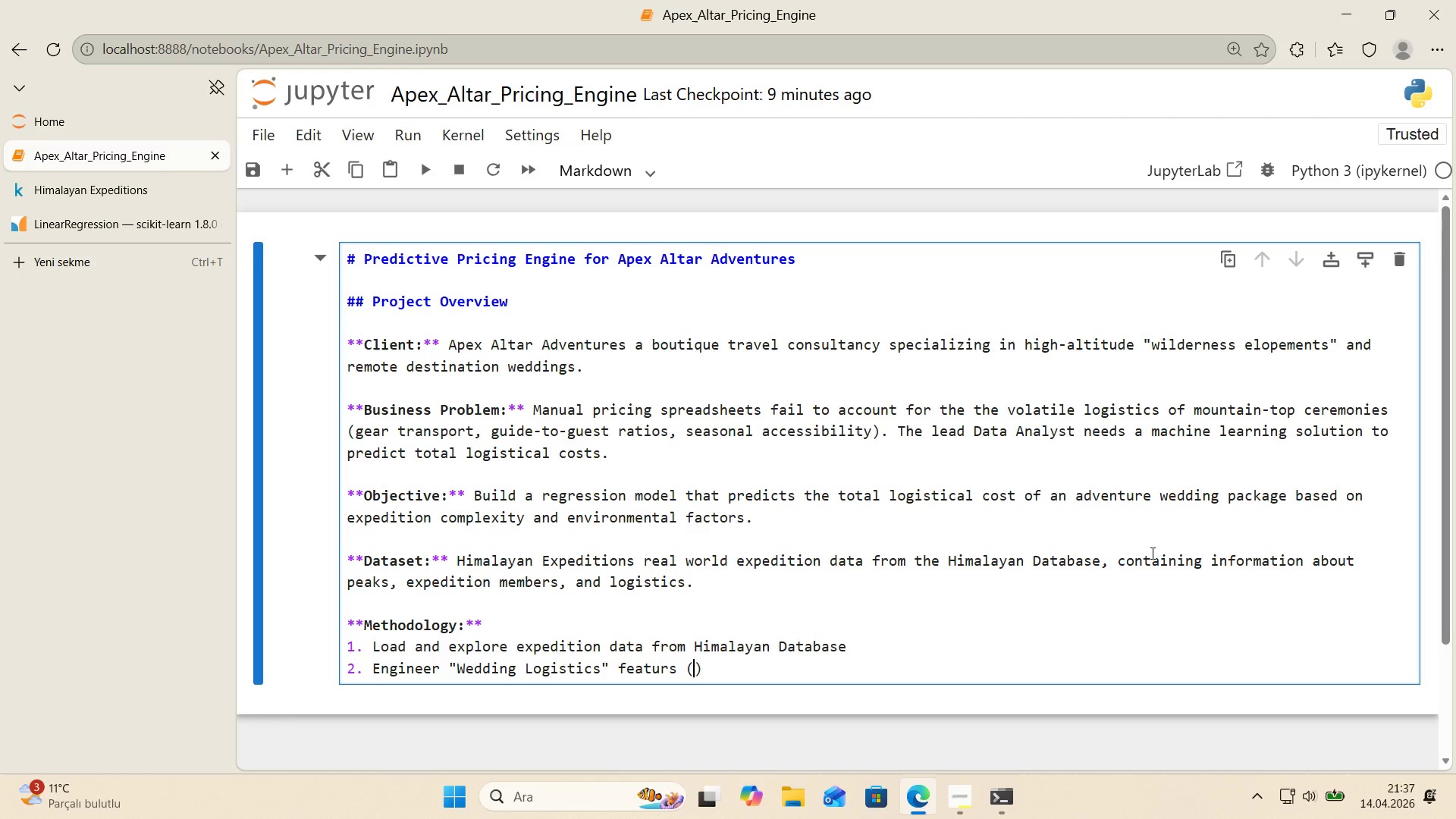 
type(Luxury-to-We'ght Rat'o)
 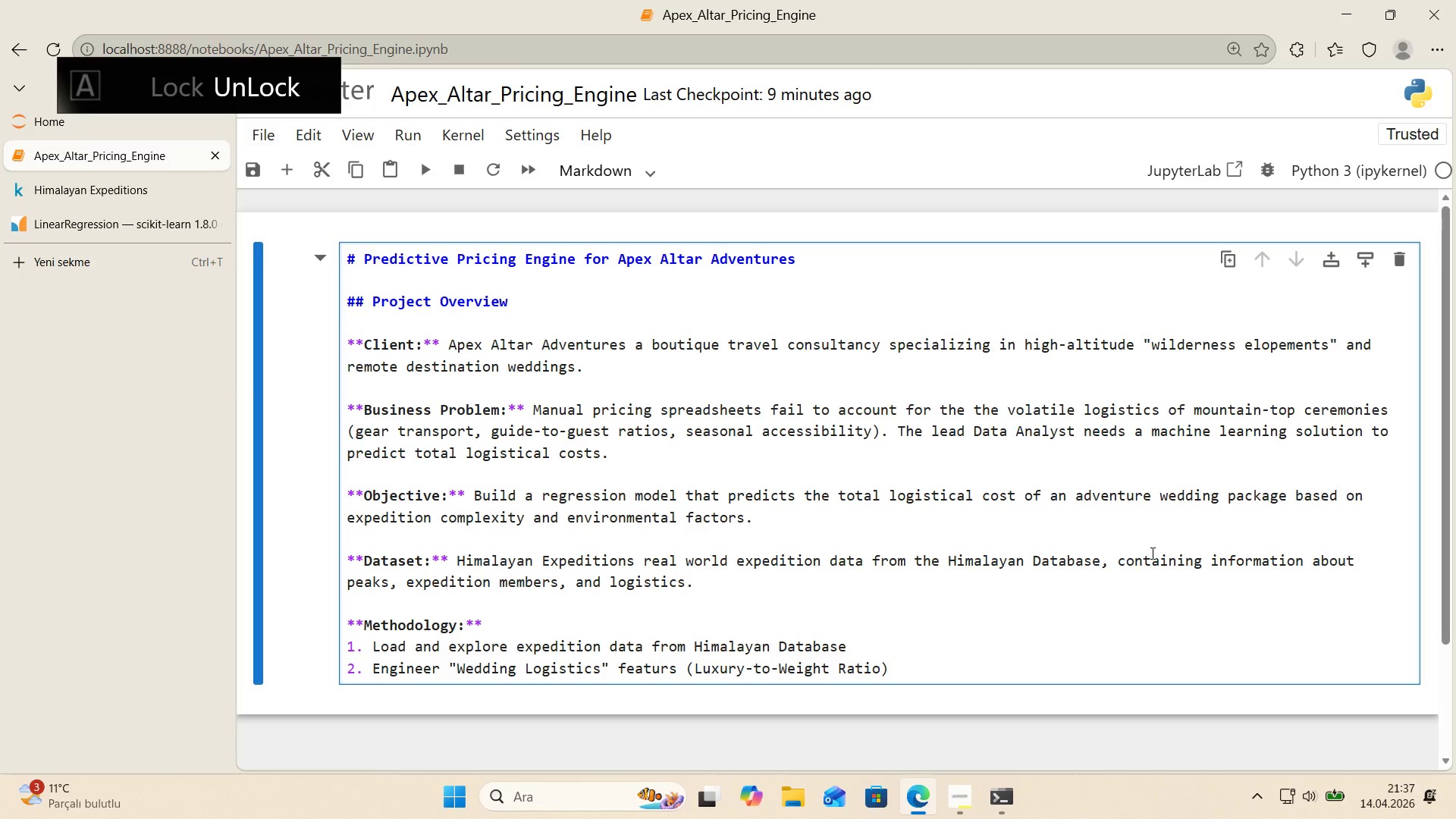 
key(ArrowRight)
 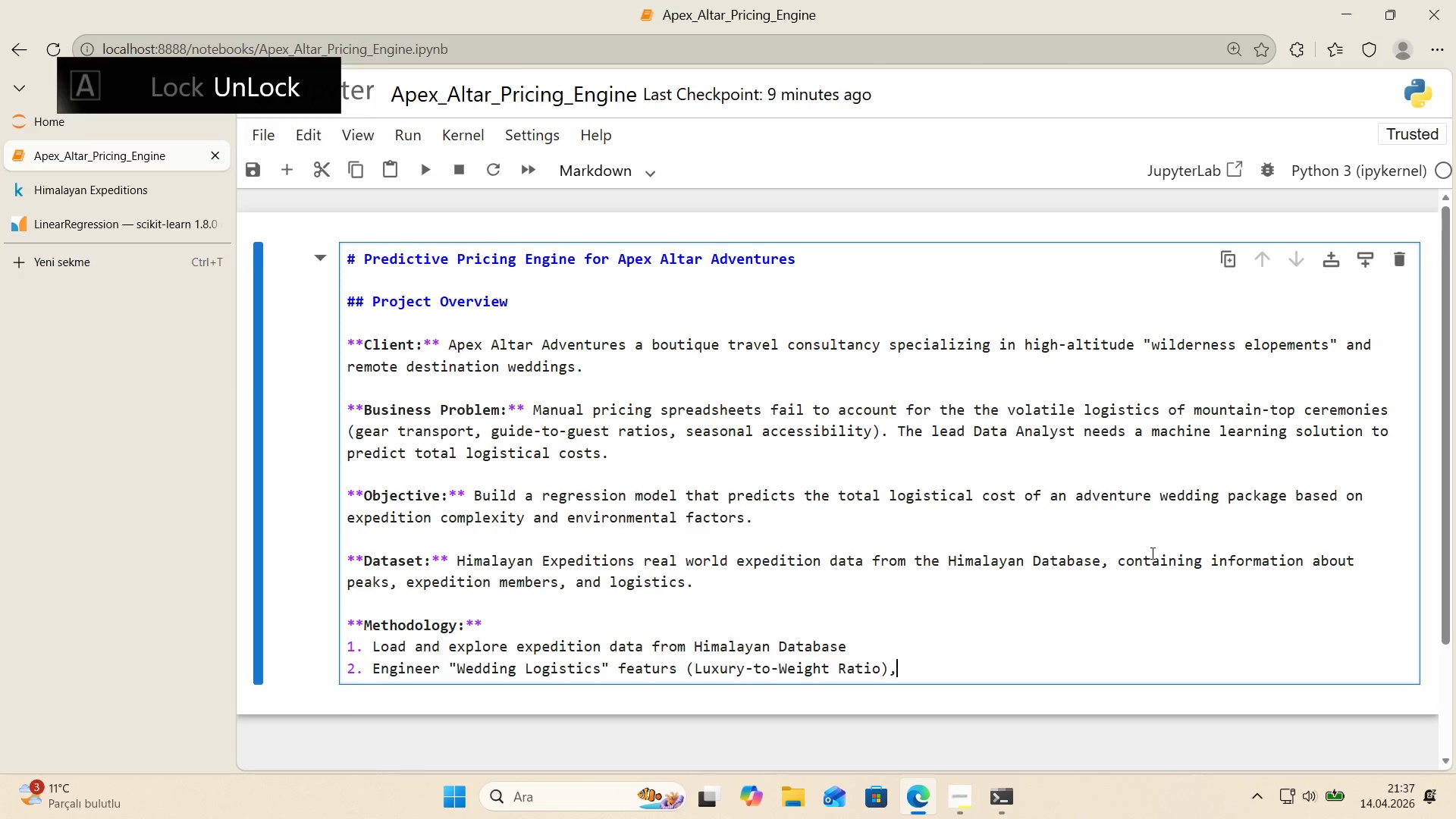 
type(, Remoteness Score, etc.()
 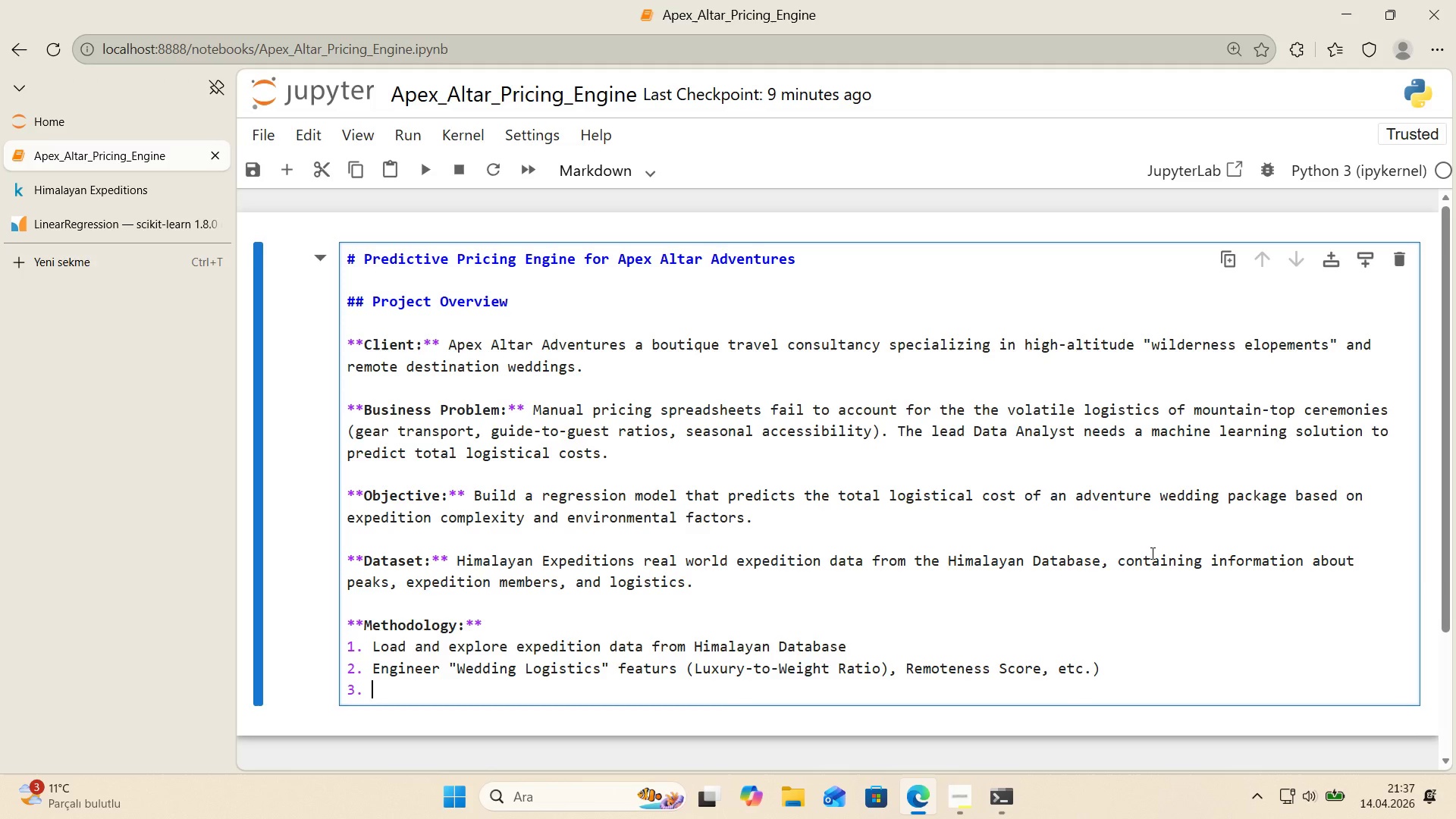 
key(Enter)
 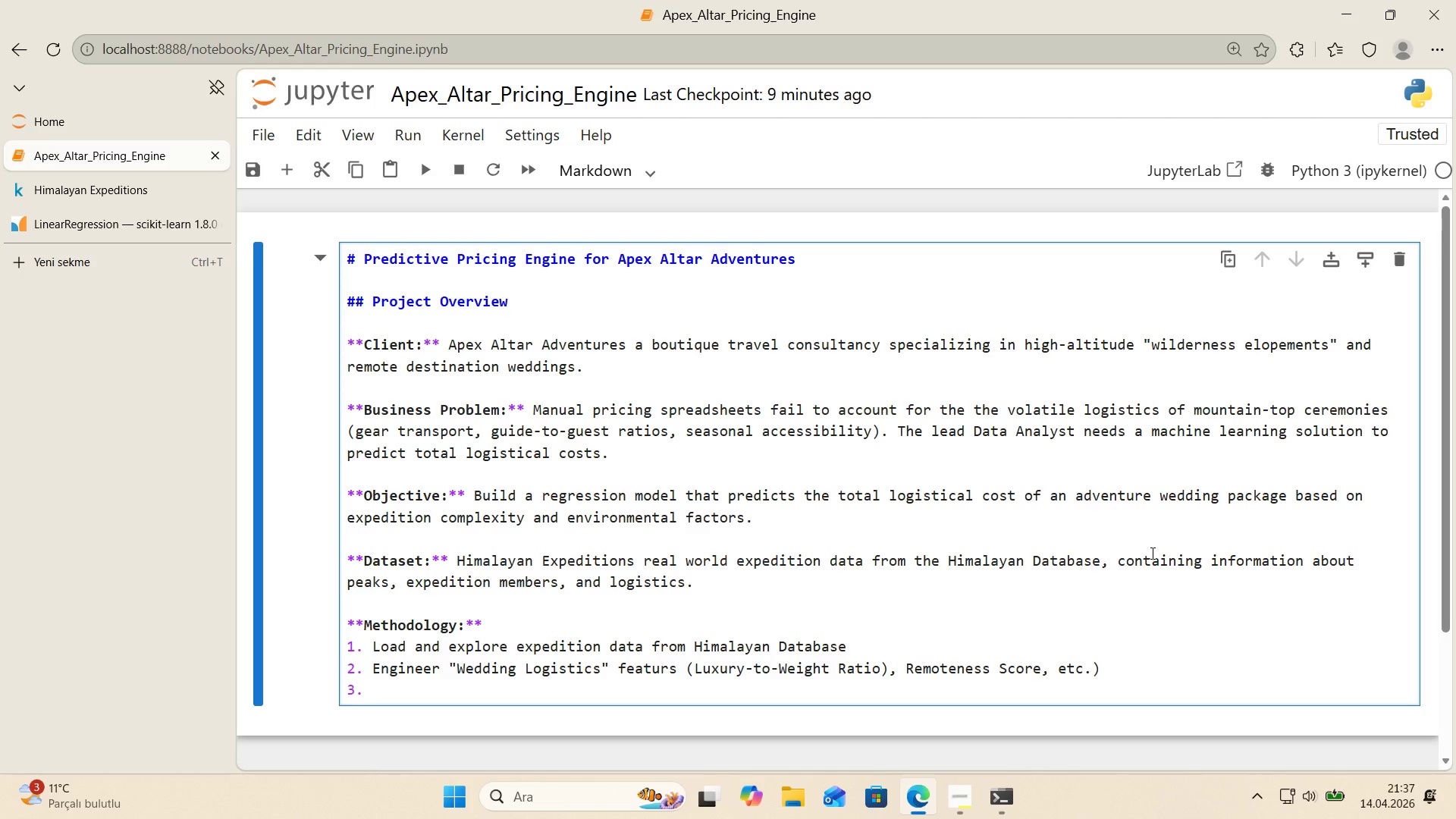 
type(Create)
 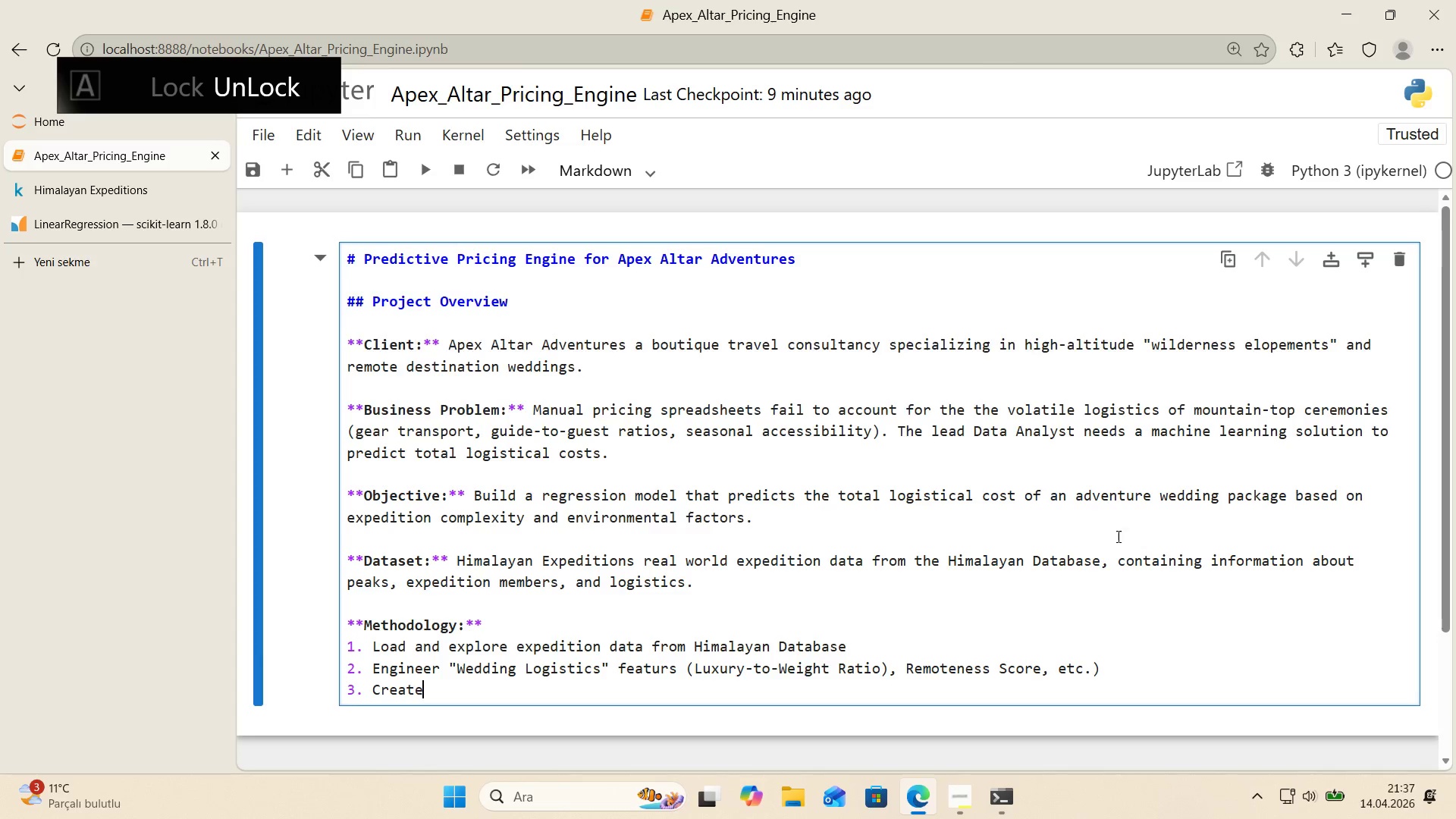 
key(Space)
 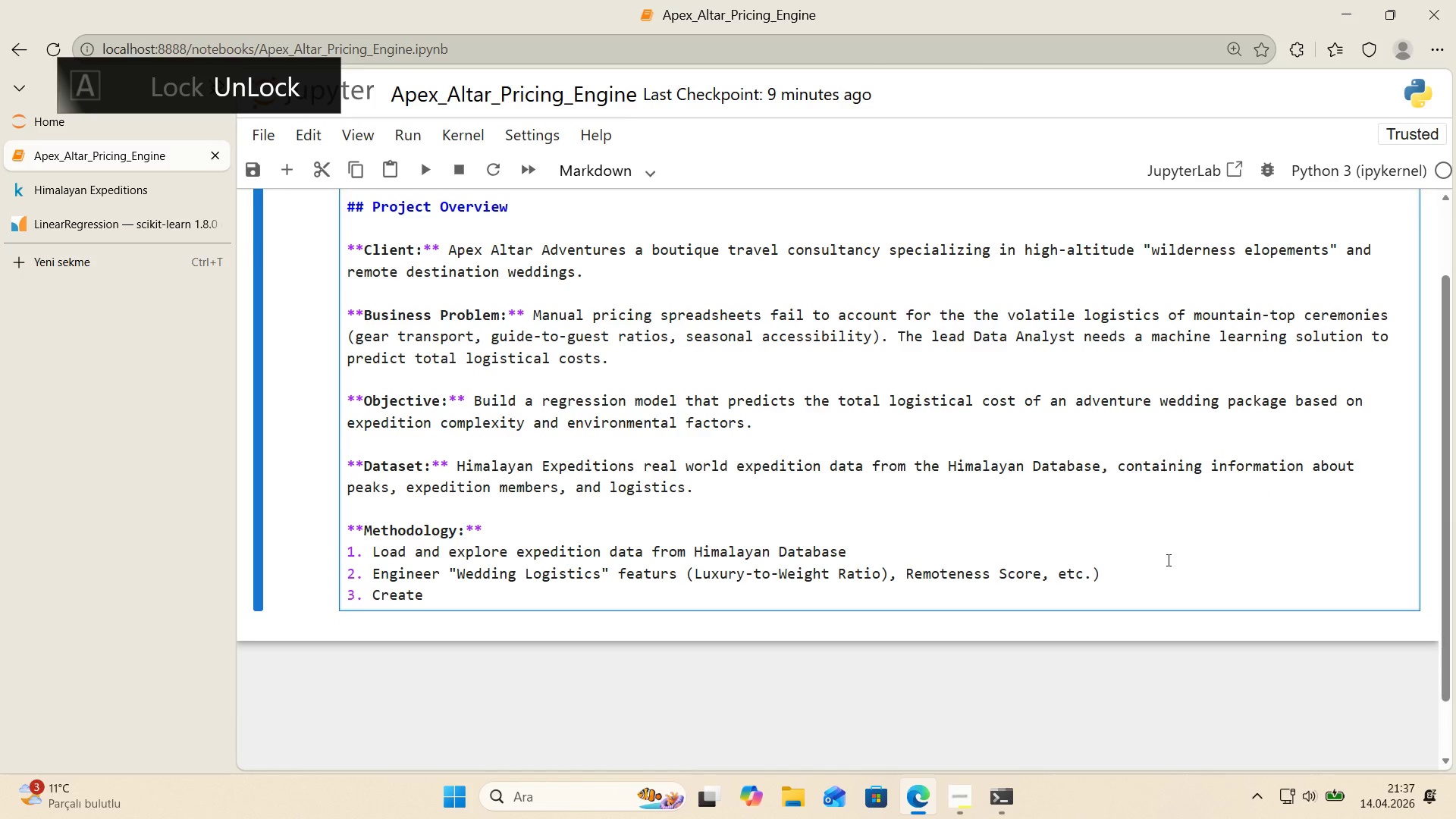 
scroll: coordinate [1117, 536], scroll_direction: down, amount: 1.0
 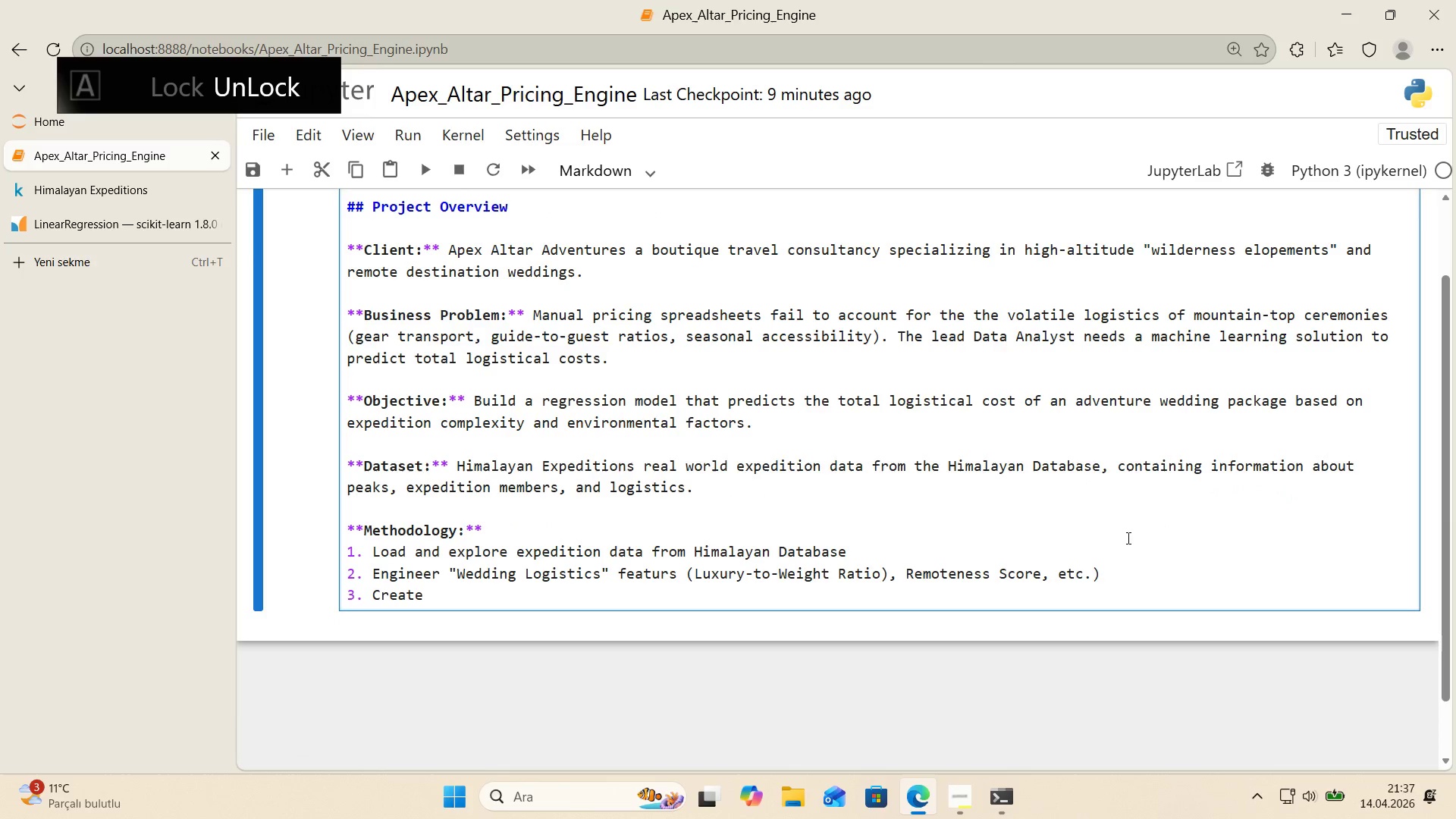 
type(a compos'te ``)
 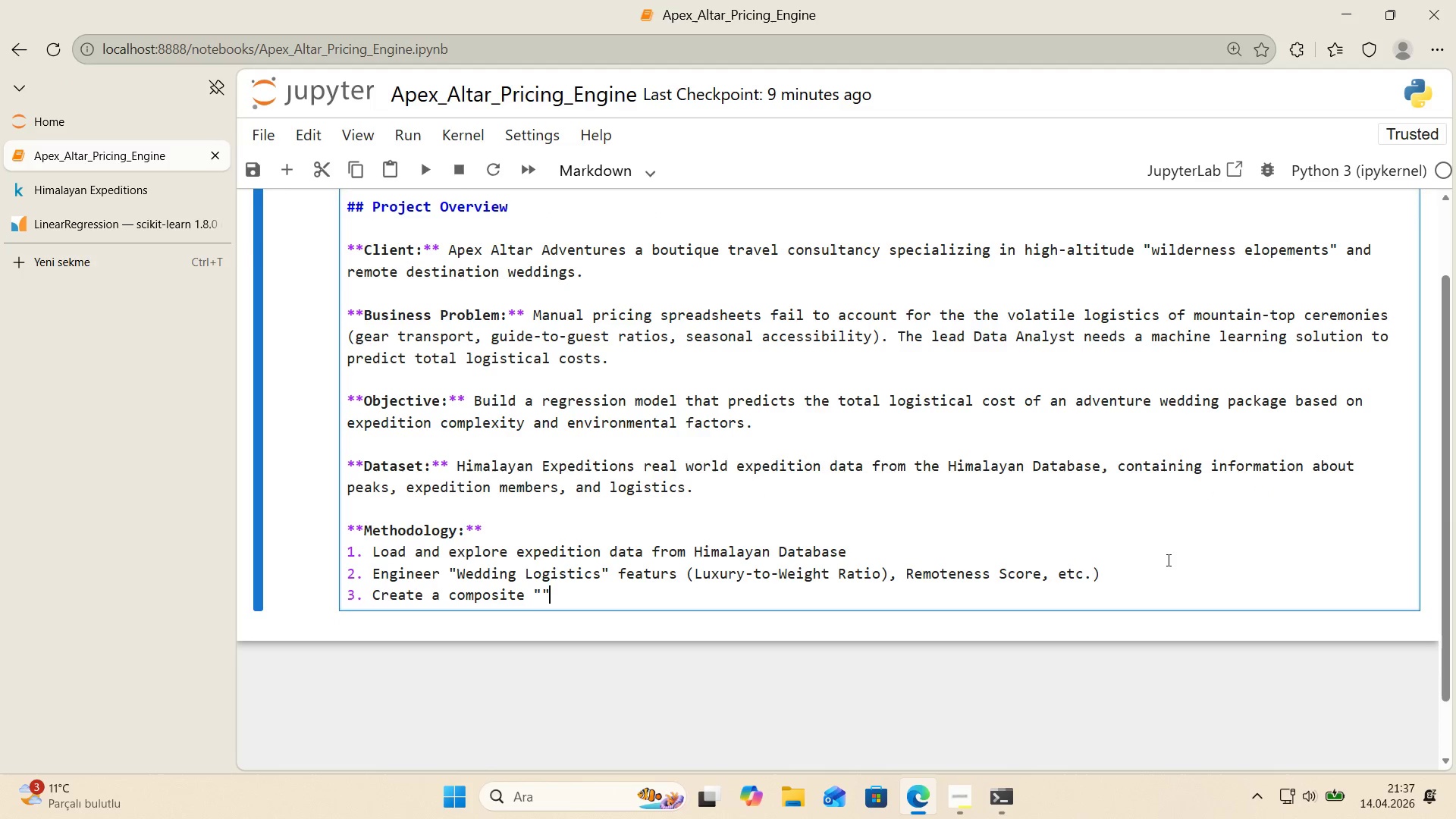 
key(ArrowLeft)
 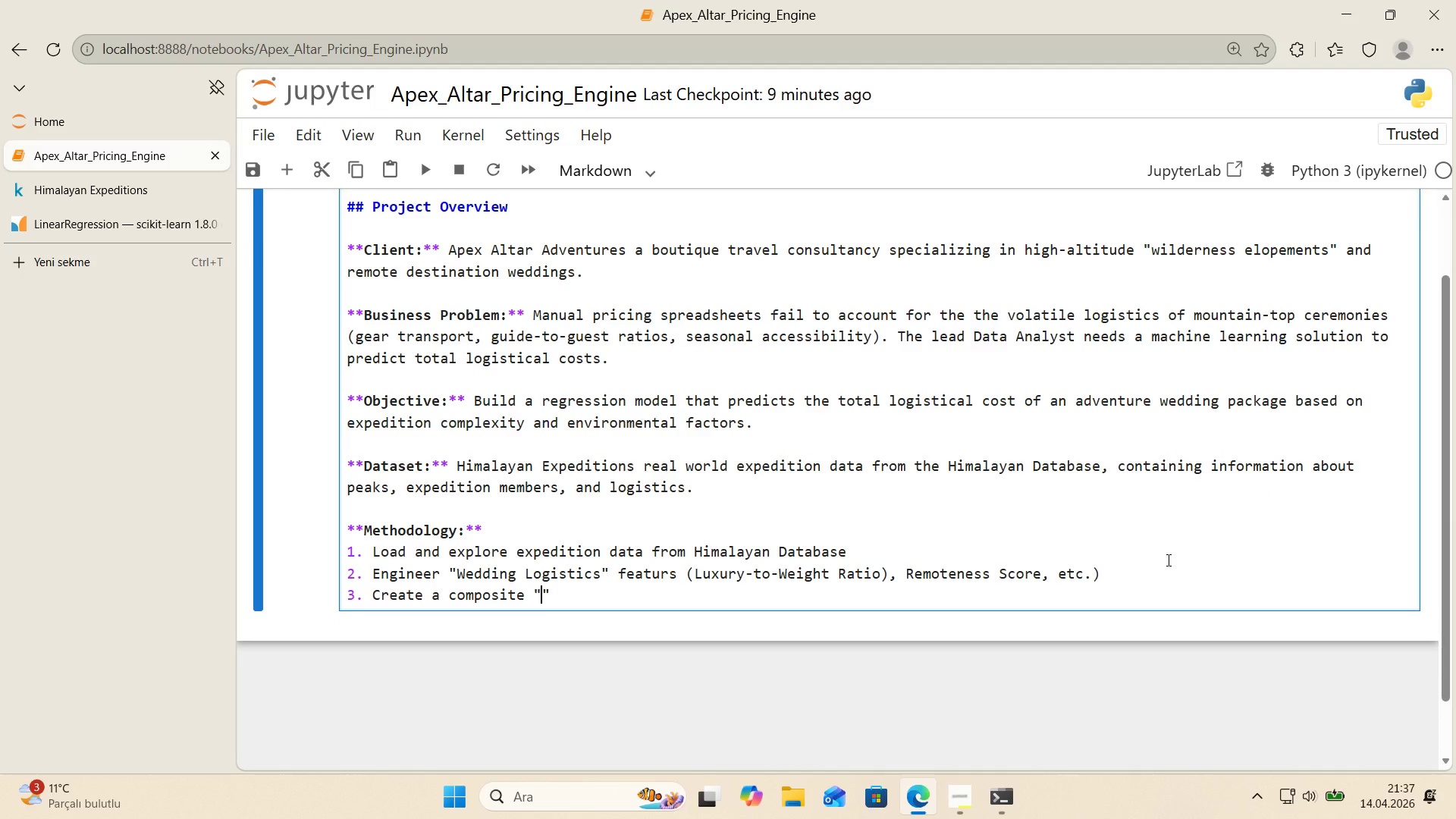 
type(Log'st'cal D'ff'culty Index)
 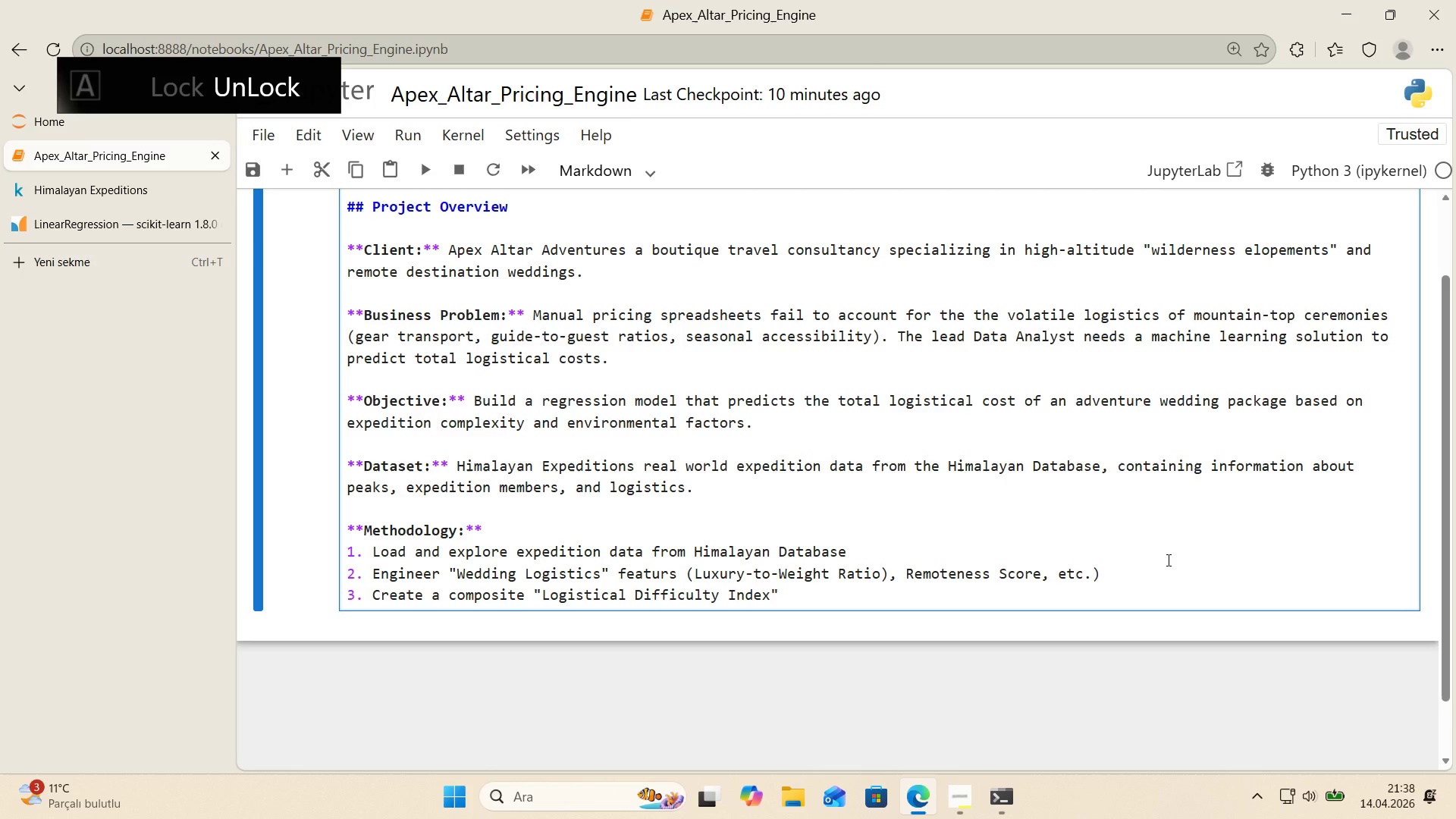 
key(ArrowRight)
 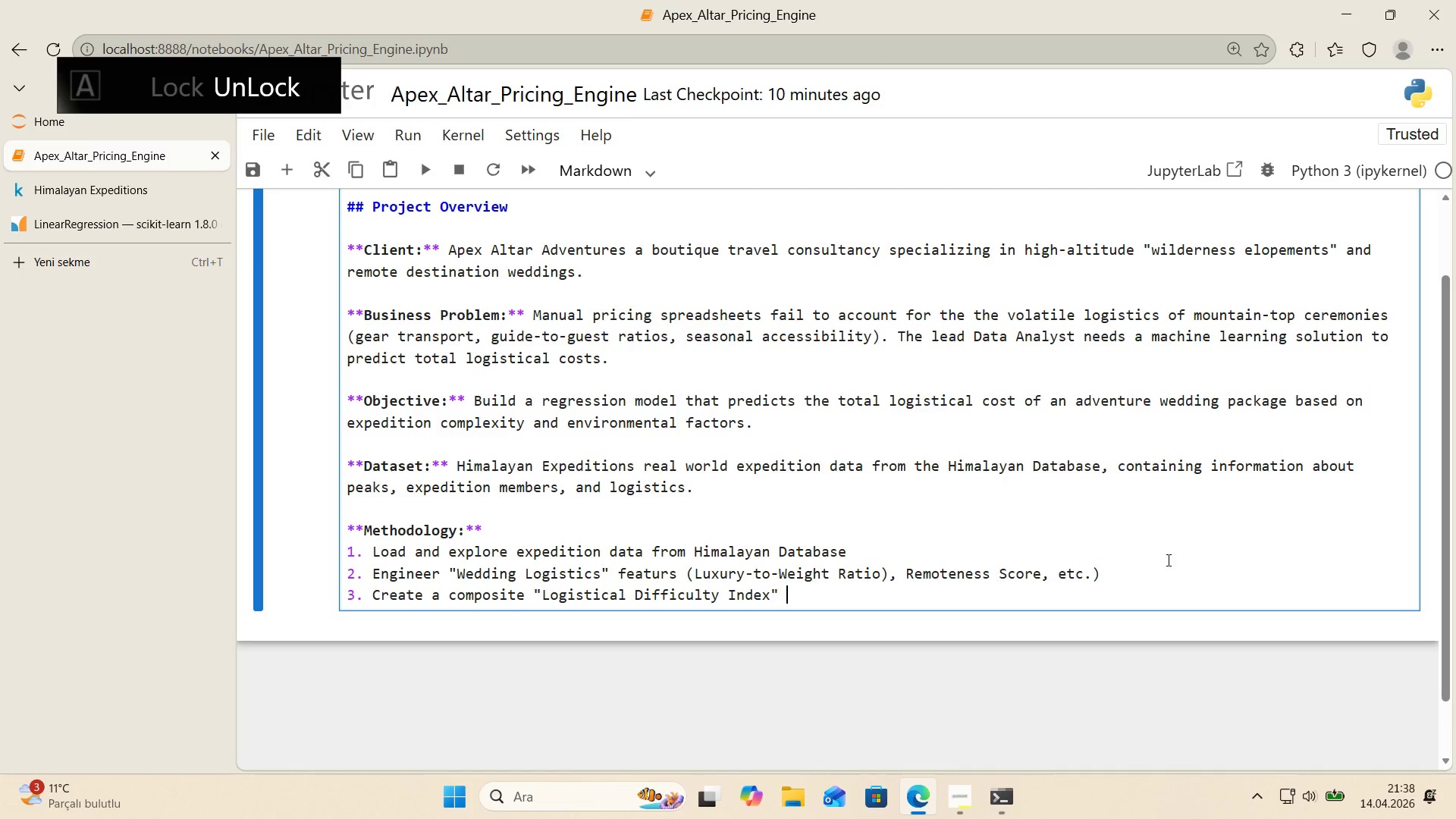 
type( from M)
key(Backspace)
type(mult'ple ca)
key(Backspace)
key(Backspace)
type(var'ables)
 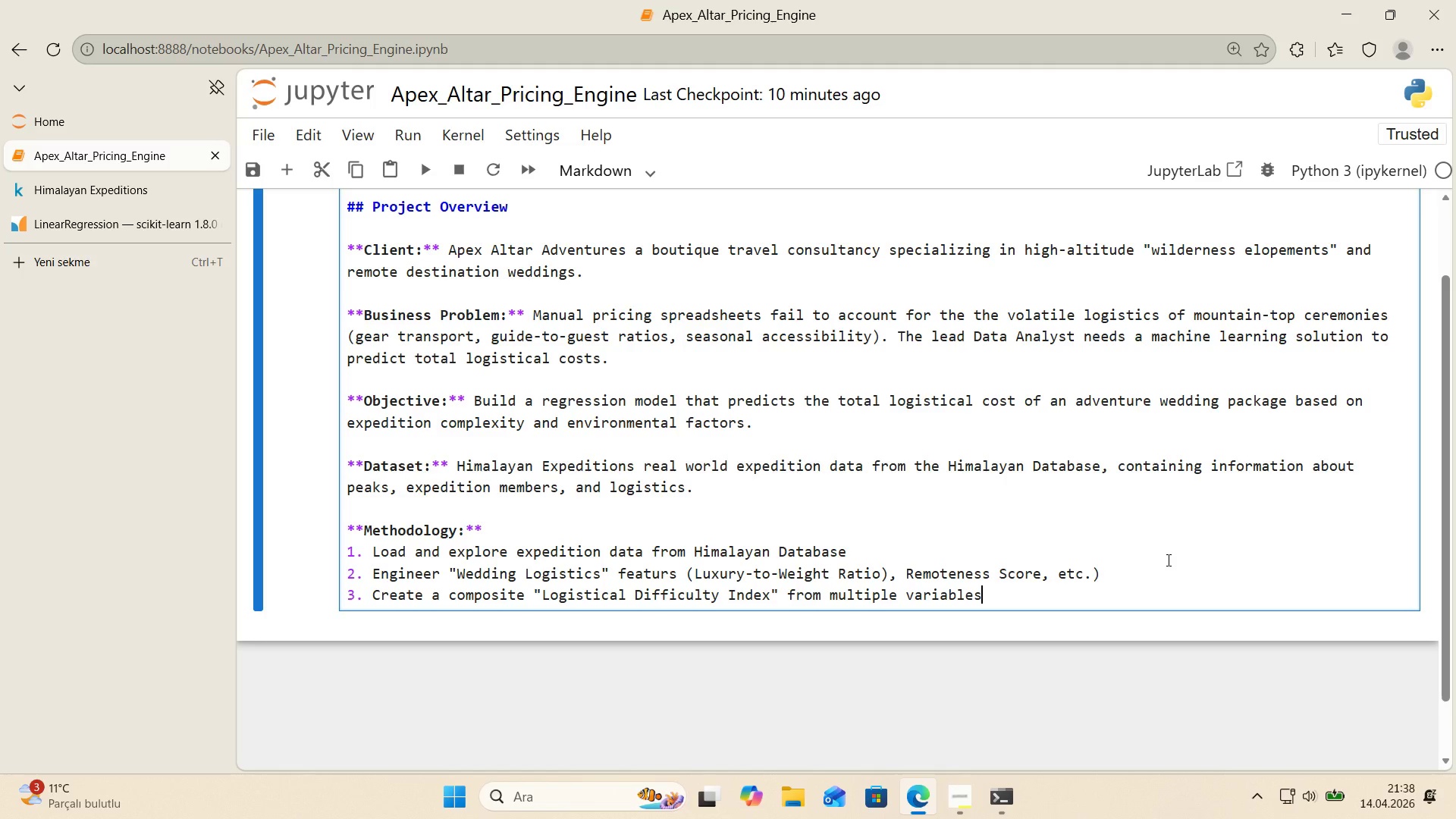 
key(Enter)
 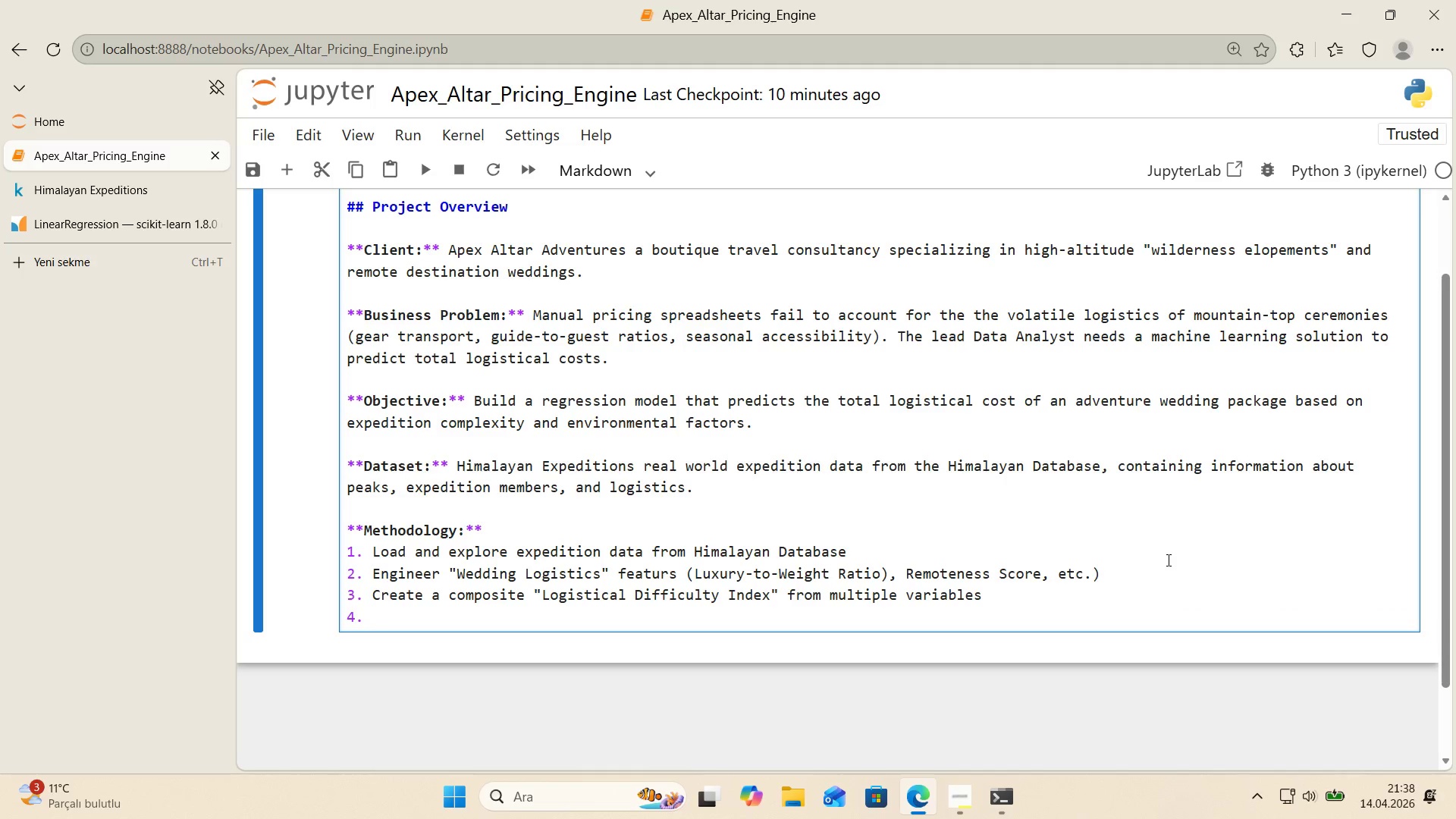 
type(Bu'ld and compare regress'on models *()
 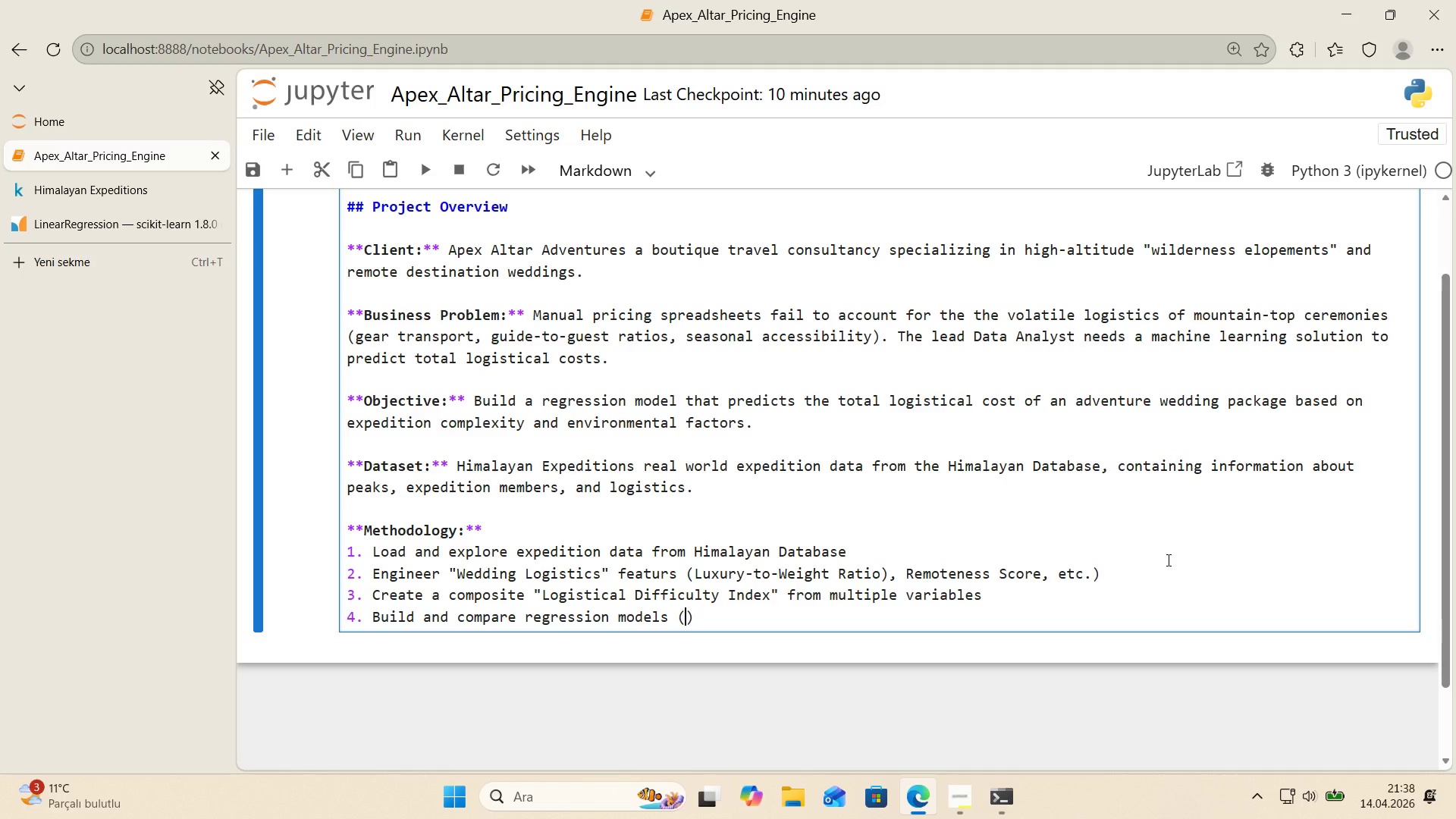 
 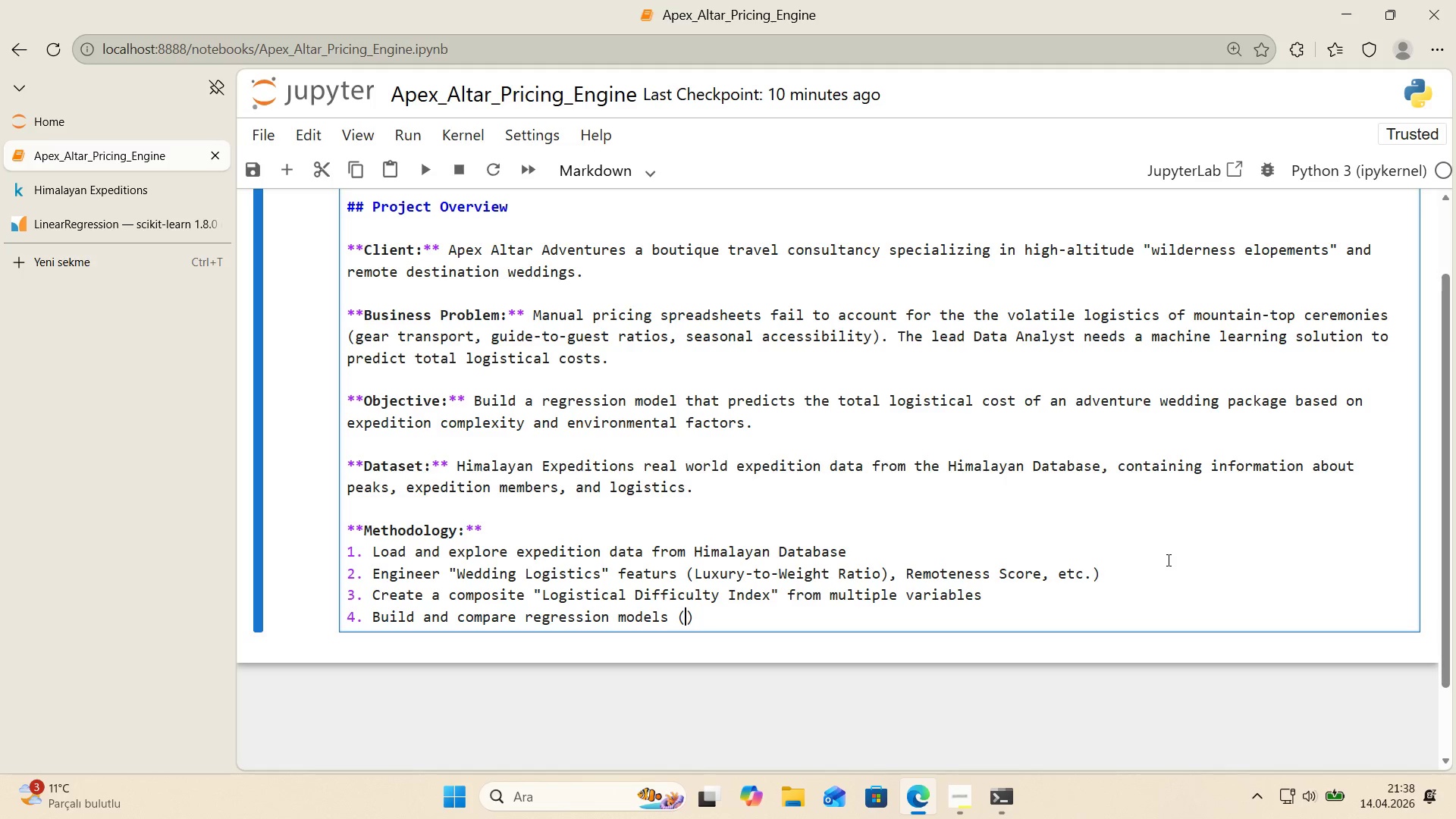 
key(ArrowLeft)
 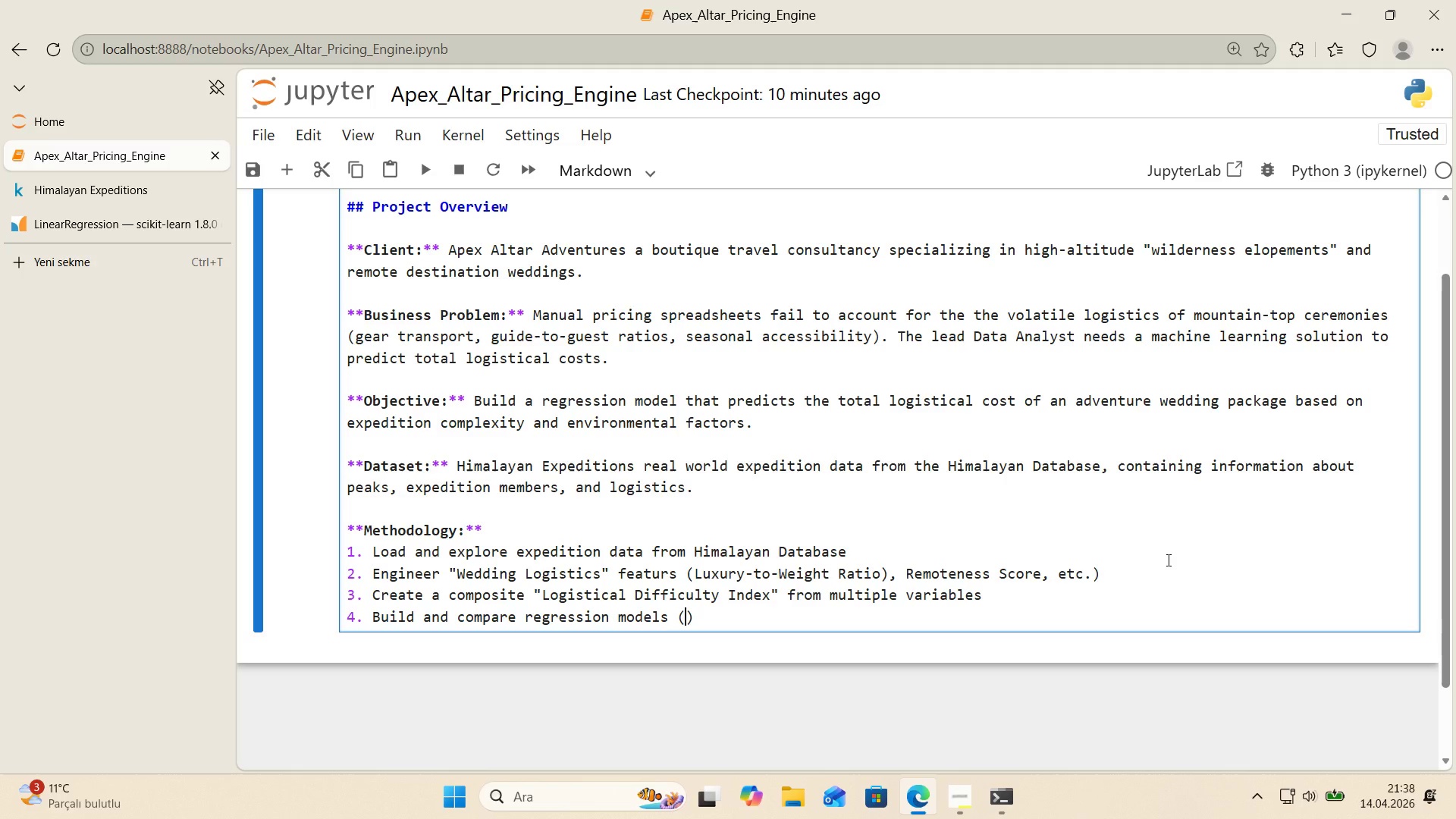 
type(Random Forest')
key(Backspace)
type(s)
key(Backspace)
type(, Grad'ent Boost'ng)
 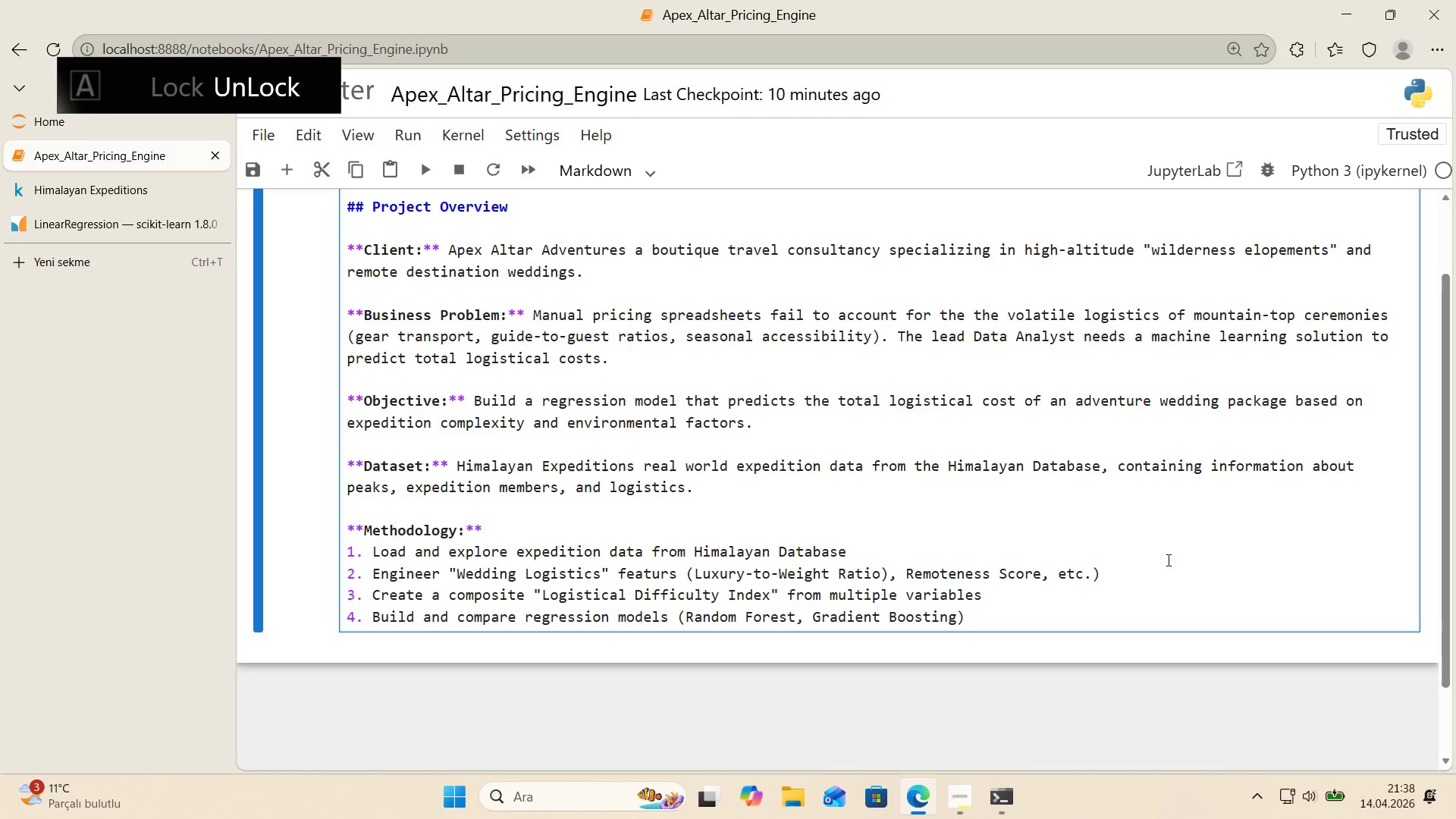 
key(ArrowRight)
 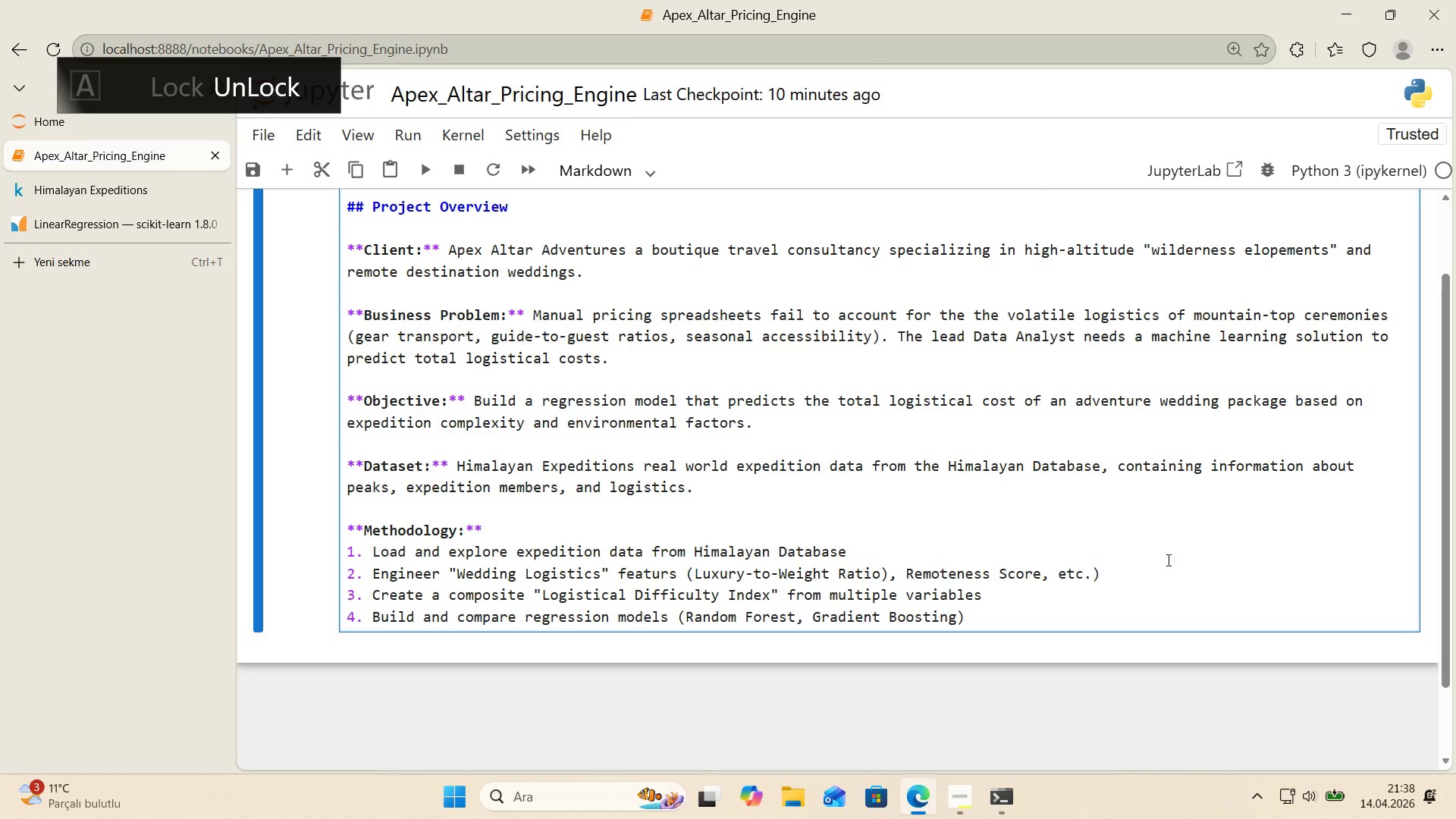 
key(Enter)
 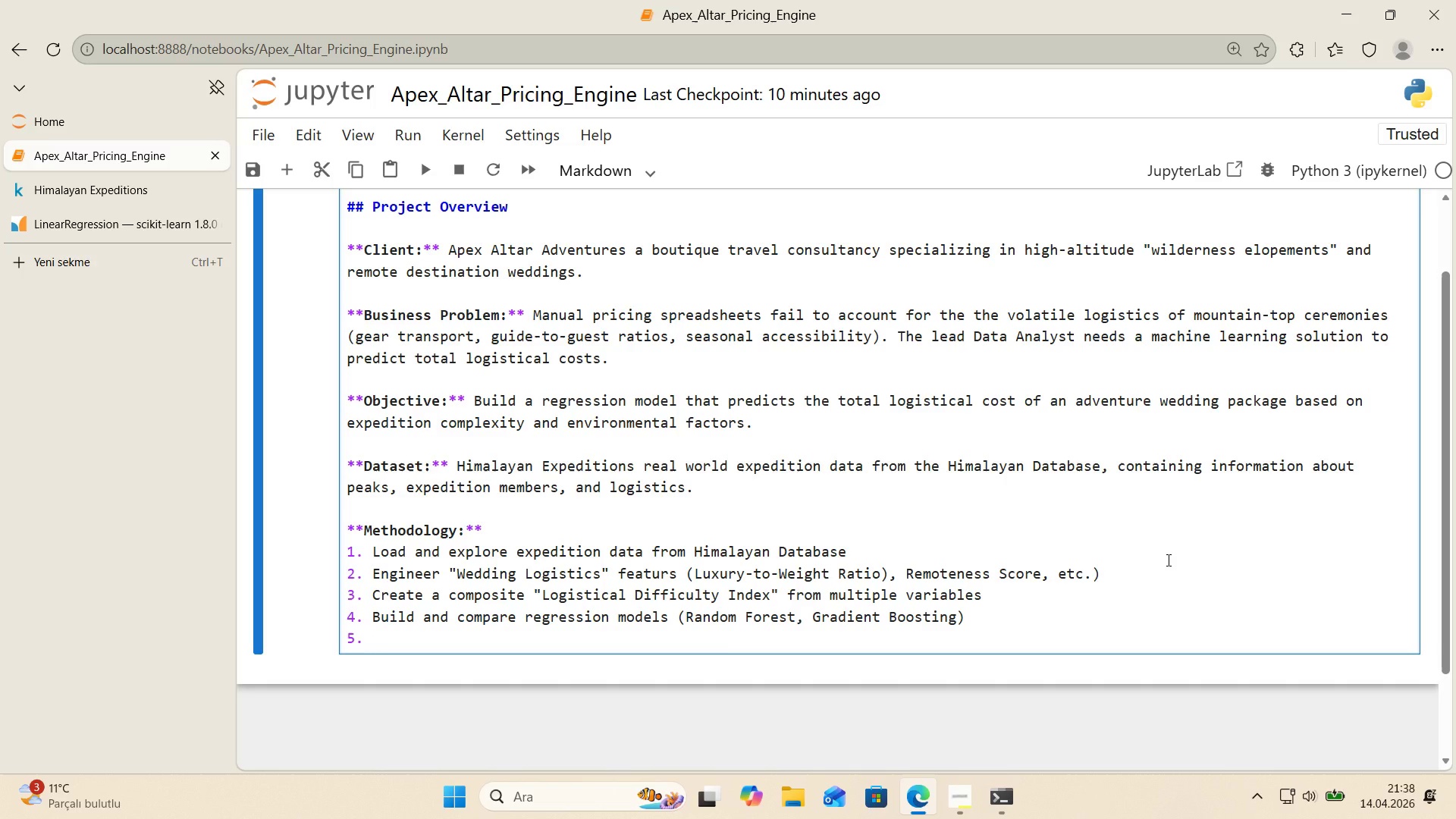 
type(Perform hyperparameter tun'ng to m'n'm'ze RMSE)
 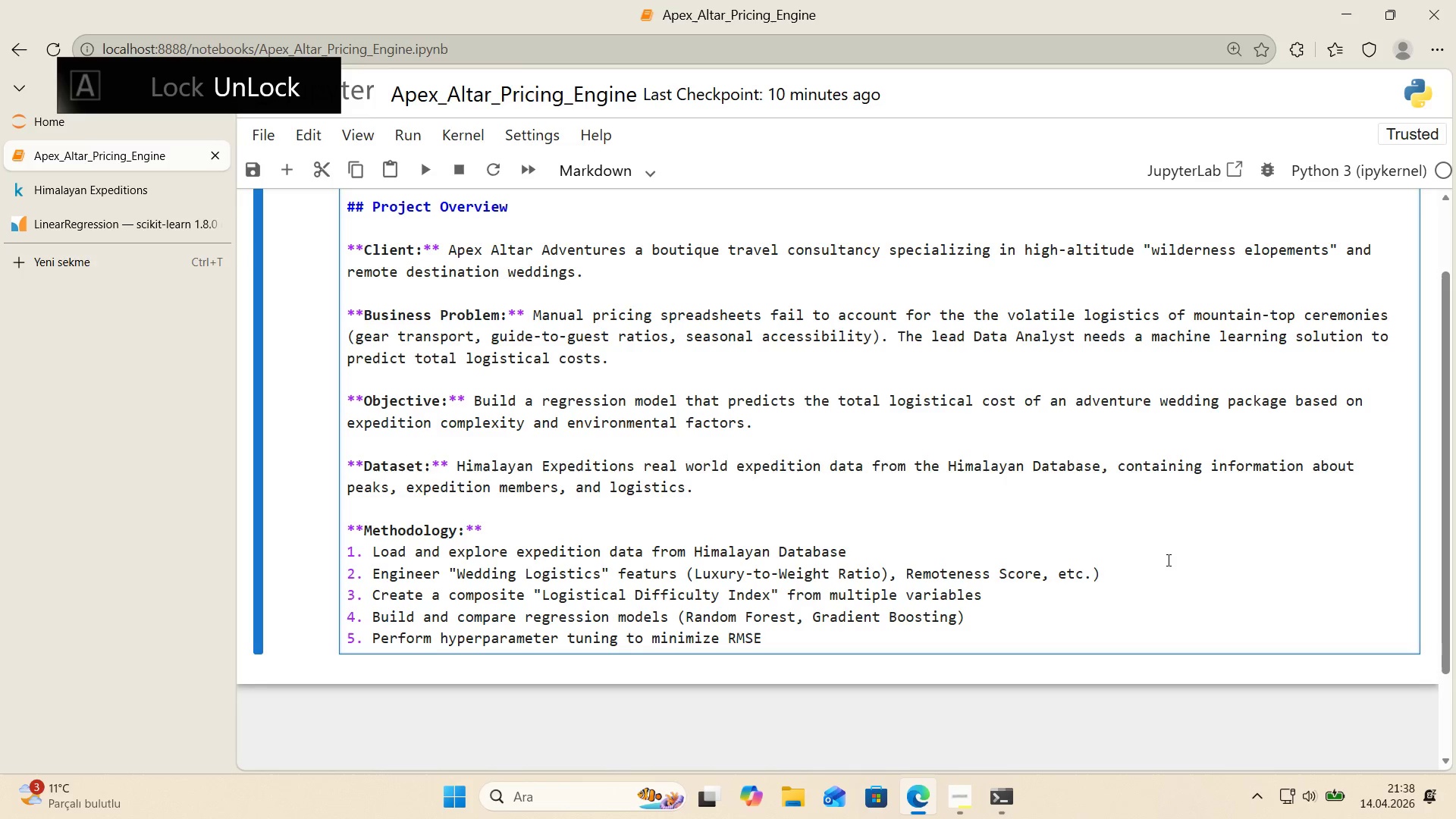 
key(Enter)
 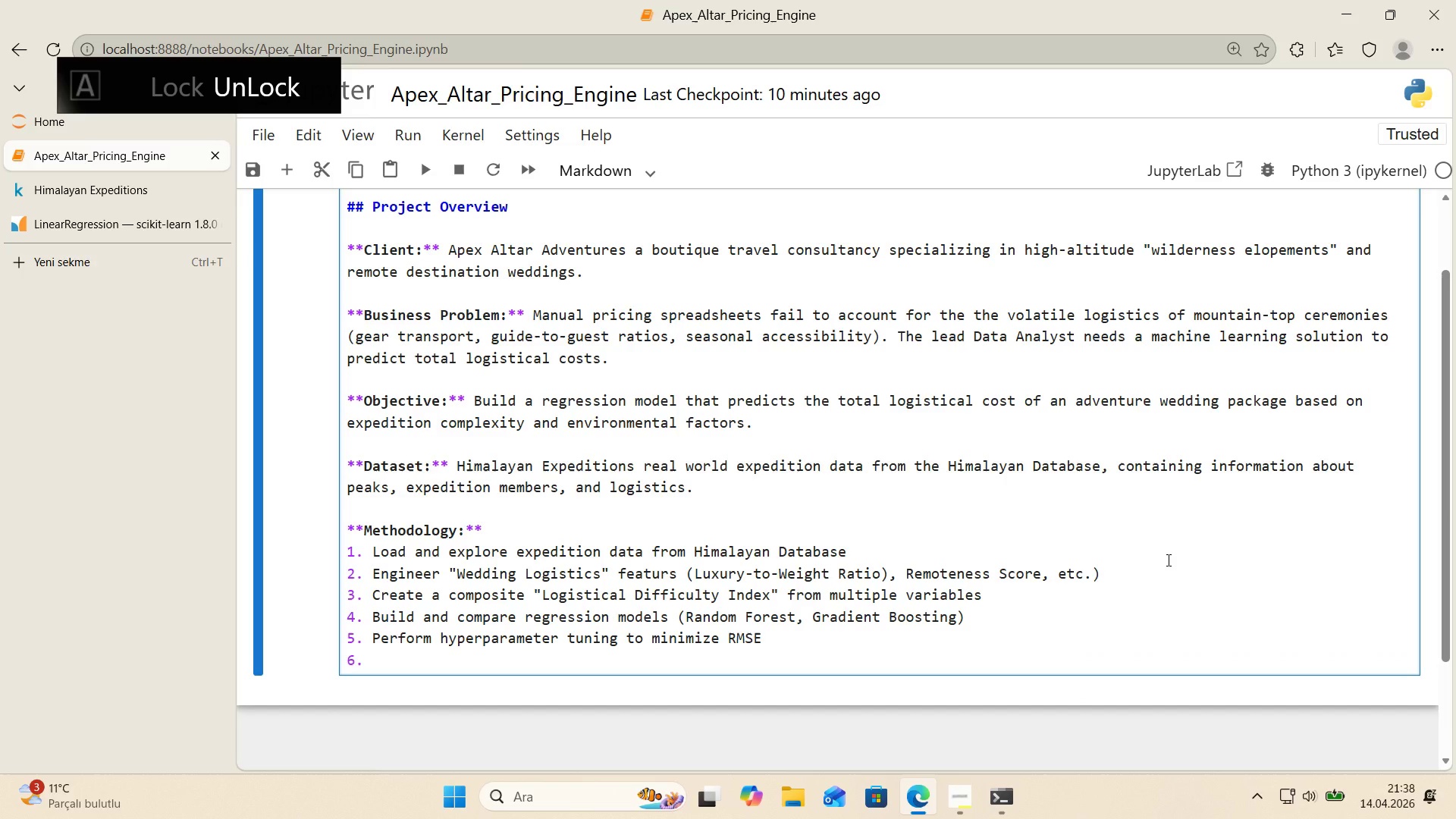 
type(Use SHAP analys's to expla'n cost dr'vers)
 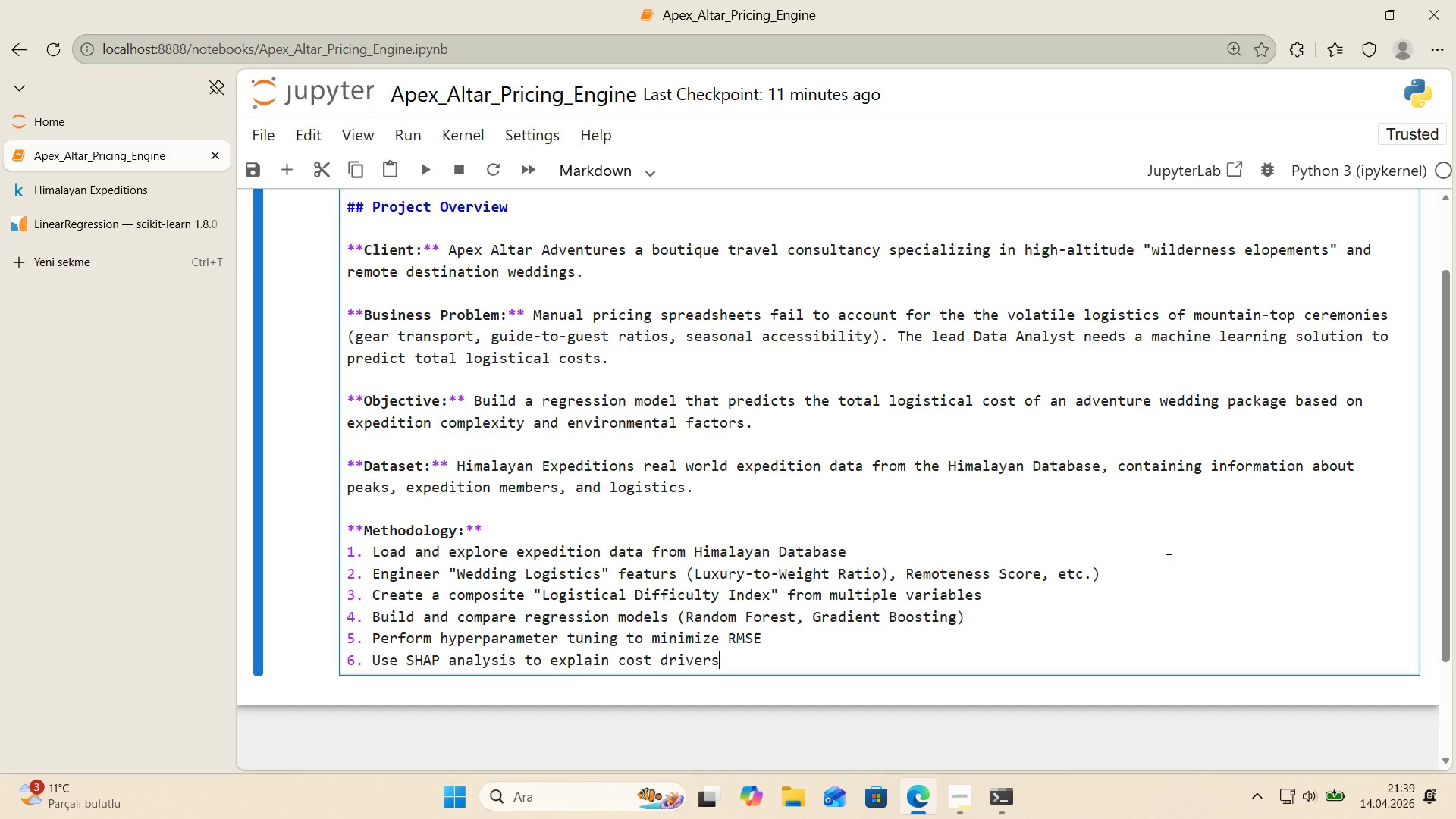 
key(Enter)
 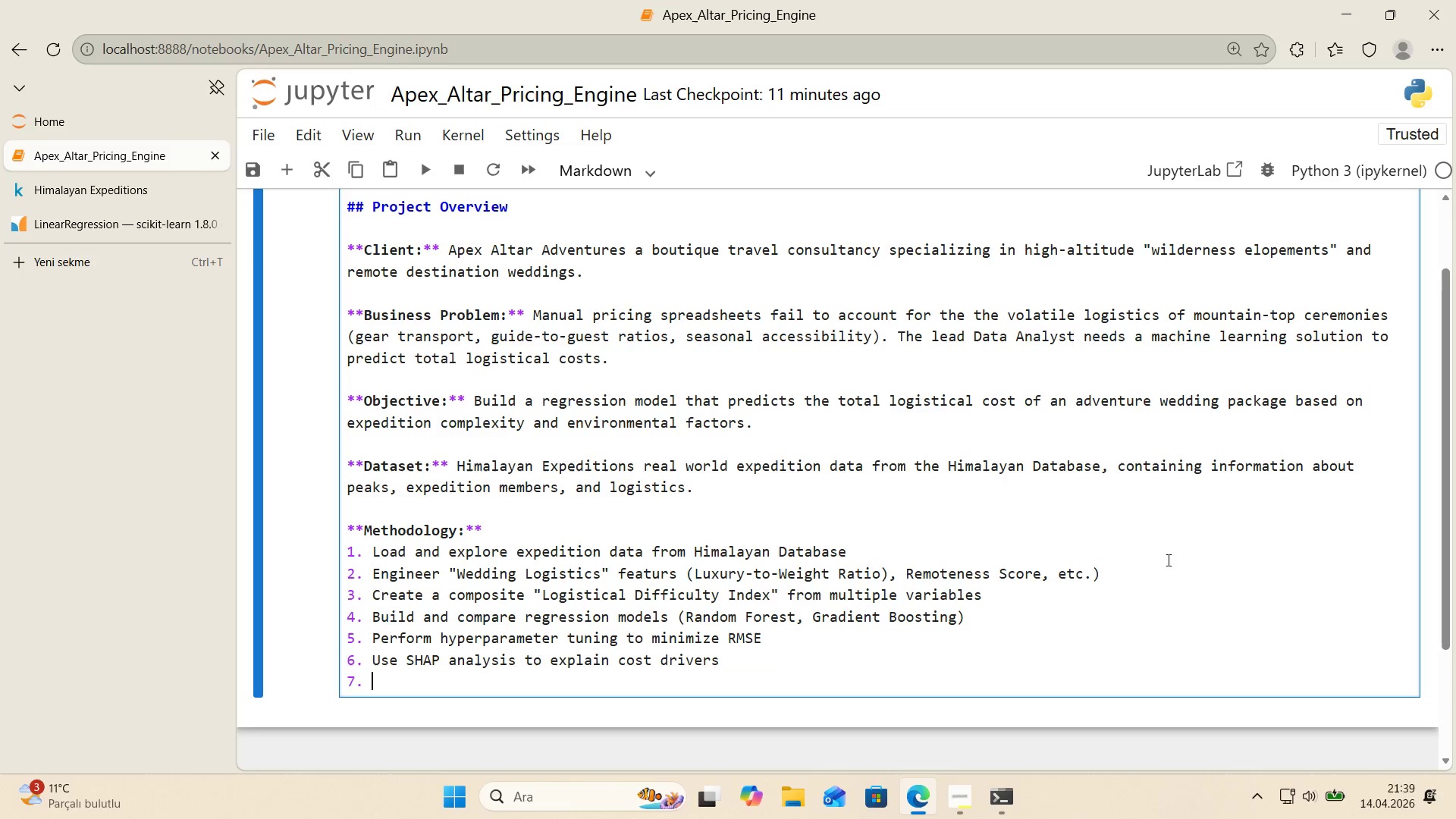 
key(Enter)
 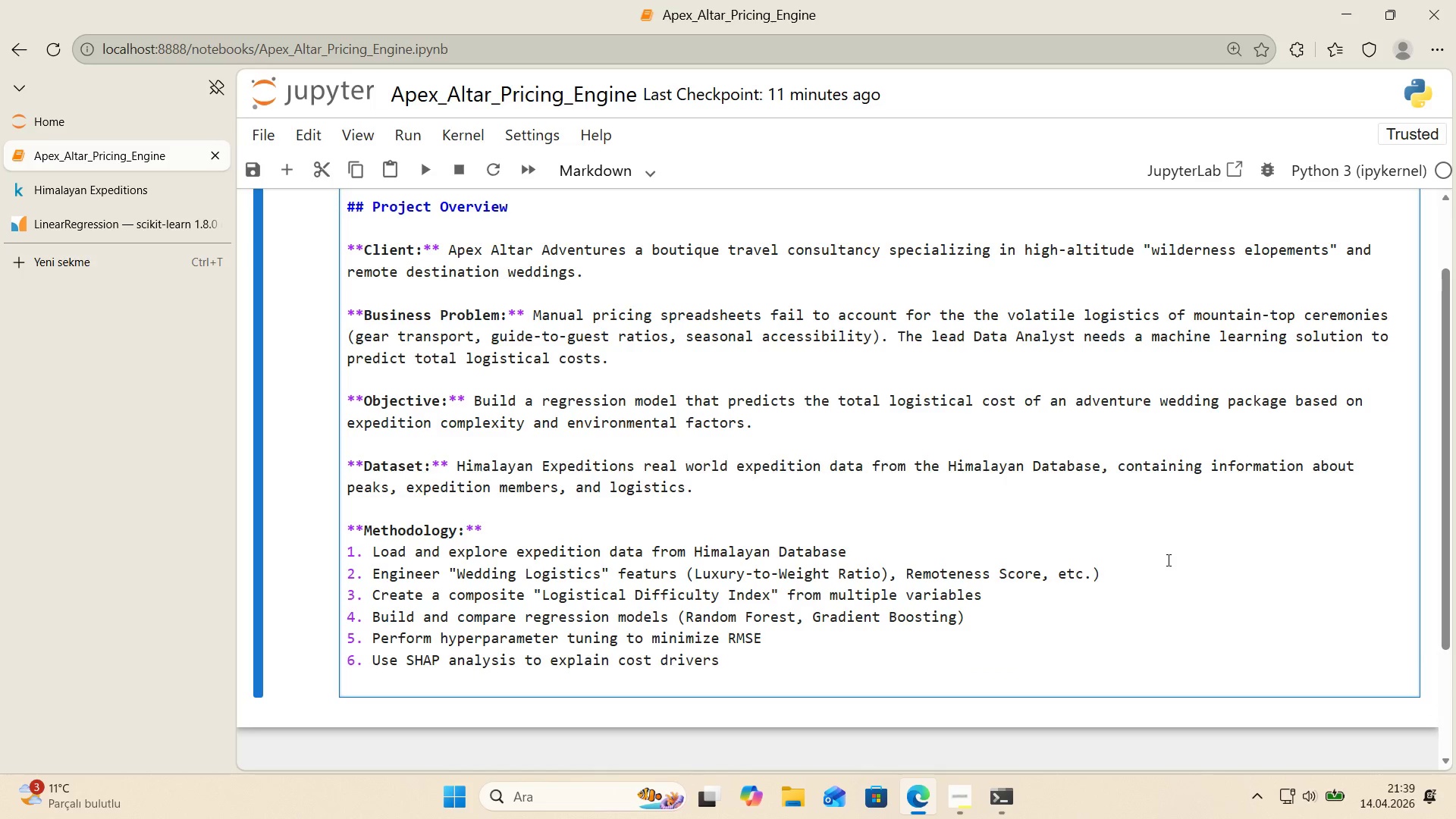 
key(Enter)
 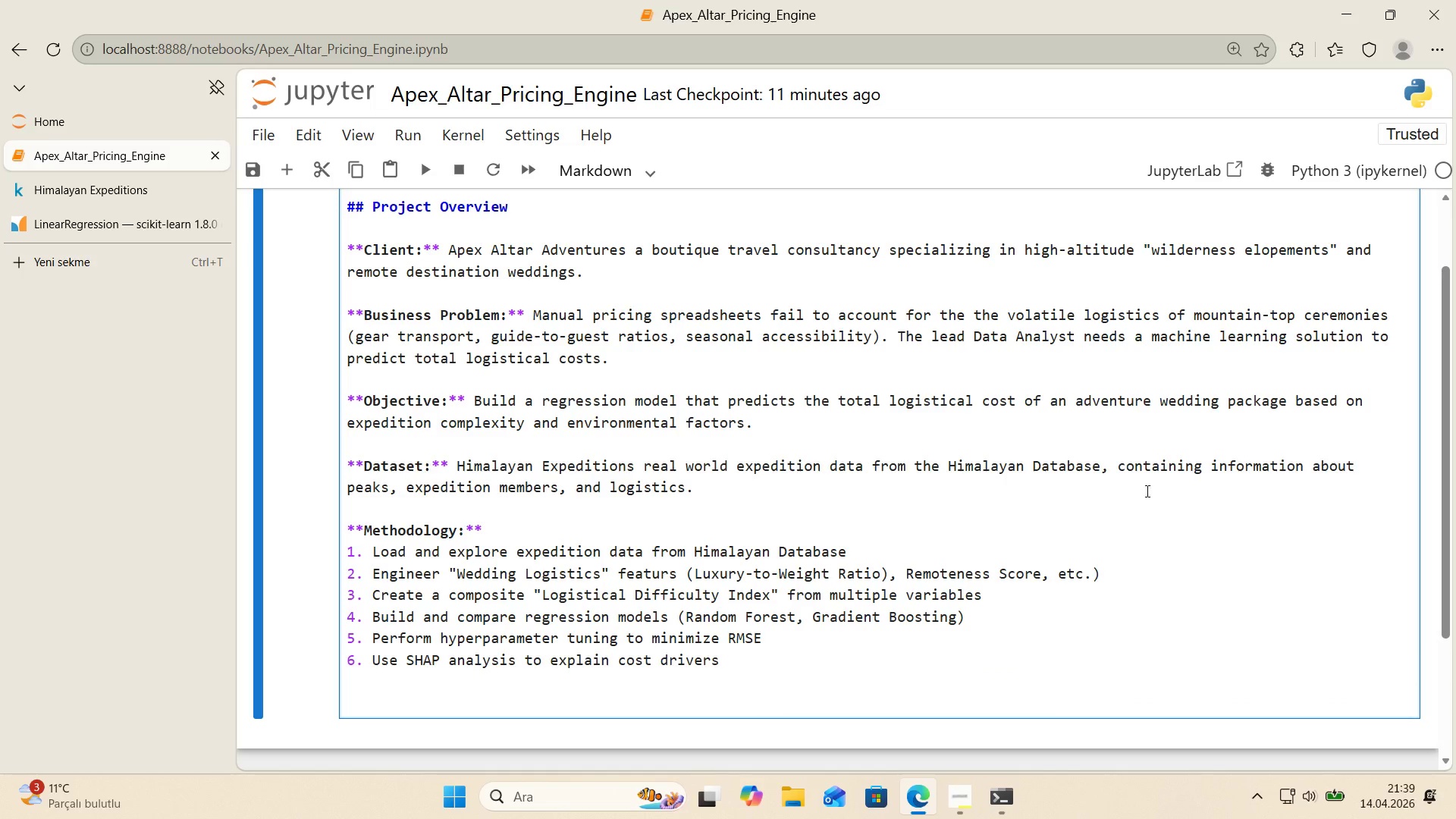 
scroll: coordinate [1132, 491], scroll_direction: down, amount: 1.0
 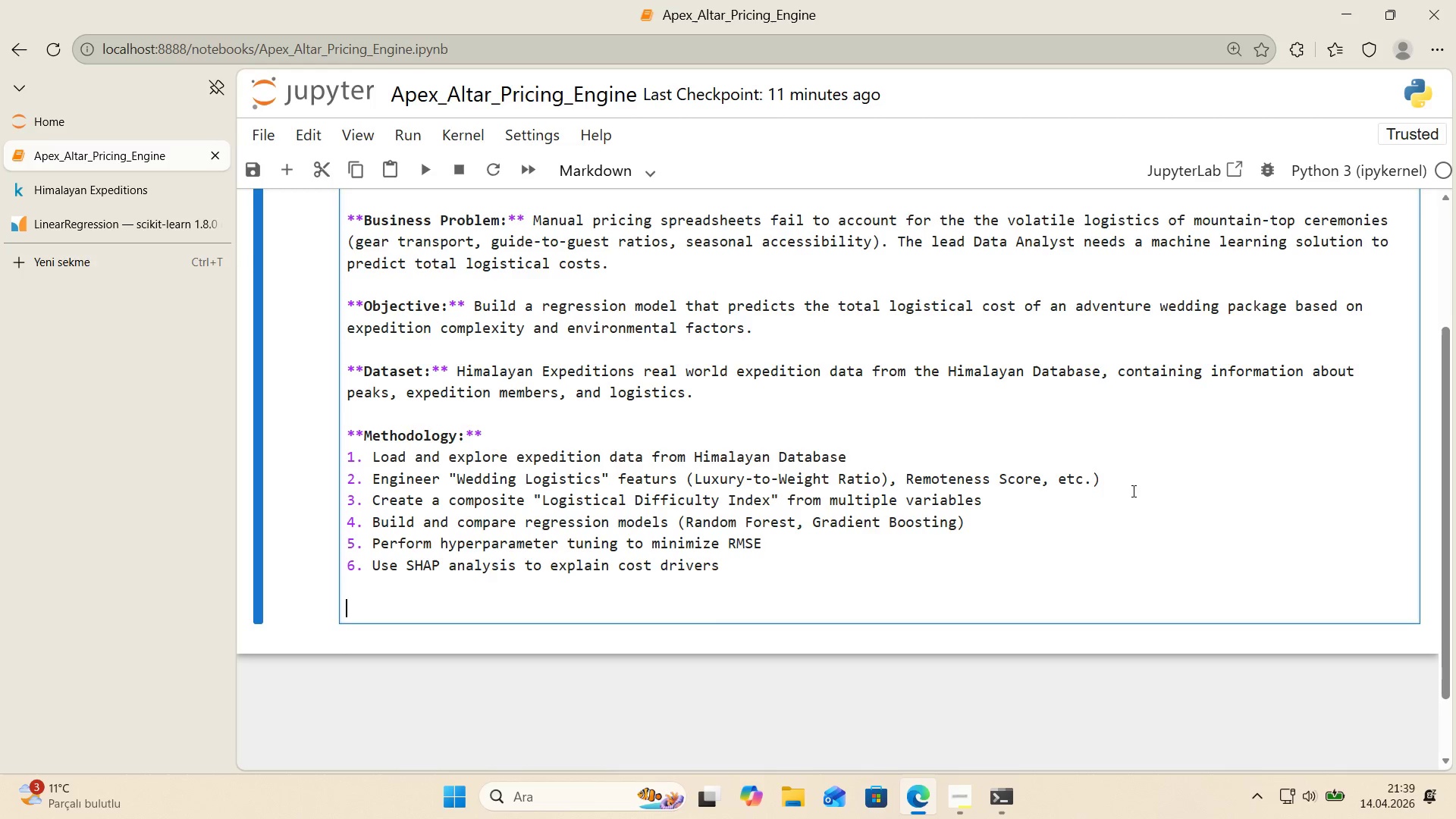 
type(**Acceptance Cr'ter'a>**)
 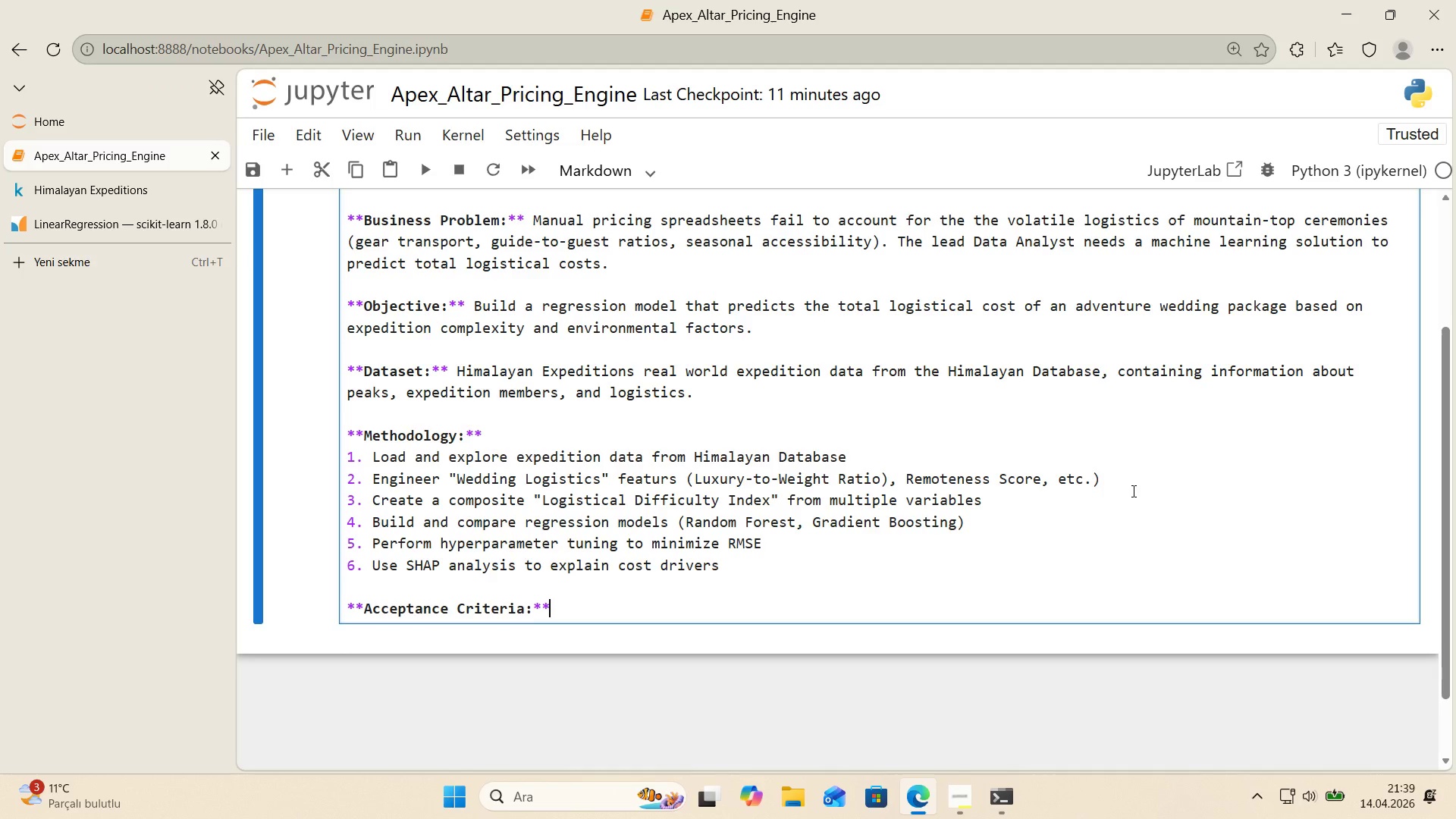 
wait(8.09)
 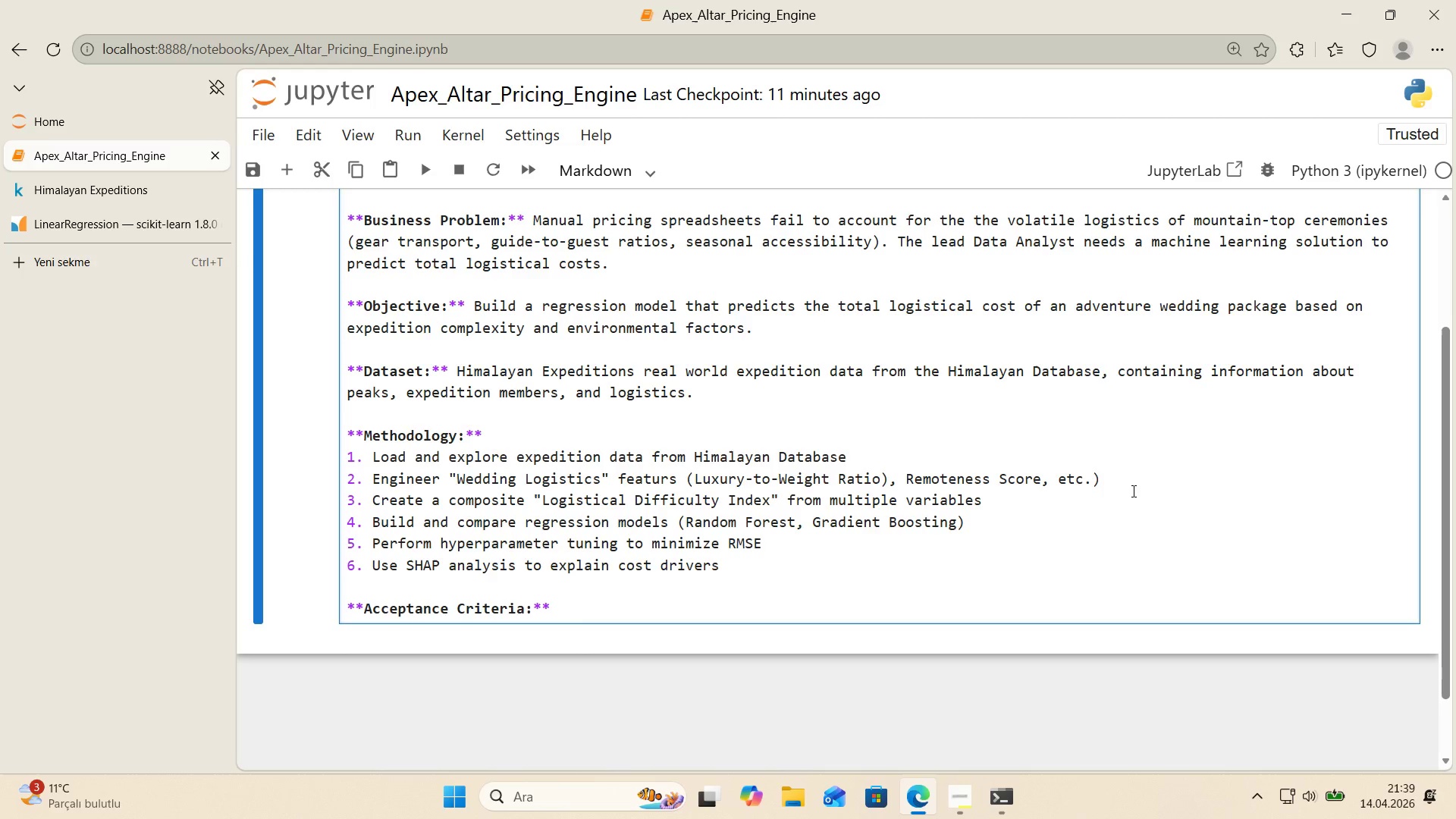 
scroll: coordinate [628, 510], scroll_direction: up, amount: 3.0
 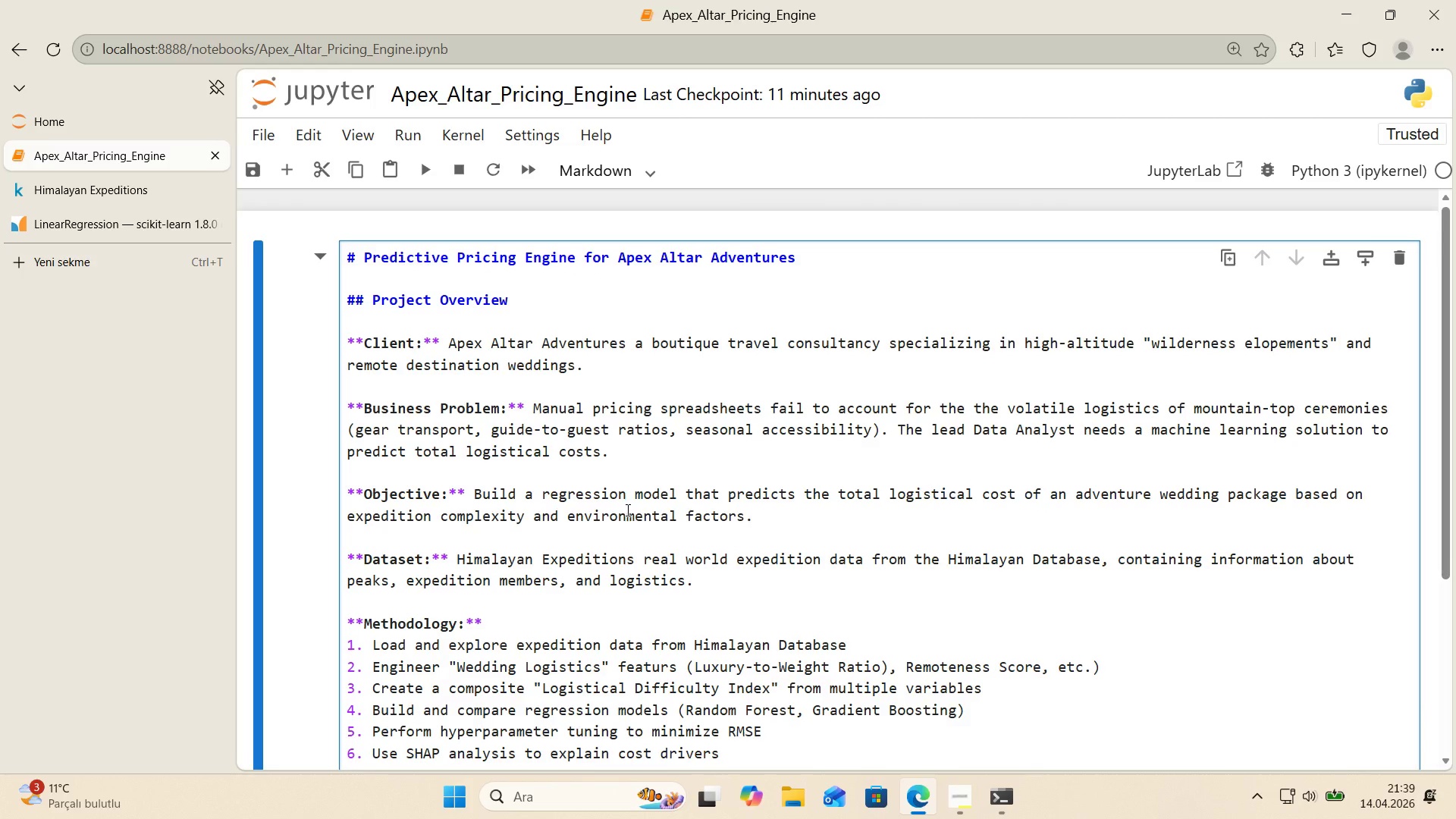 
scroll: coordinate [626, 510], scroll_direction: down, amount: 2.0
 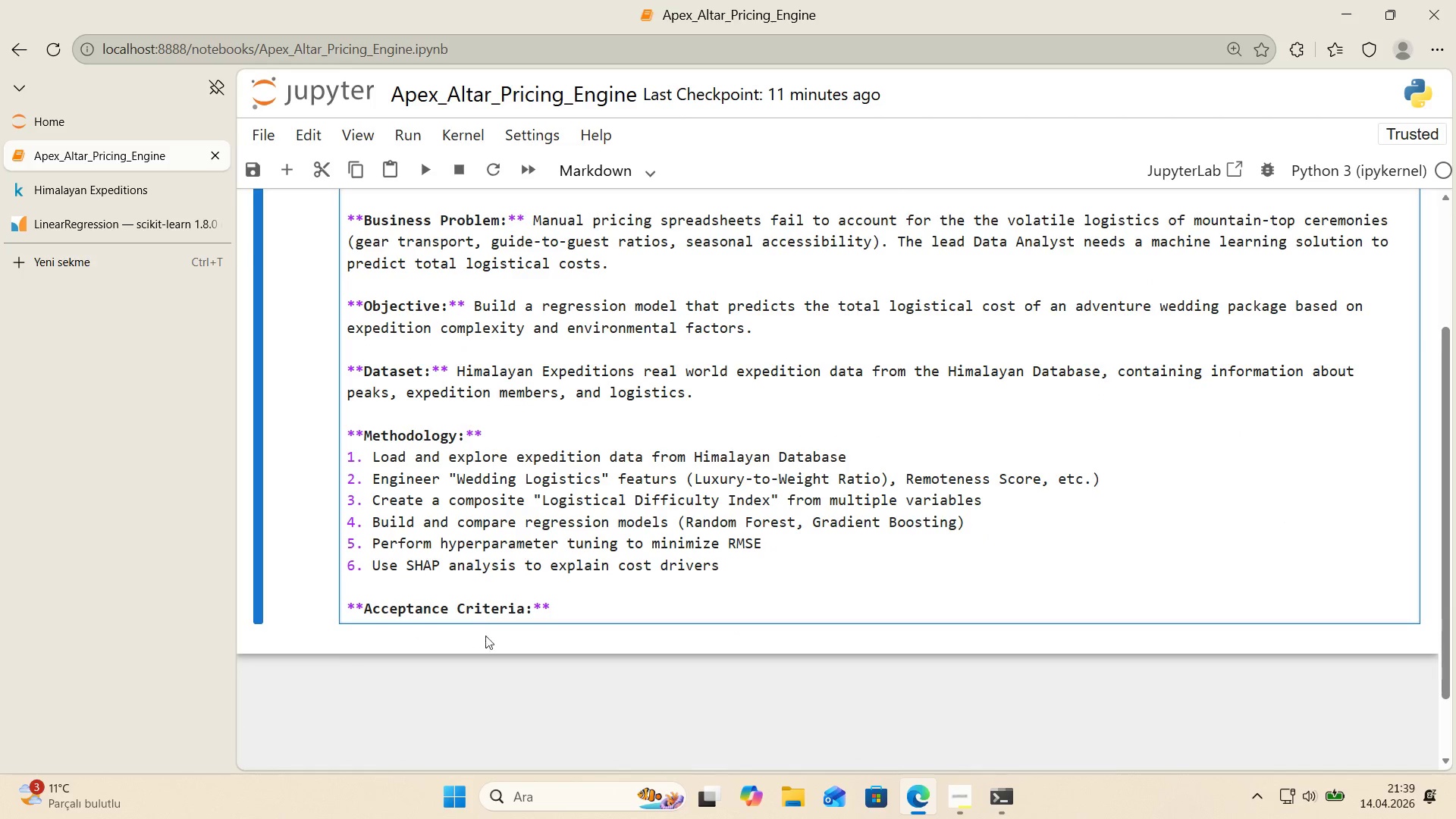 
left_click_drag(start_coordinate=[553, 613], to_coordinate=[346, 613])
 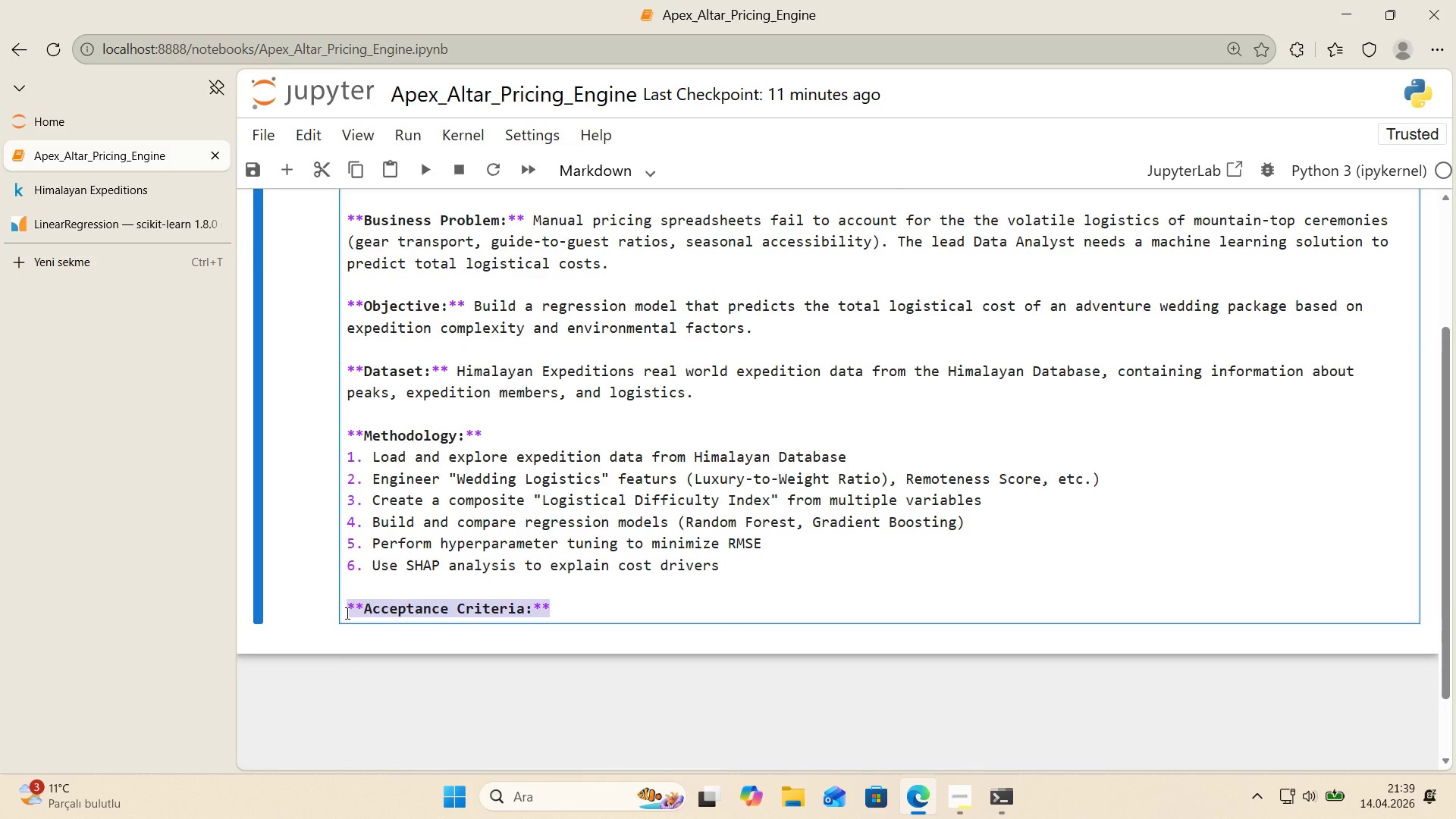 
key(Backspace)
 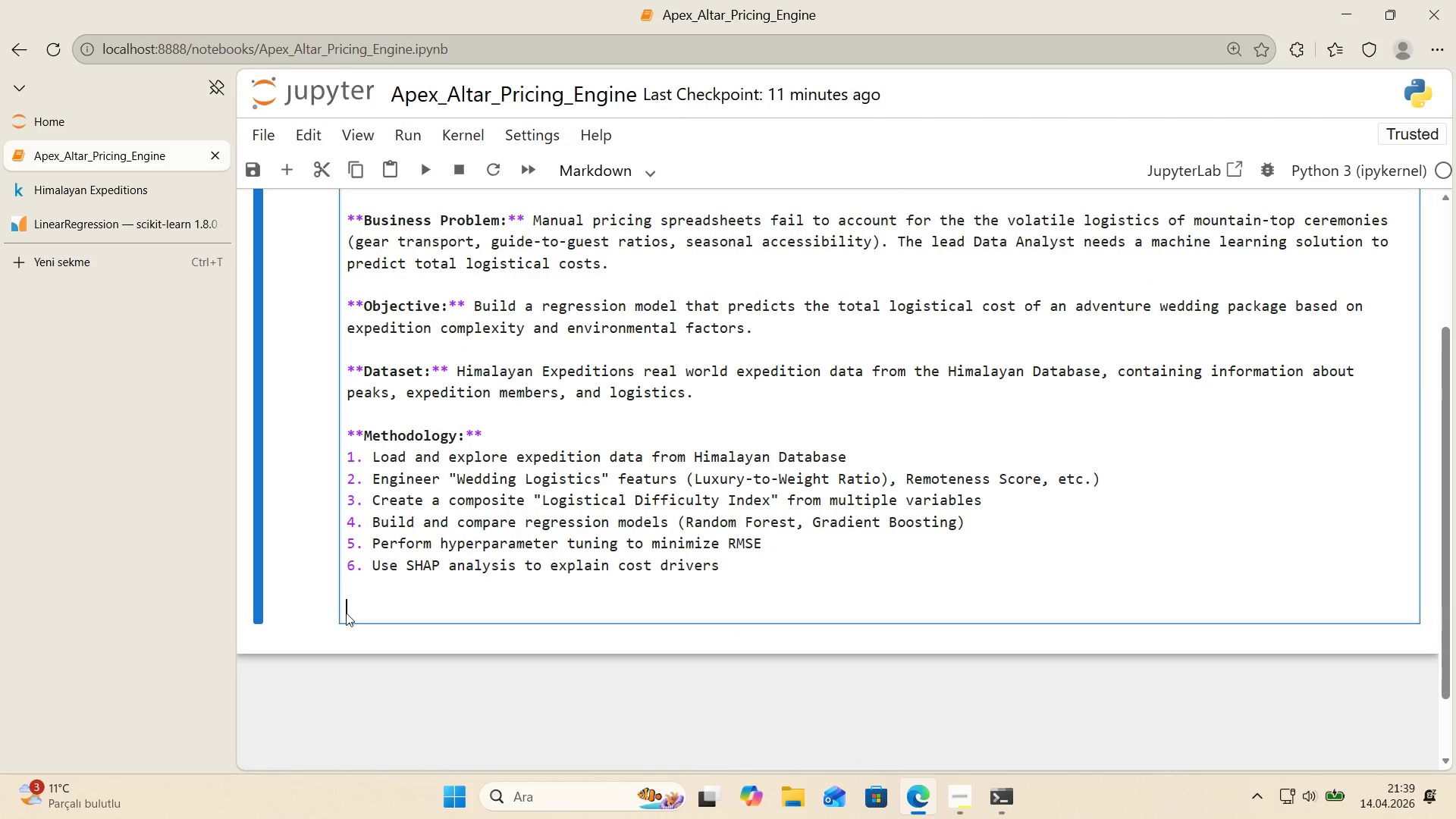 
key(Backspace)
 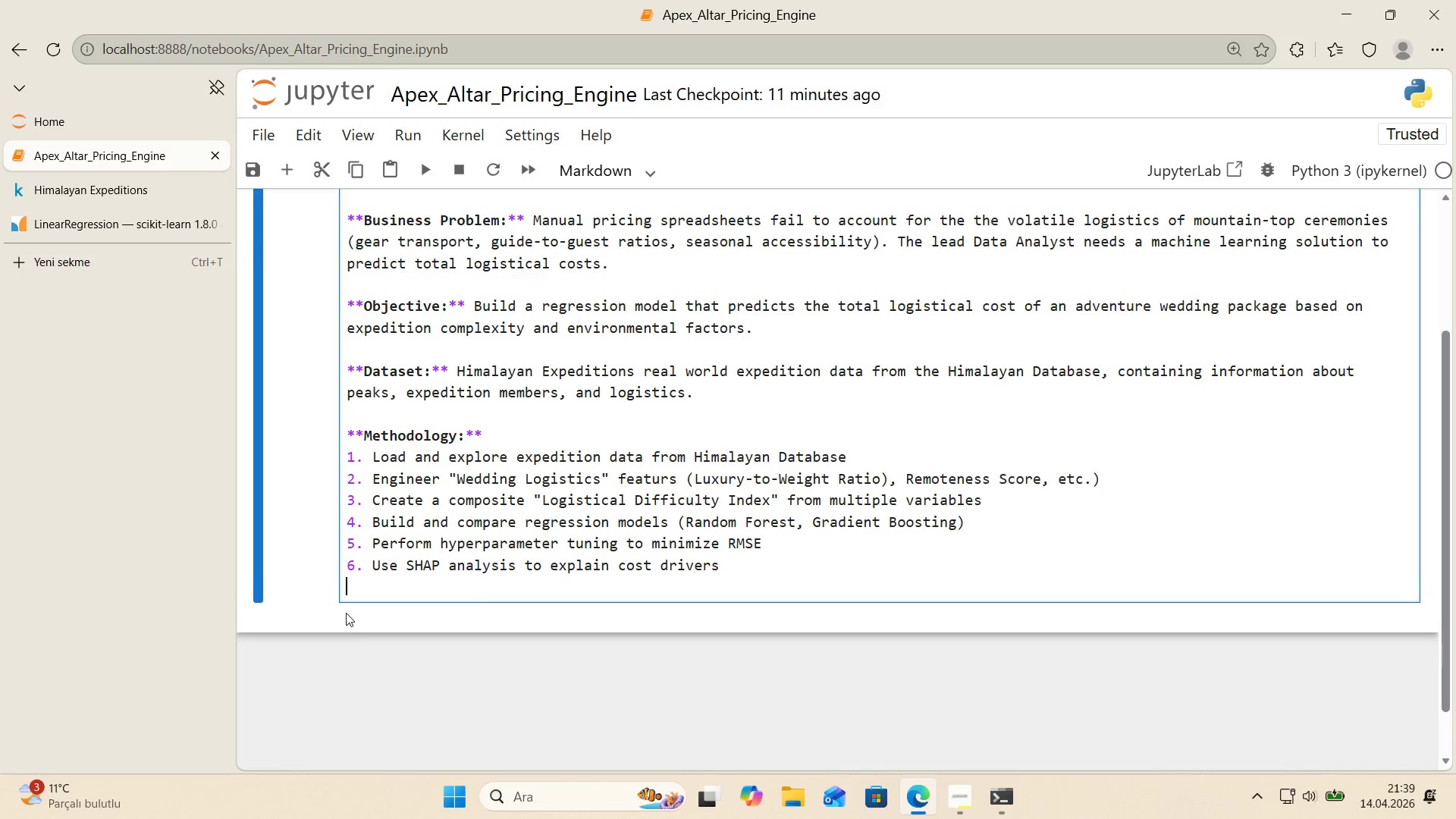 
key(Backspace)
 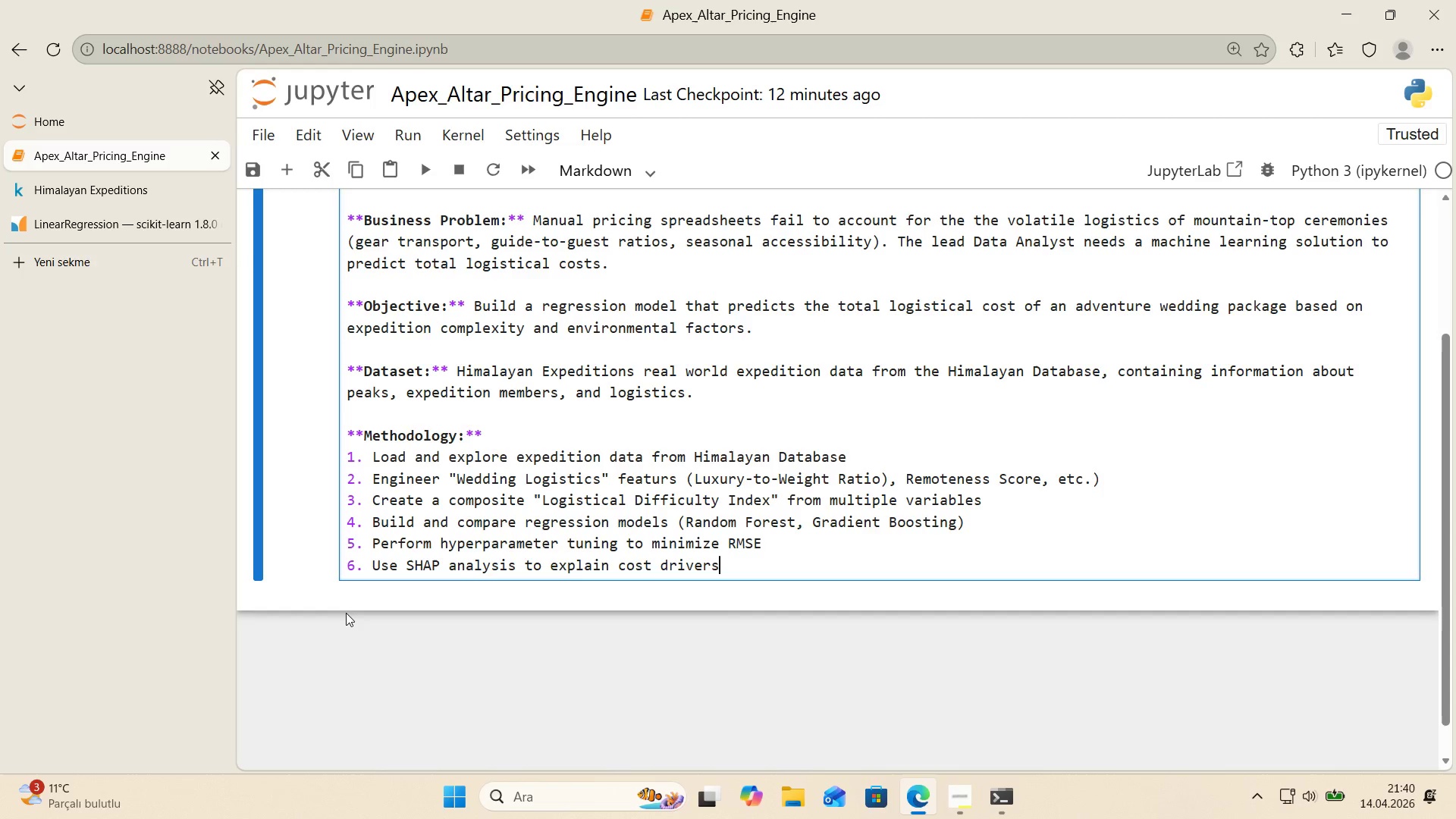 
wait(59.06)
 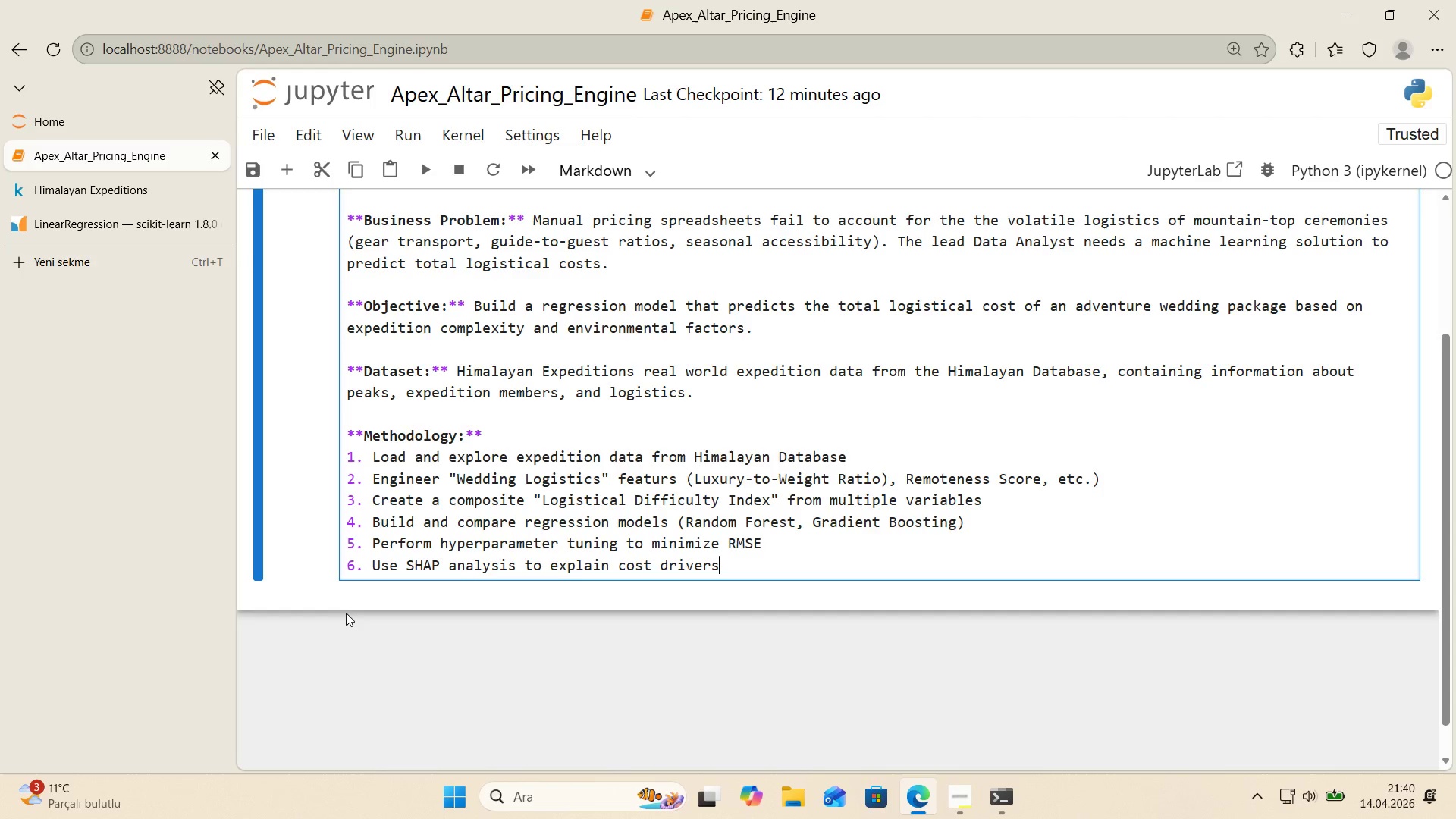 
key(Enter)
 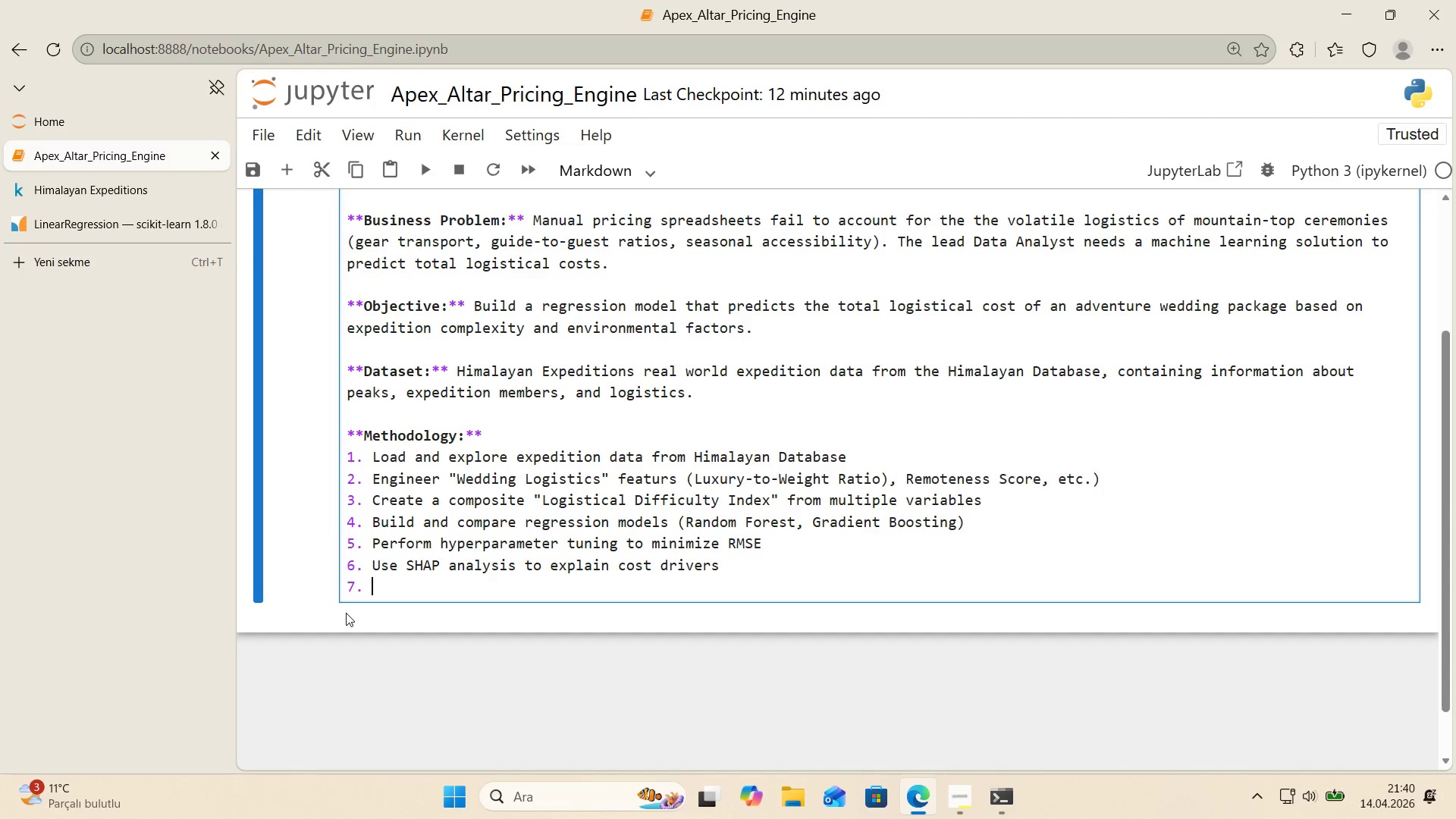 
key(Backspace)
 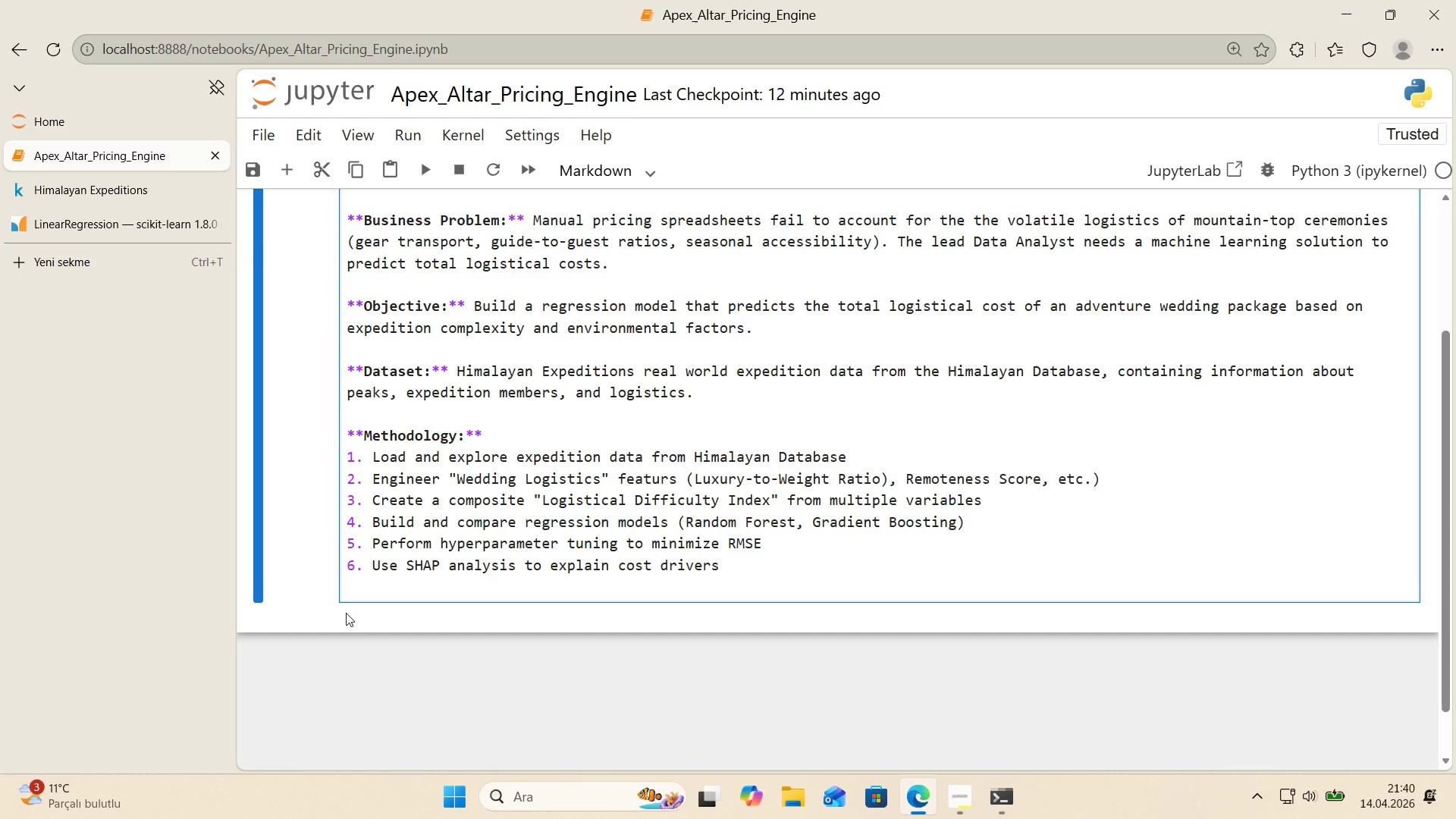 
key(Backspace)
 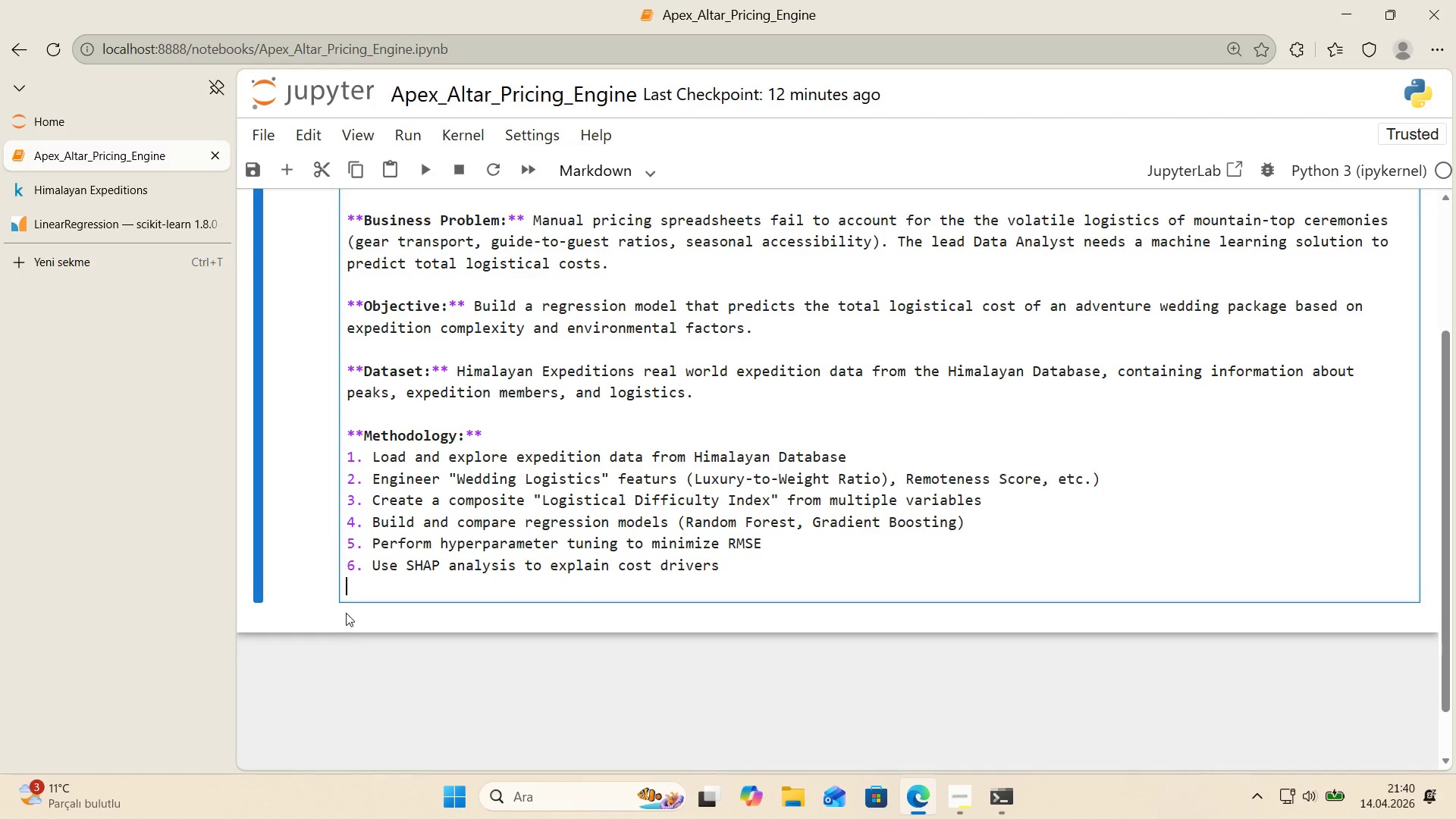 
key(Backspace)
 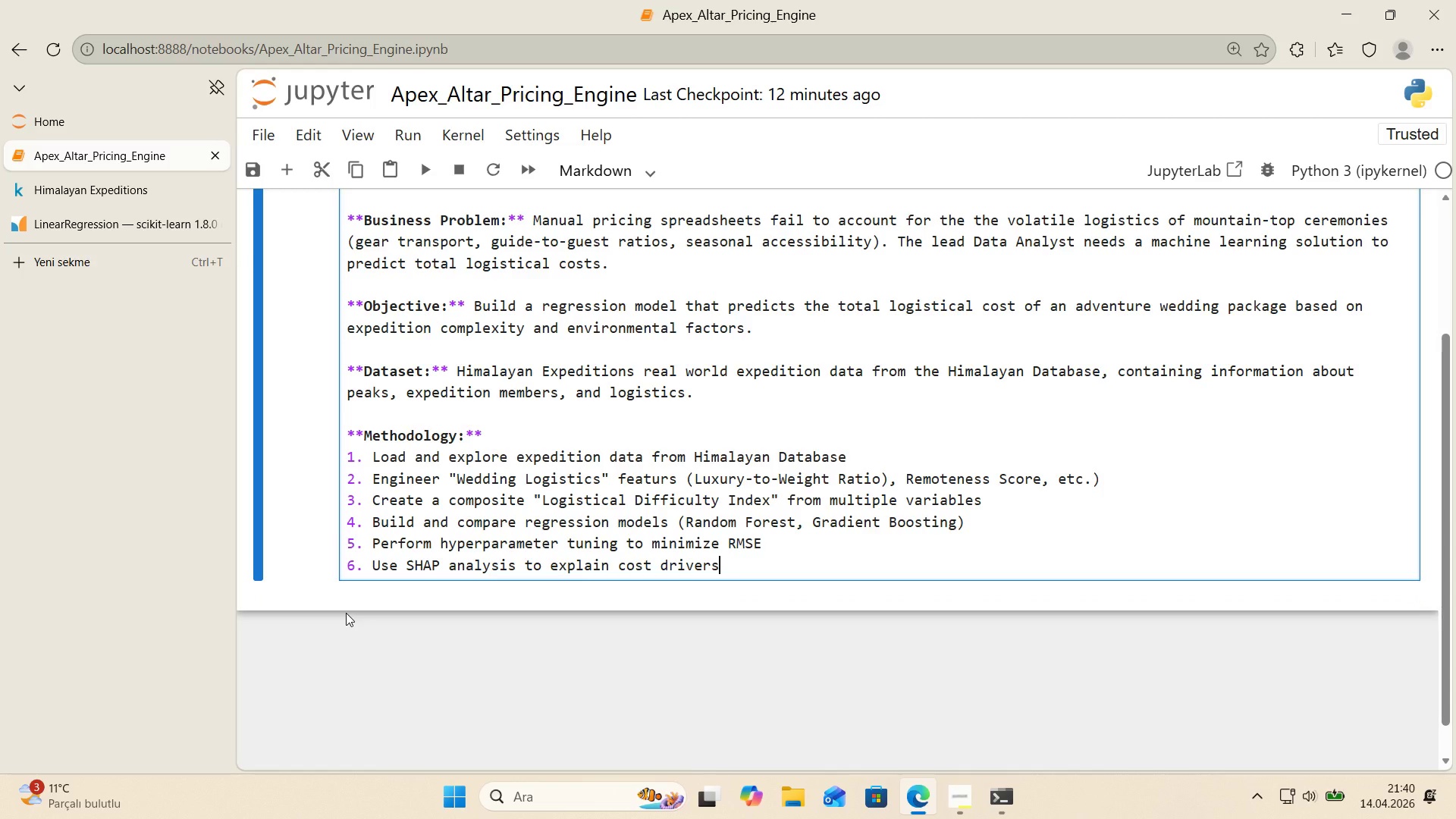 
key(Shift+Enter)
 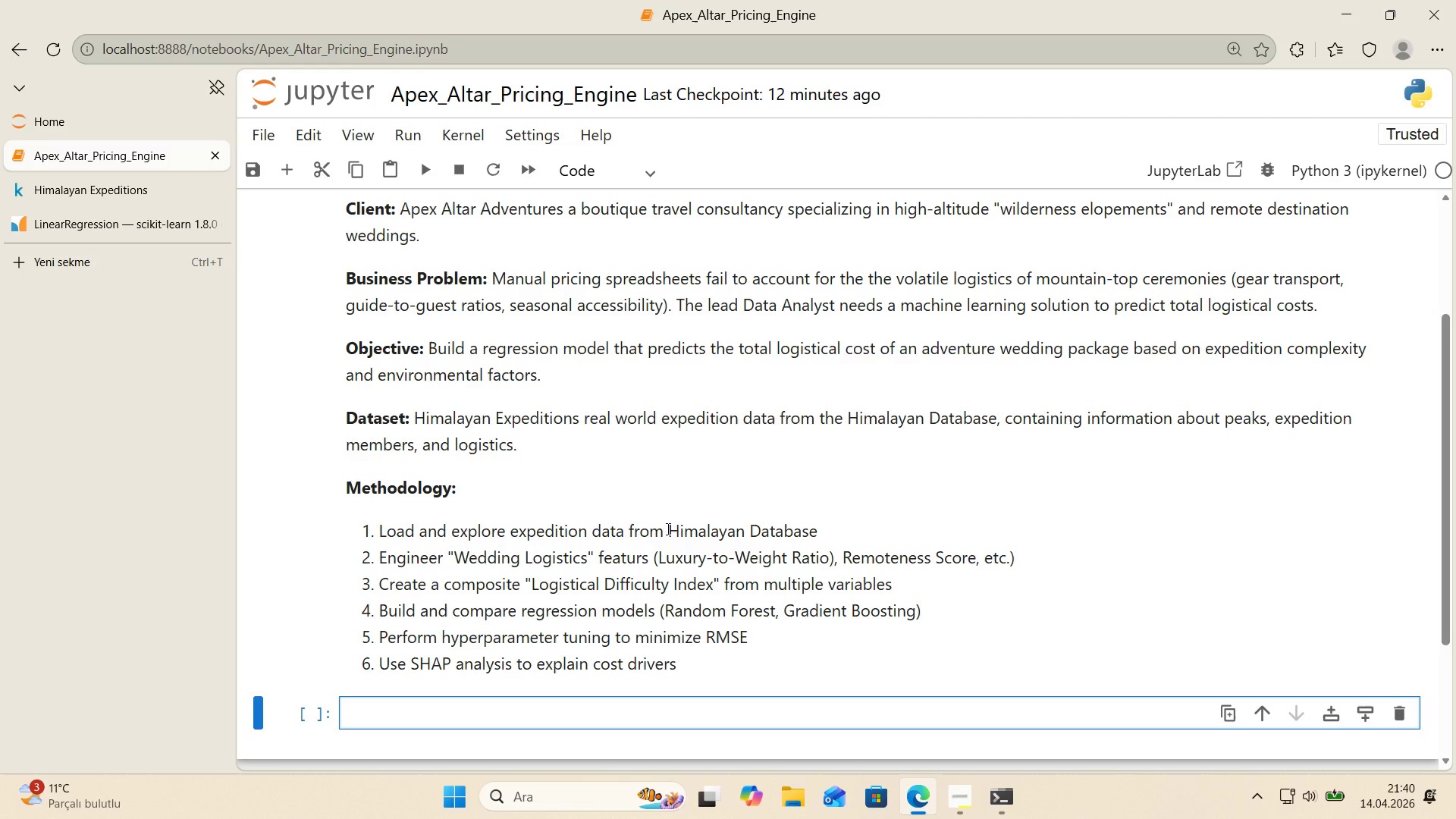 
scroll: coordinate [598, 517], scroll_direction: up, amount: 1.0
 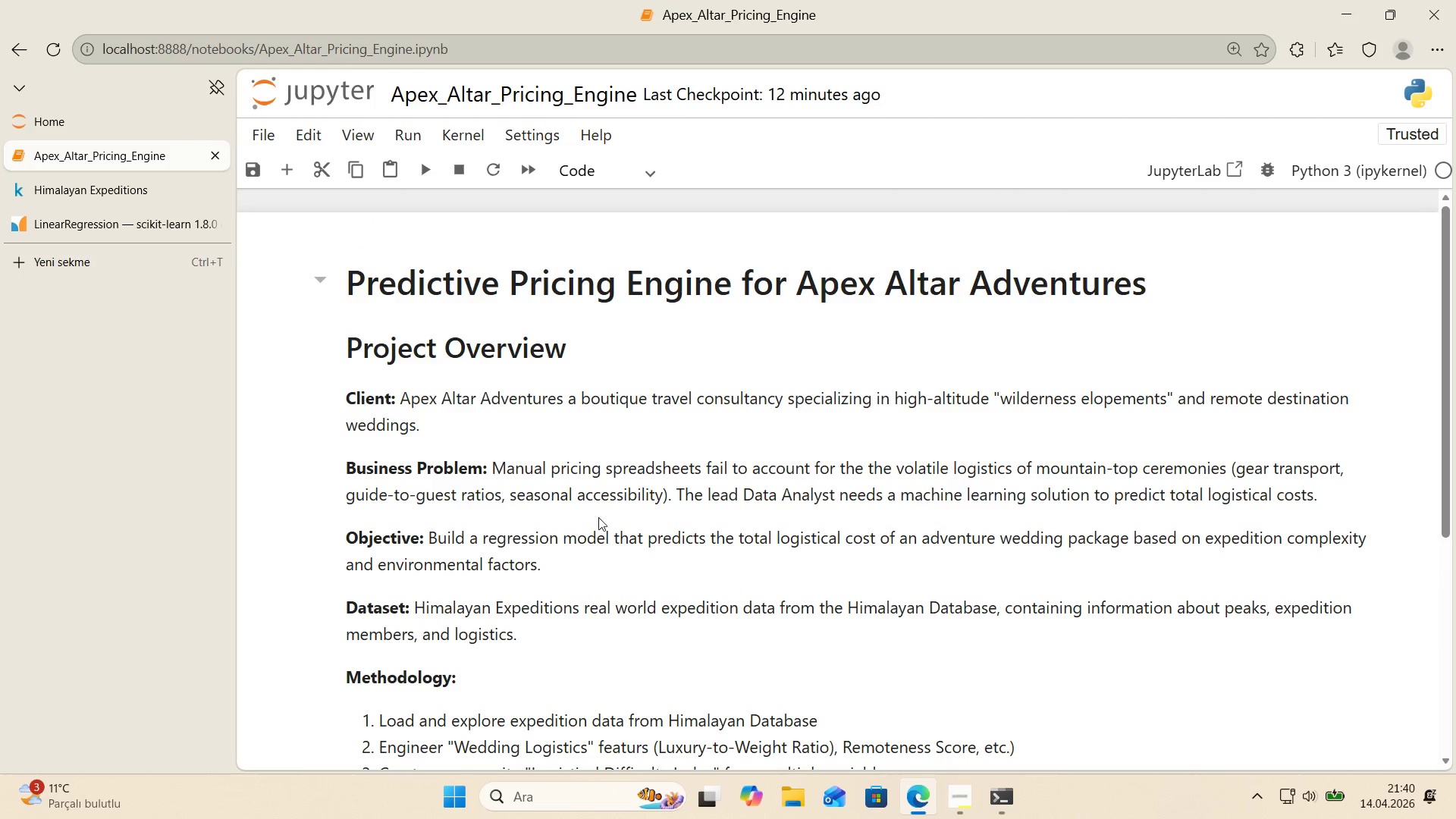 
scroll: coordinate [597, 519], scroll_direction: down, amount: 5.0
 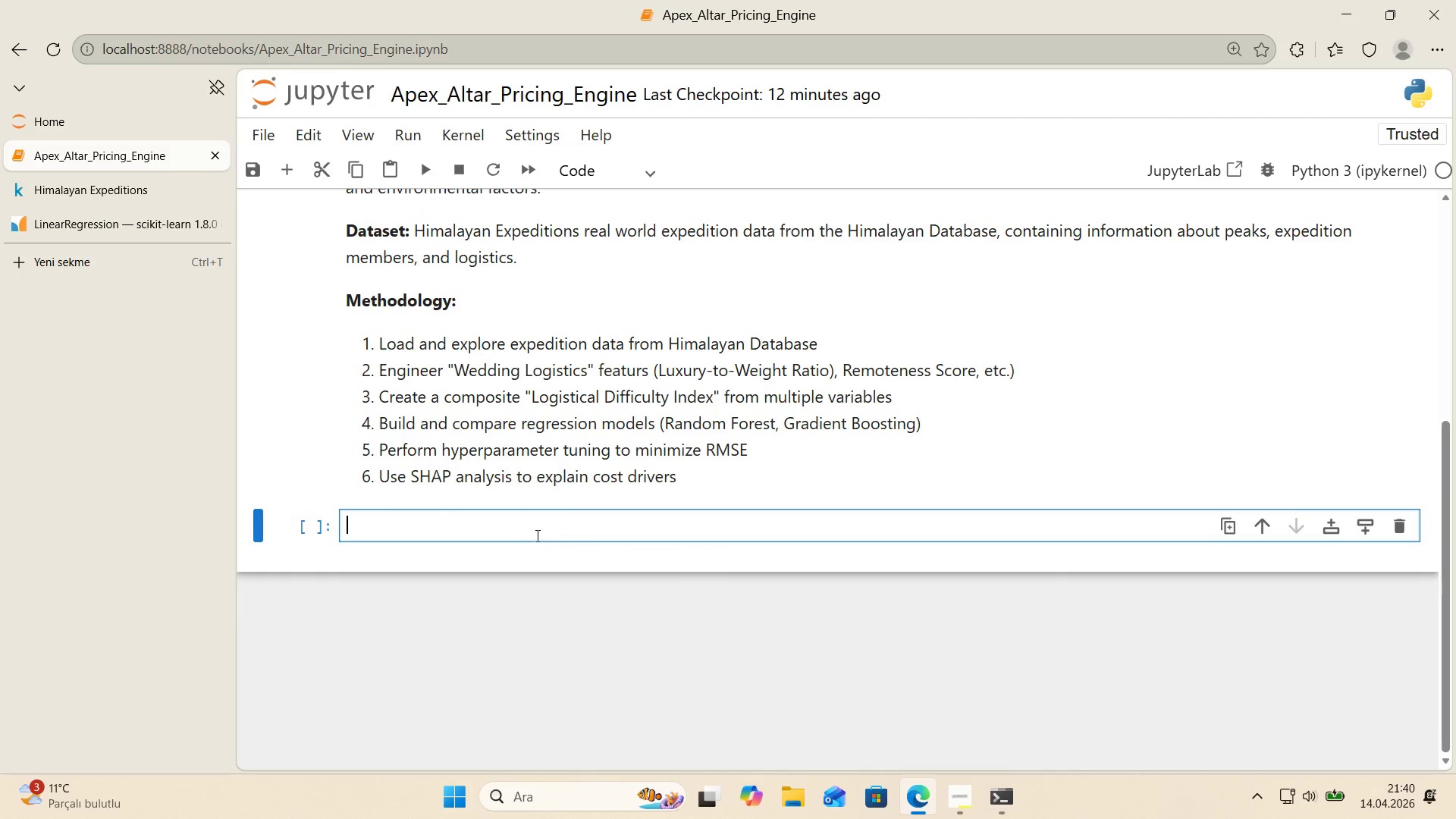 
left_click([525, 533])
 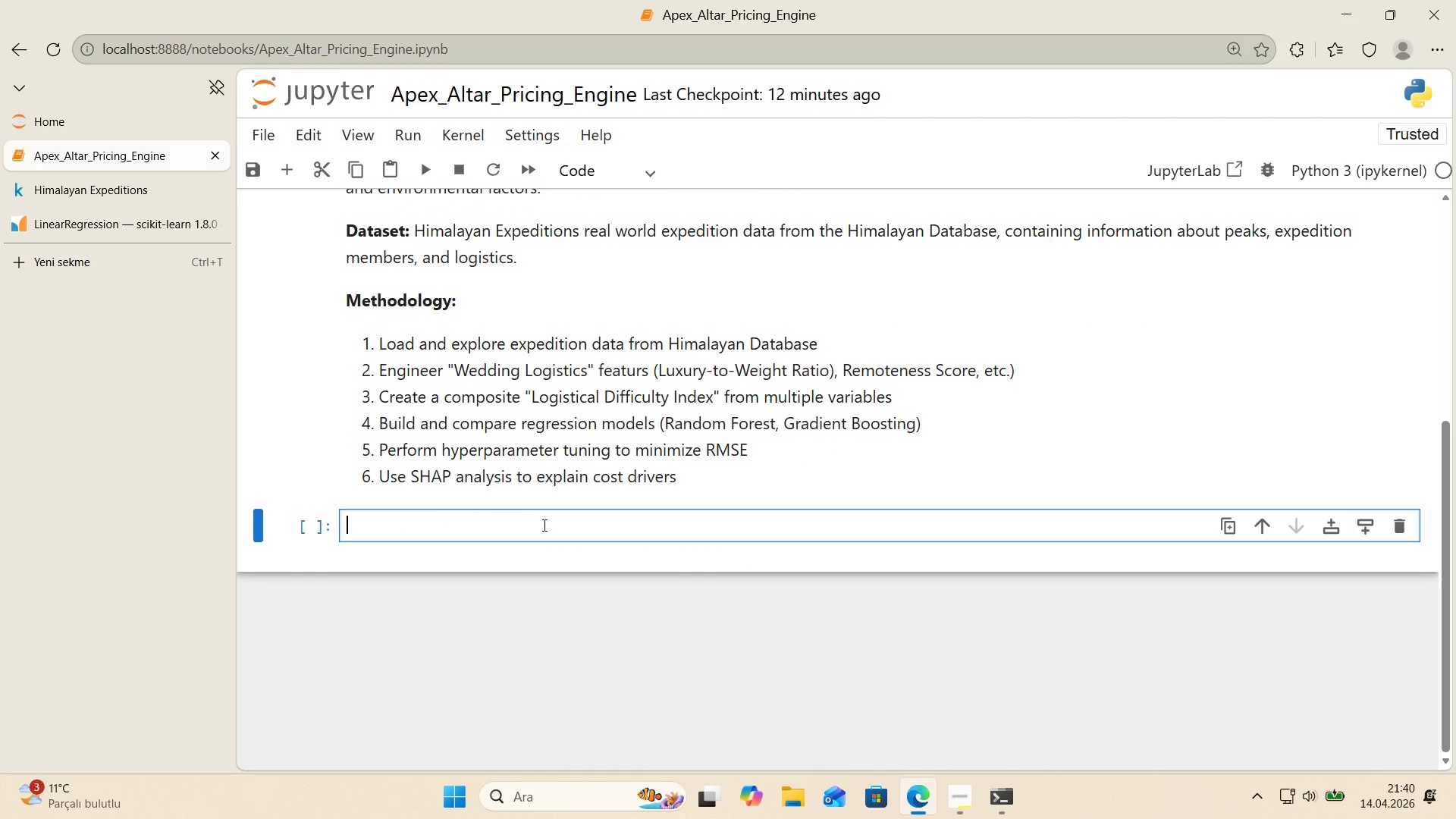 
wait(10.69)
 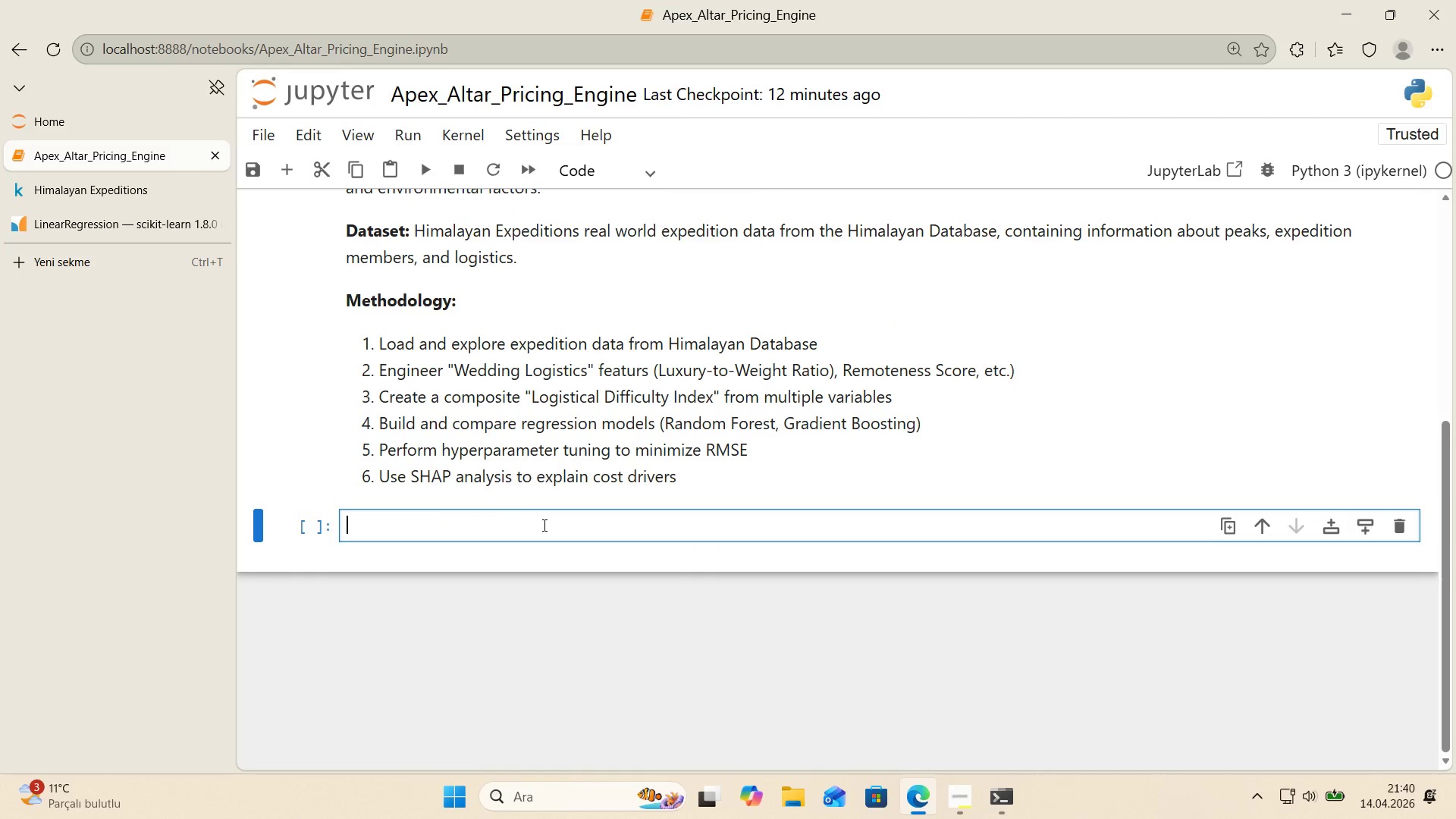 
left_click([155, 259])
 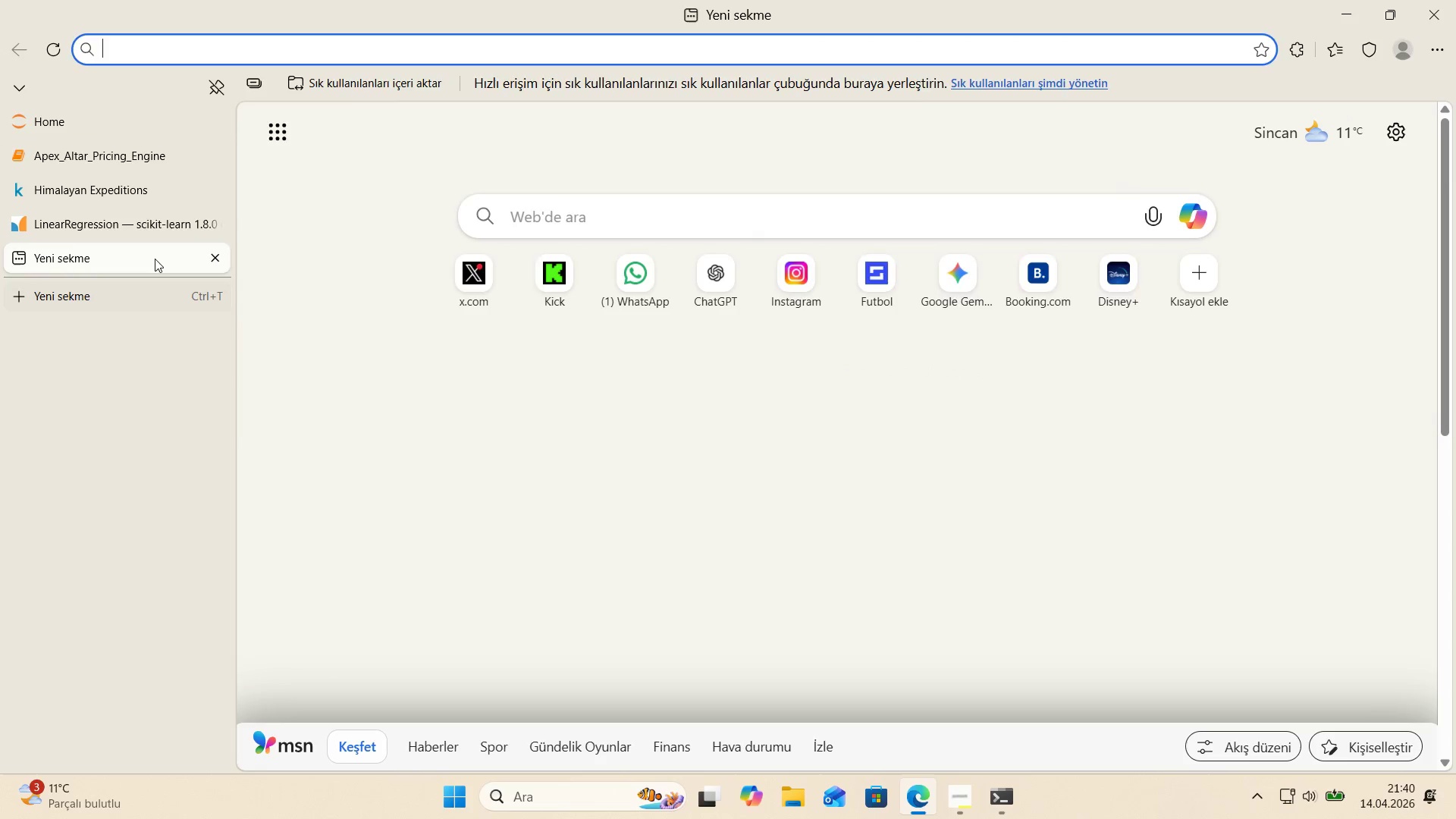 
type(sc'k't[IntlYen]l)
key(Backspace)
key(Backspace)
type(learn regress'on tutor'al)
 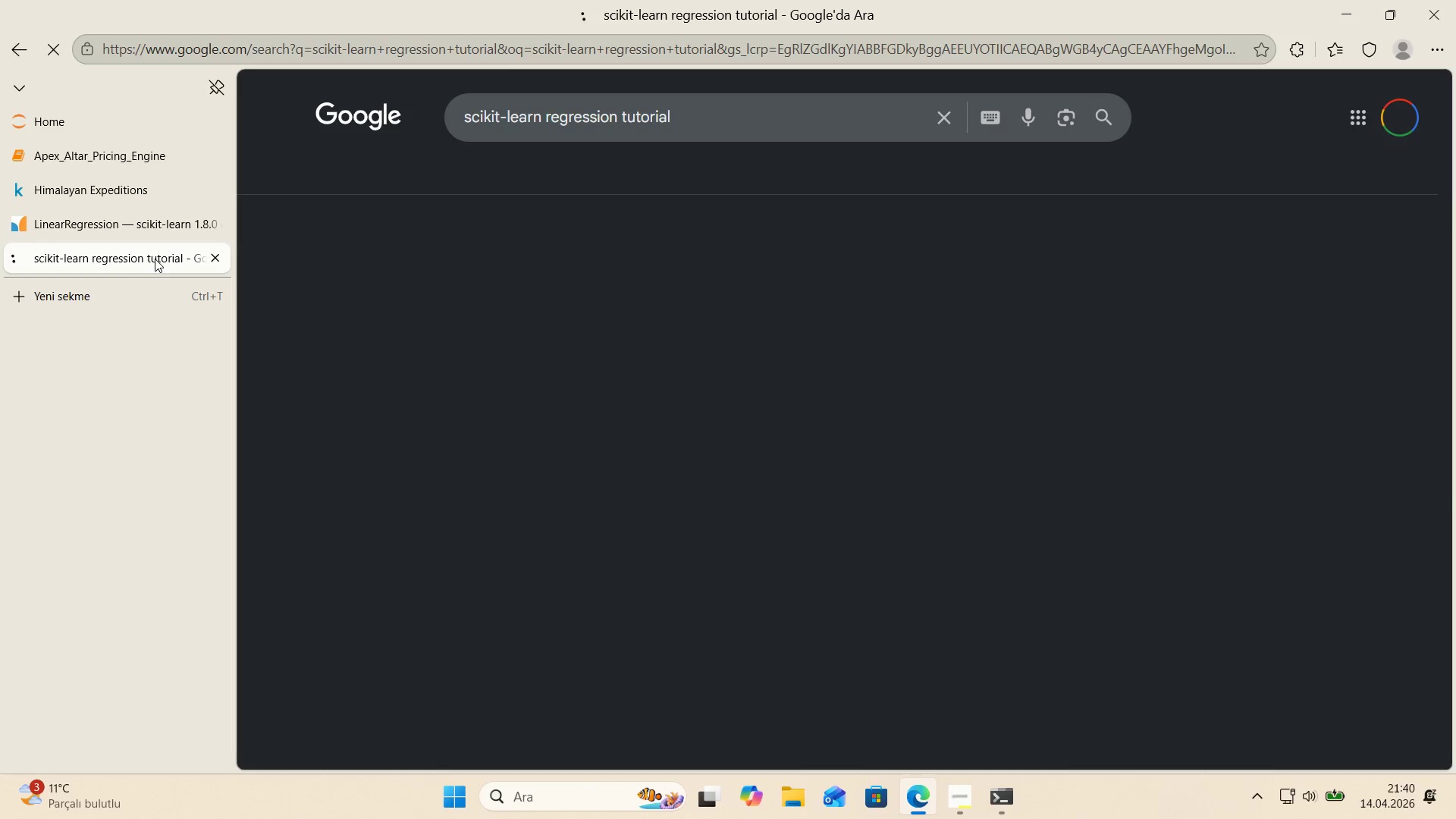 
key(Enter)
 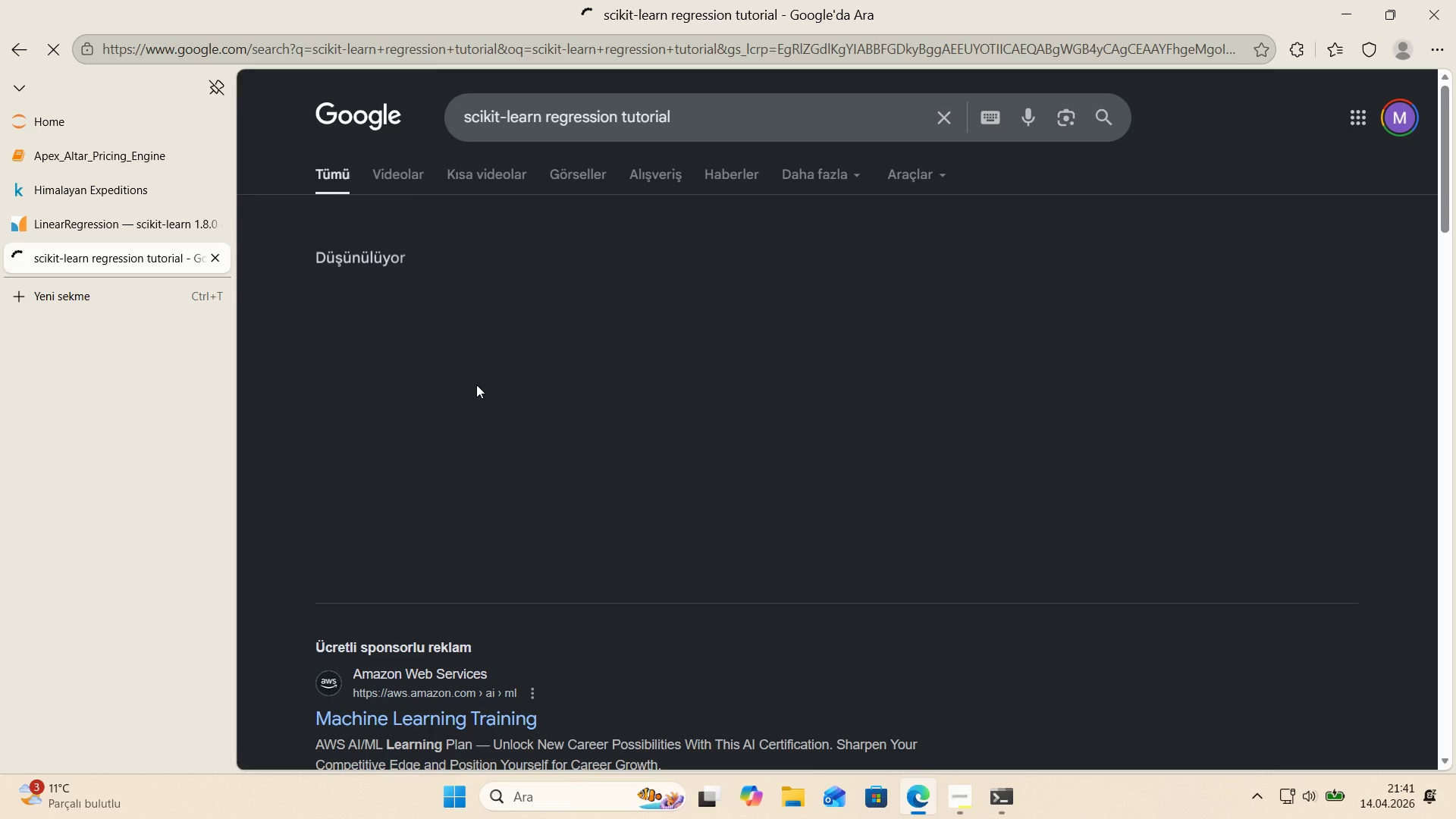 
scroll: coordinate [473, 391], scroll_direction: down, amount: 2.0
 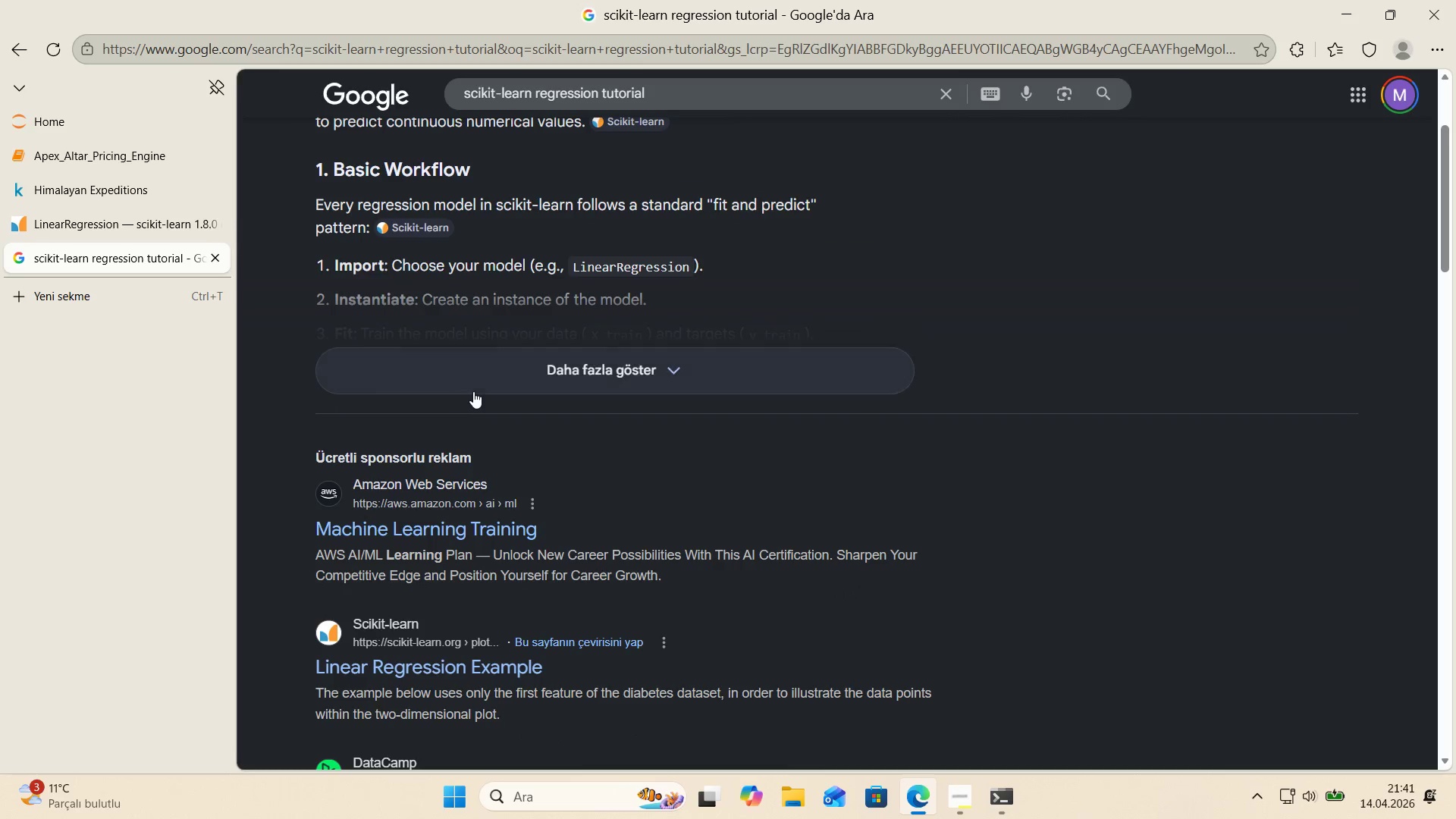 
left_click([485, 382])
 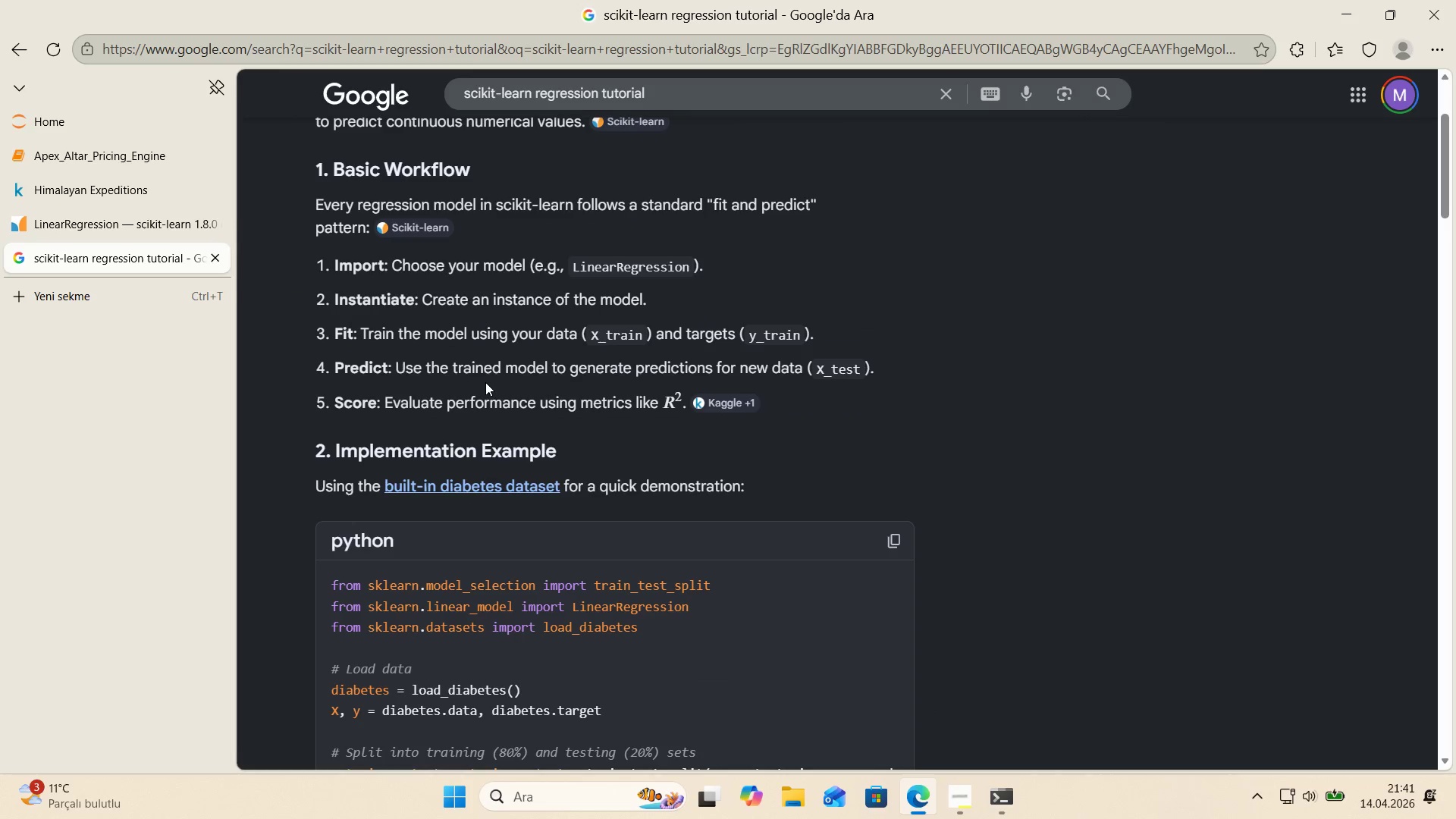 
scroll: coordinate [415, 380], scroll_direction: down, amount: 3.0
 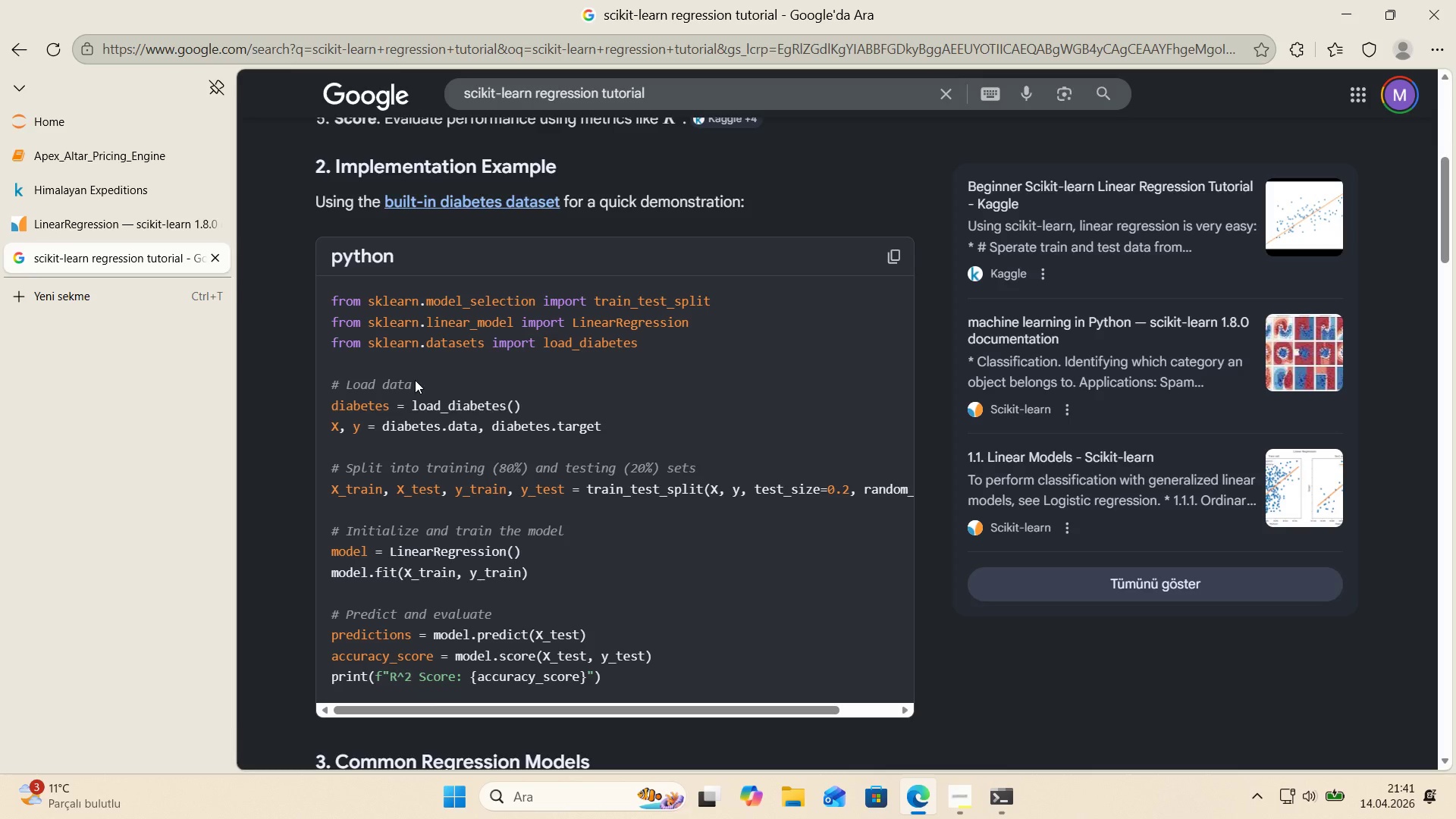 
left_click_drag(start_coordinate=[515, 707], to_coordinate=[410, 664])
 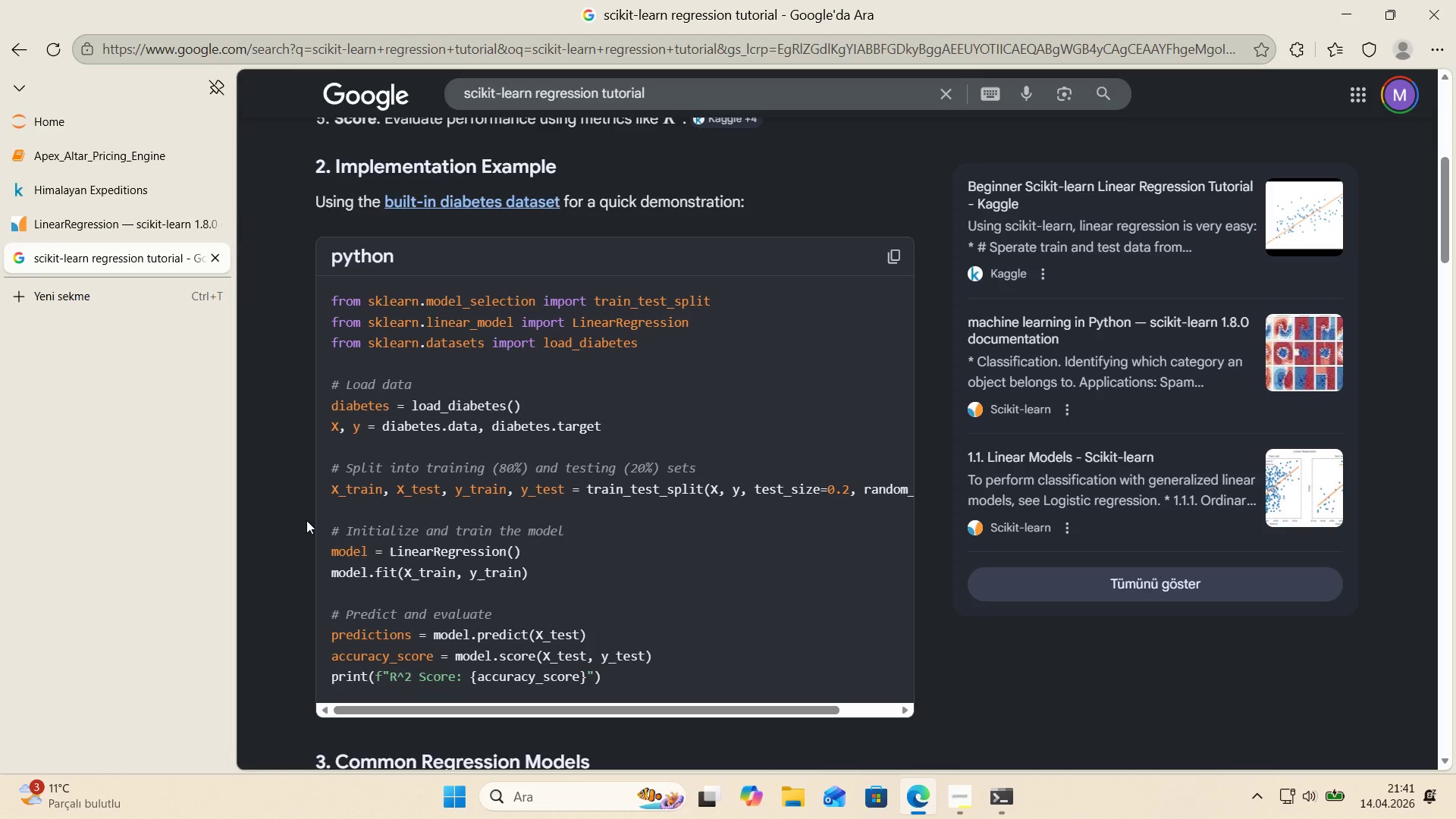 
wait(13.7)
 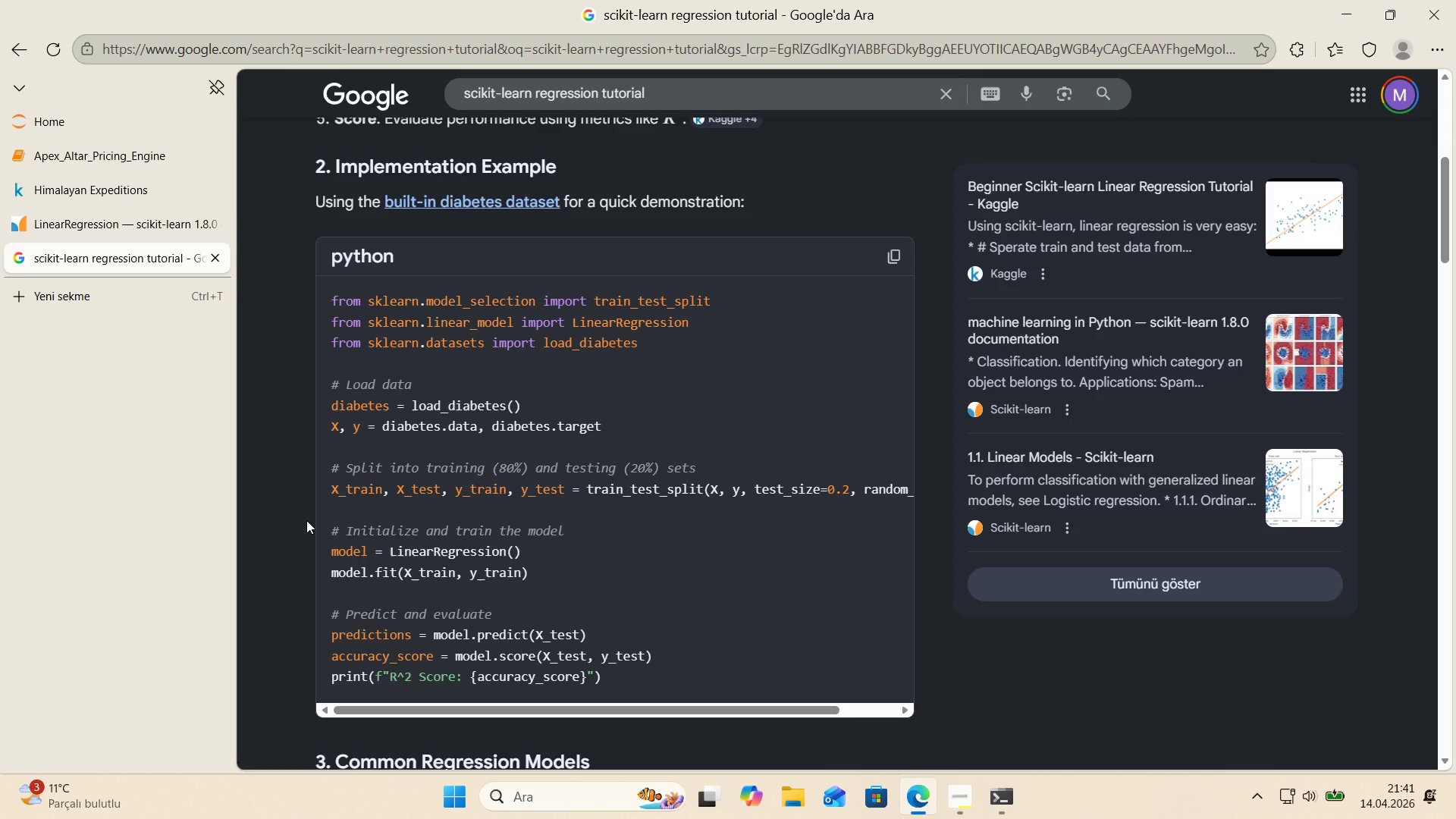 
left_click([145, 160])
 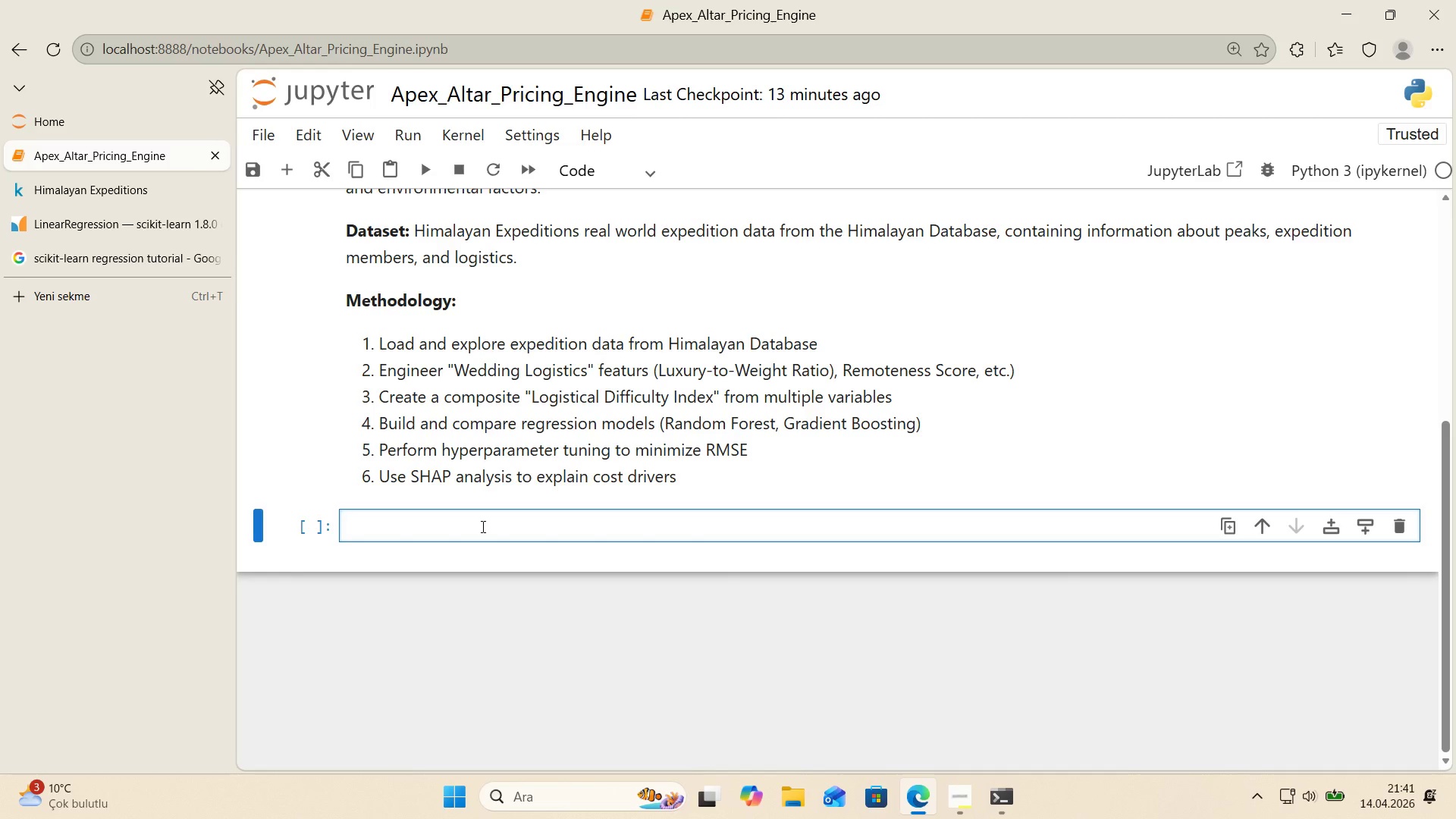 
type(p'p 'nstall numpy pandas matplotl'b seaborn sc'k't-learn shaap)
key(Backspace)
key(Backspace)
type(p)
 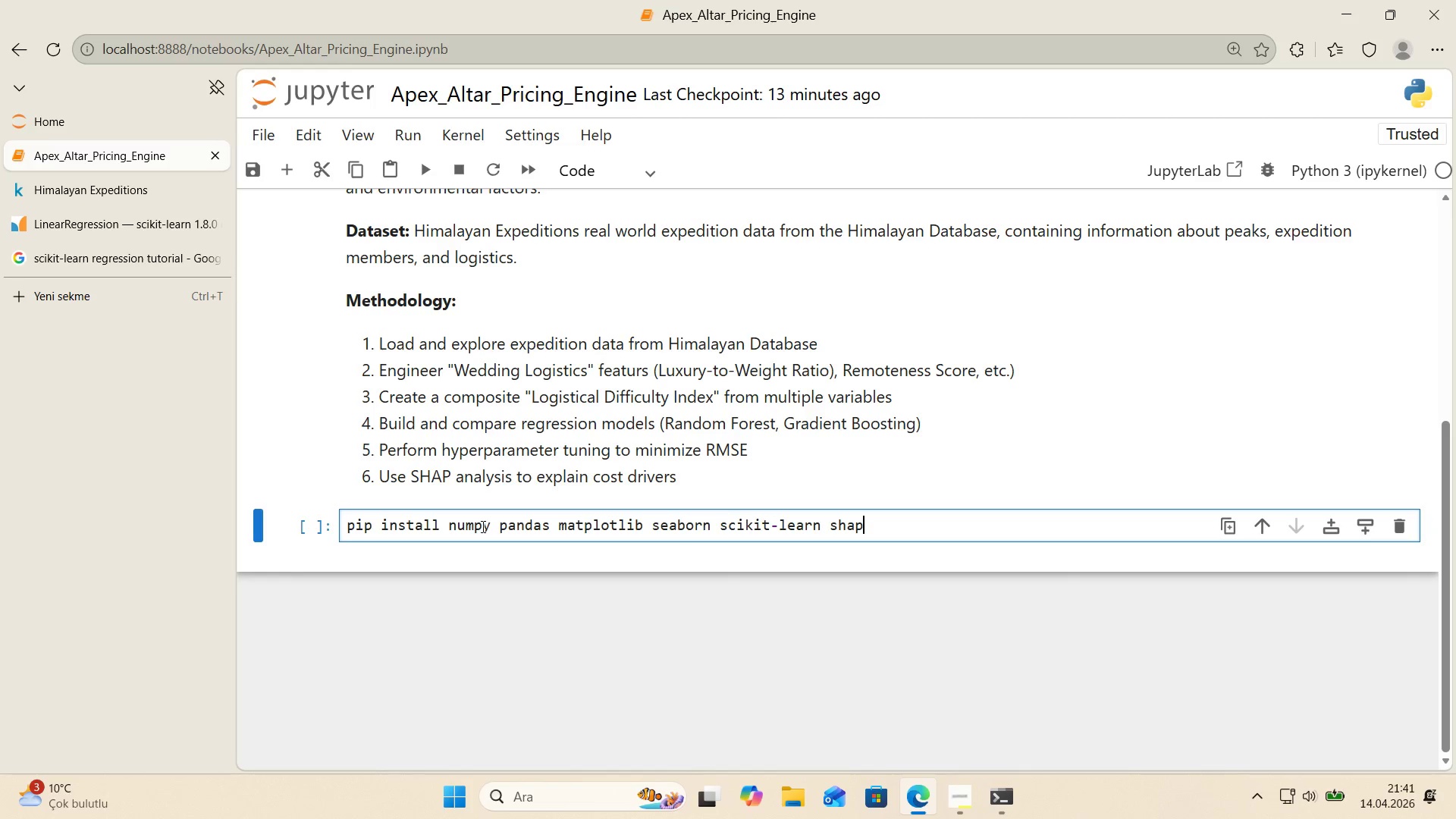 
type( reportlab)
 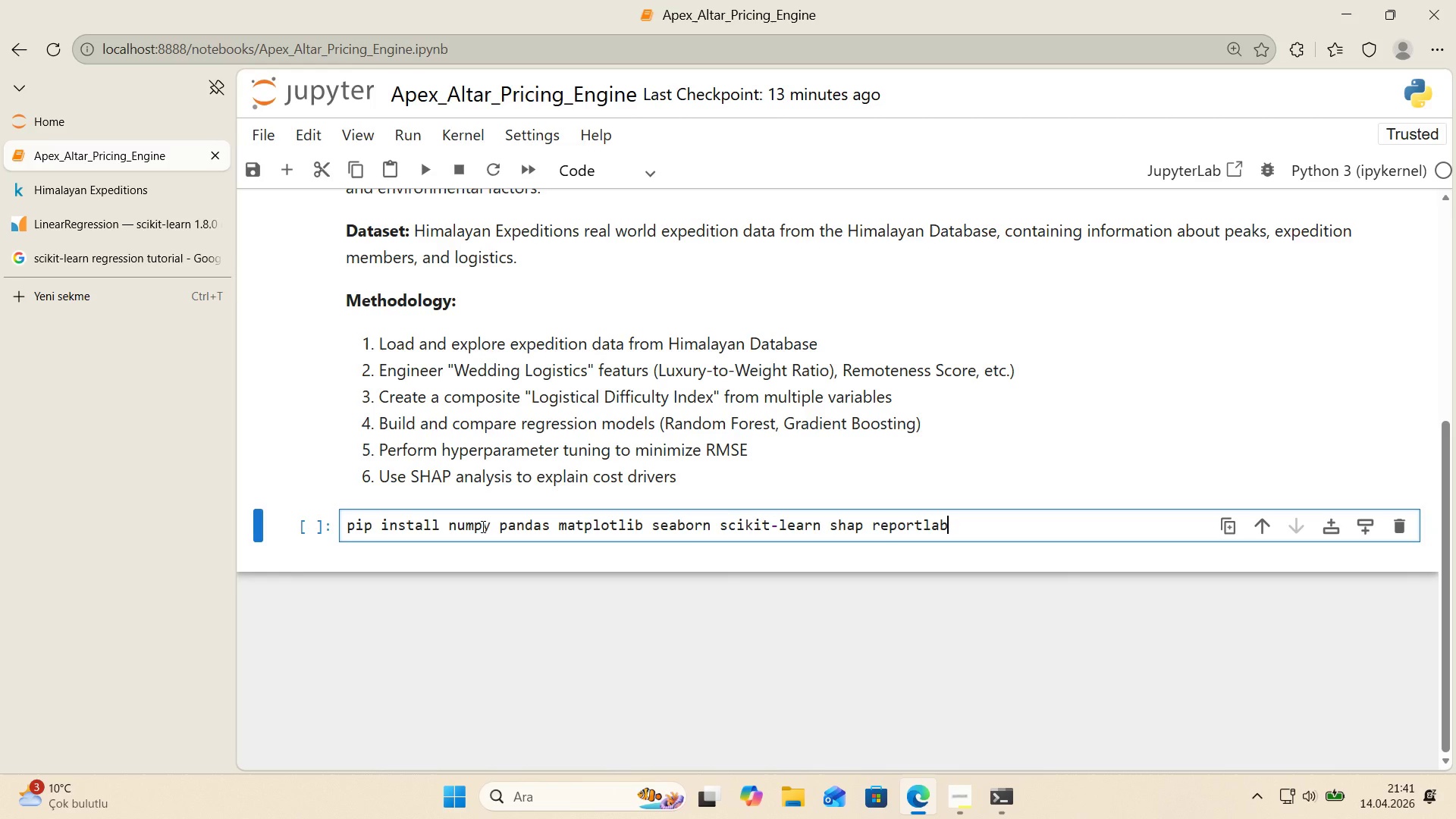 
key(Shift+Enter)
 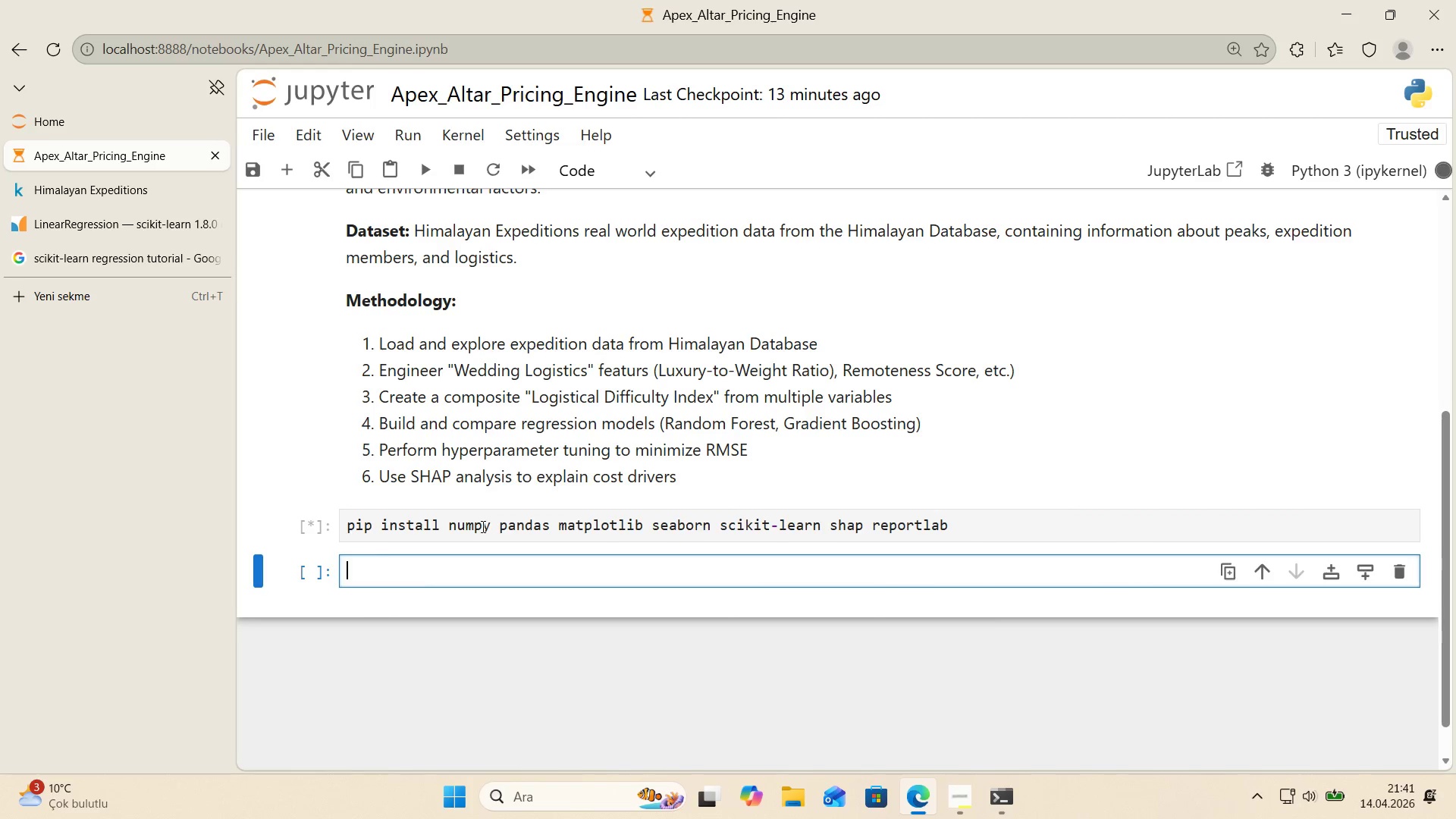 
wait(11.99)
 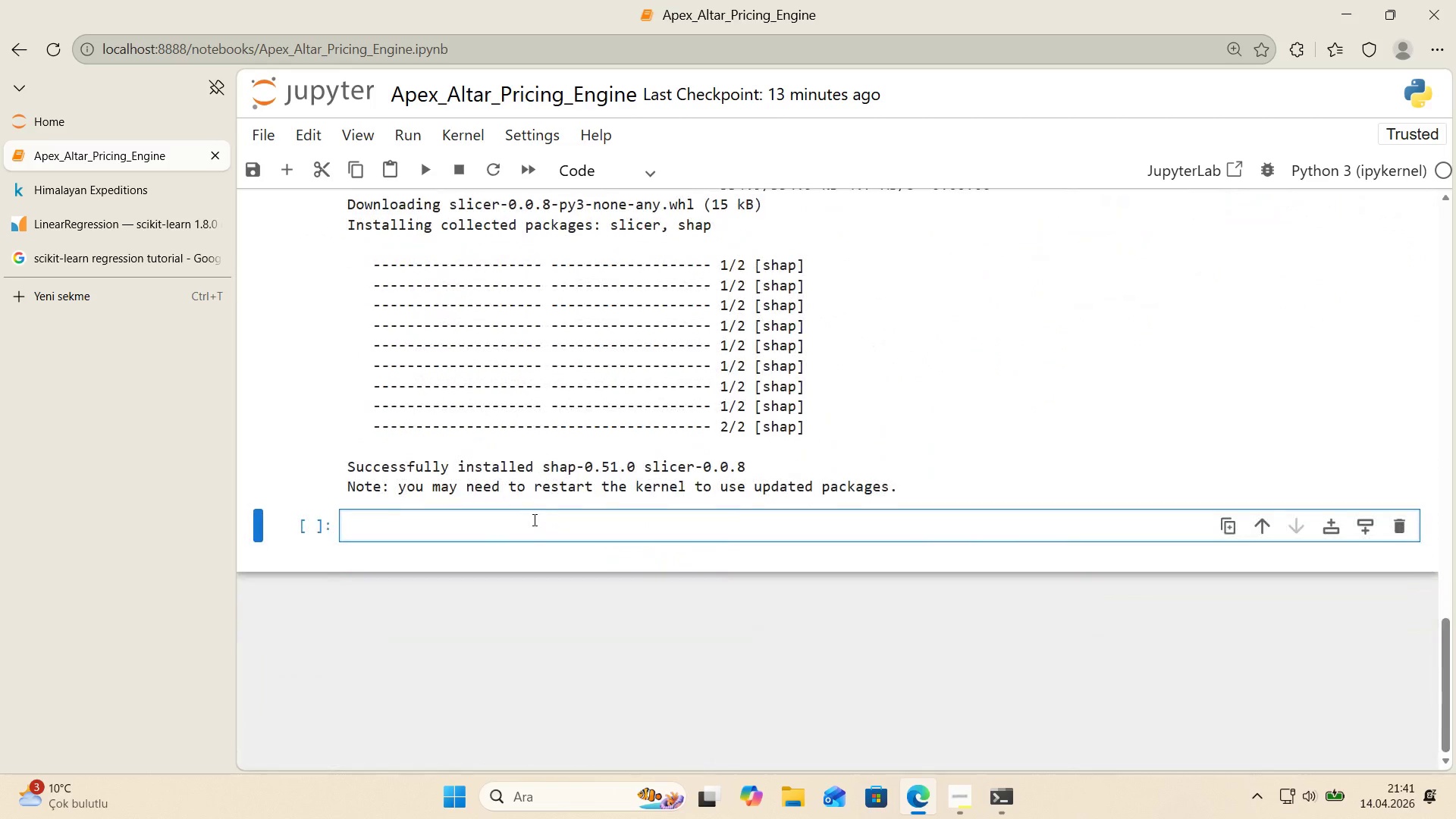 
left_click([526, 526])
 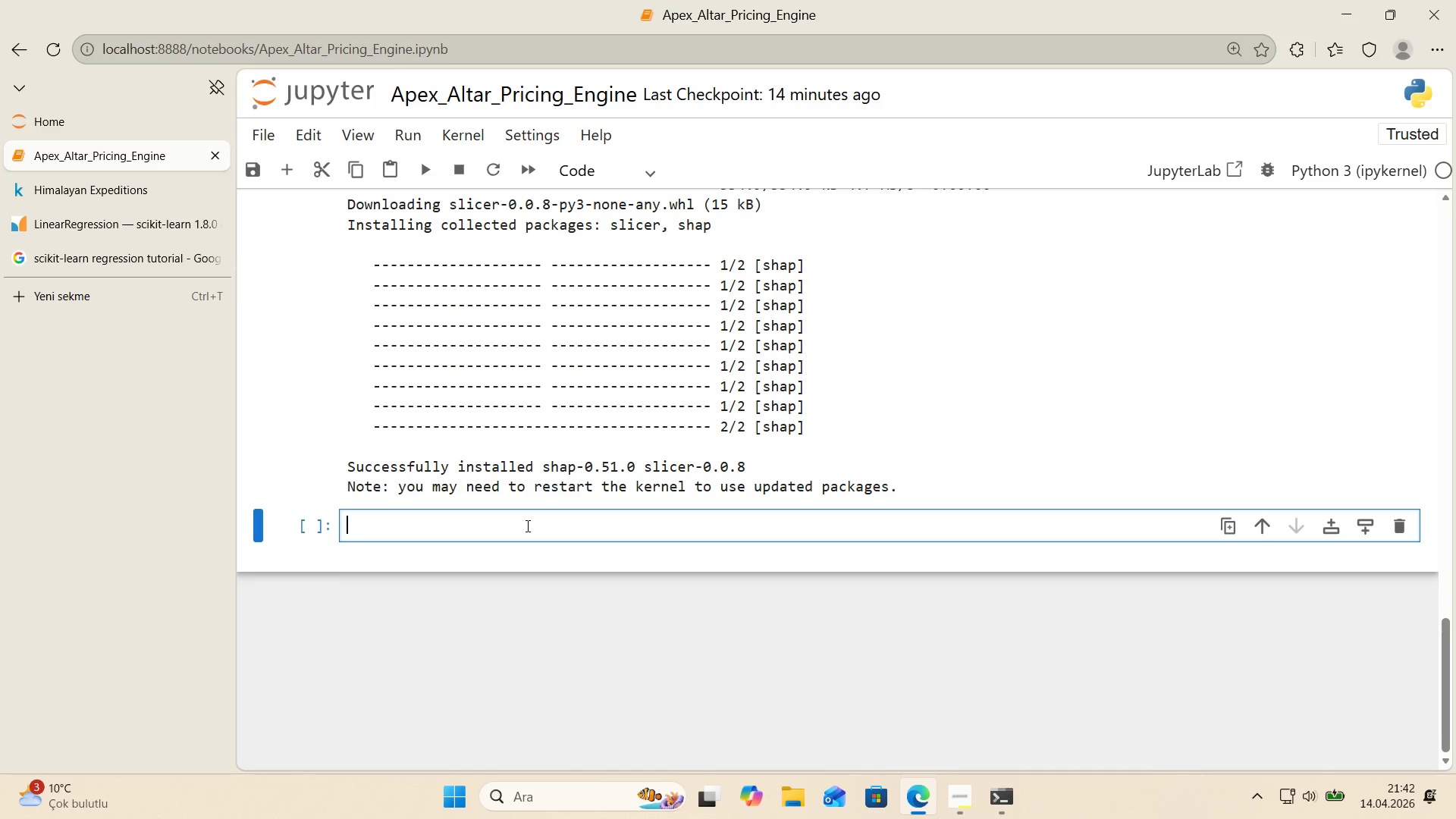 
scroll: coordinate [534, 516], scroll_direction: down, amount: 15.0
 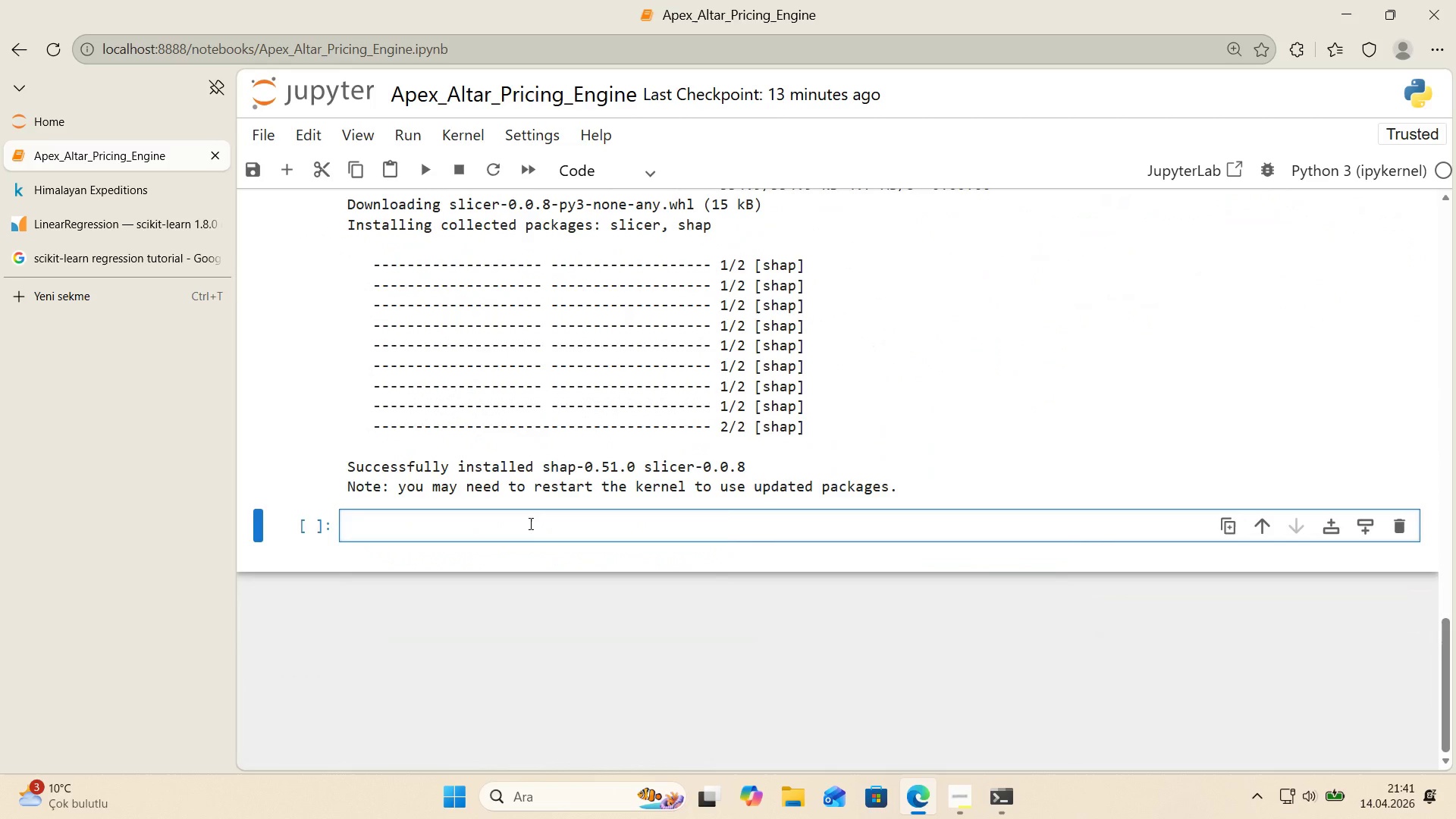 
wait(30.27)
 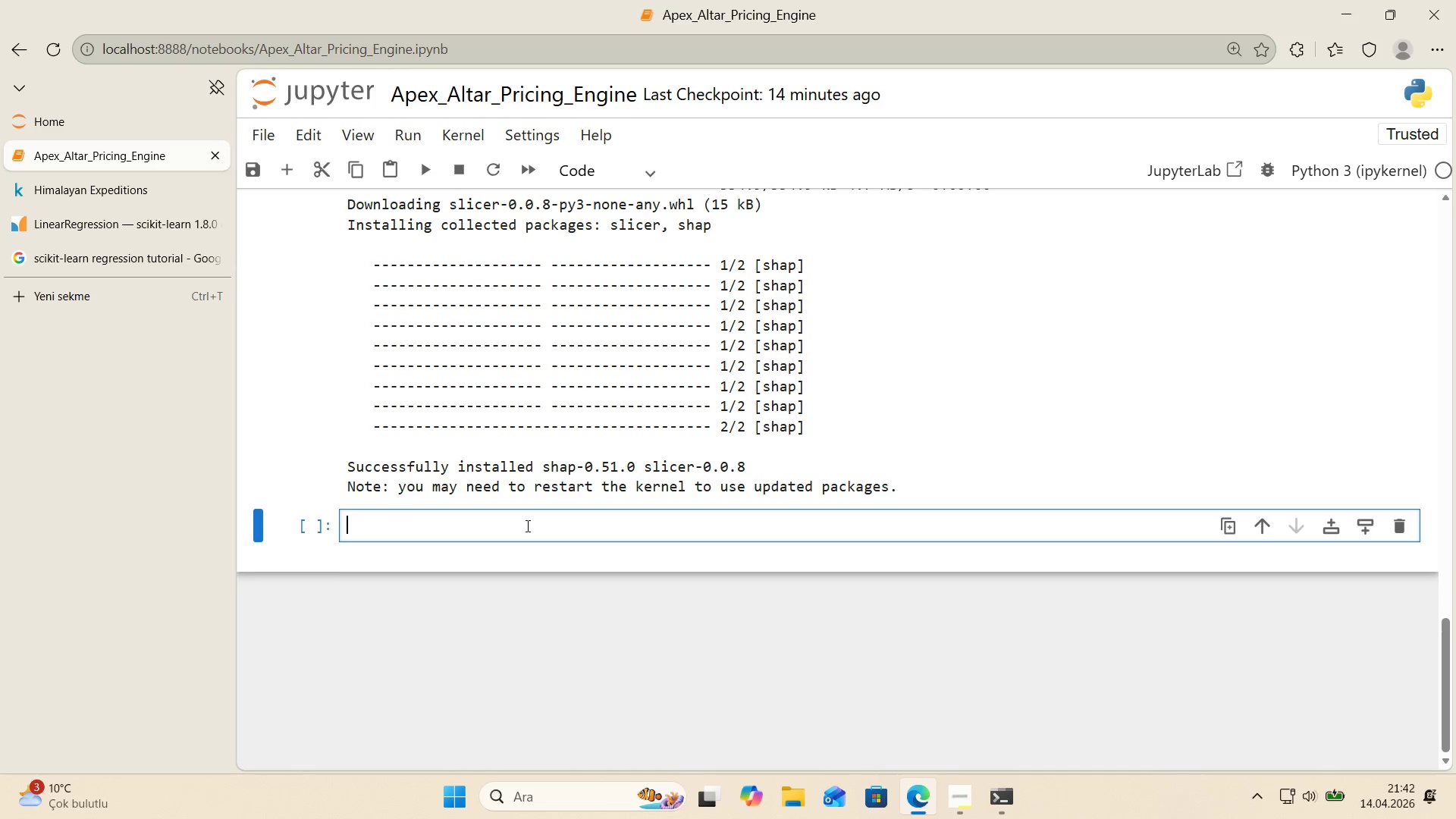 
left_click([158, 262])
 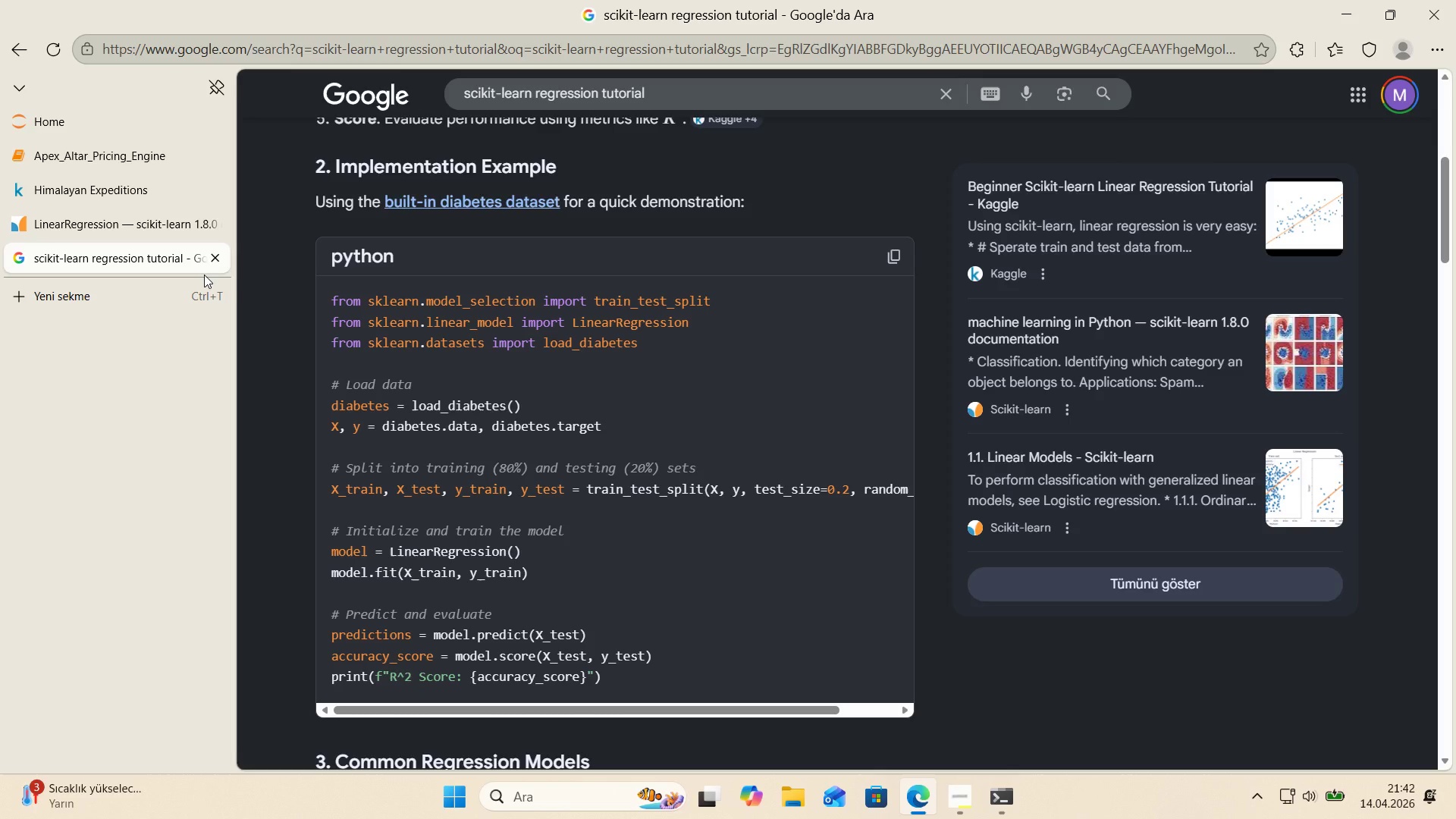 
wait(6.61)
 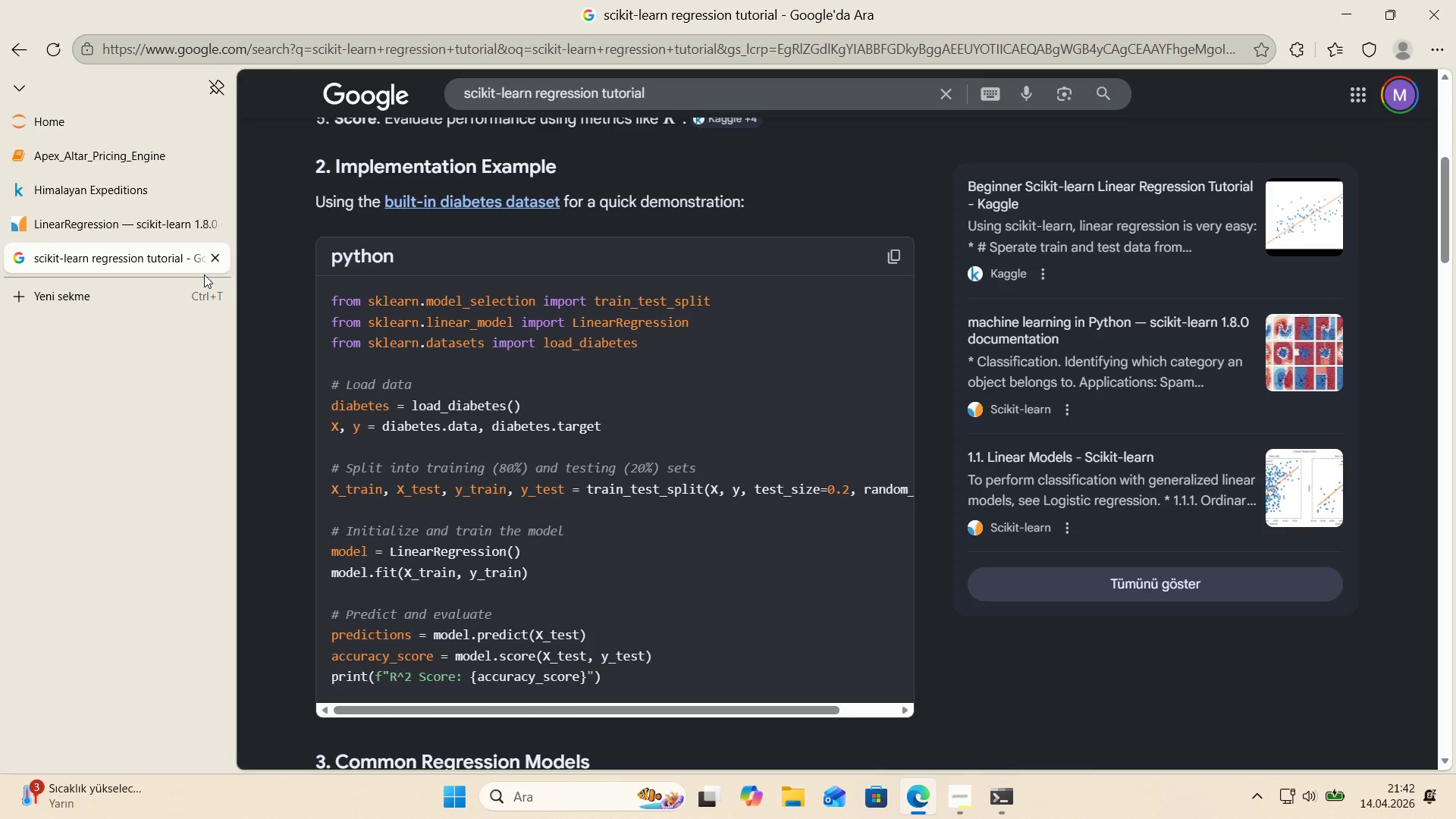 
left_click_drag(start_coordinate=[656, 93], to_coordinate=[434, 91])
 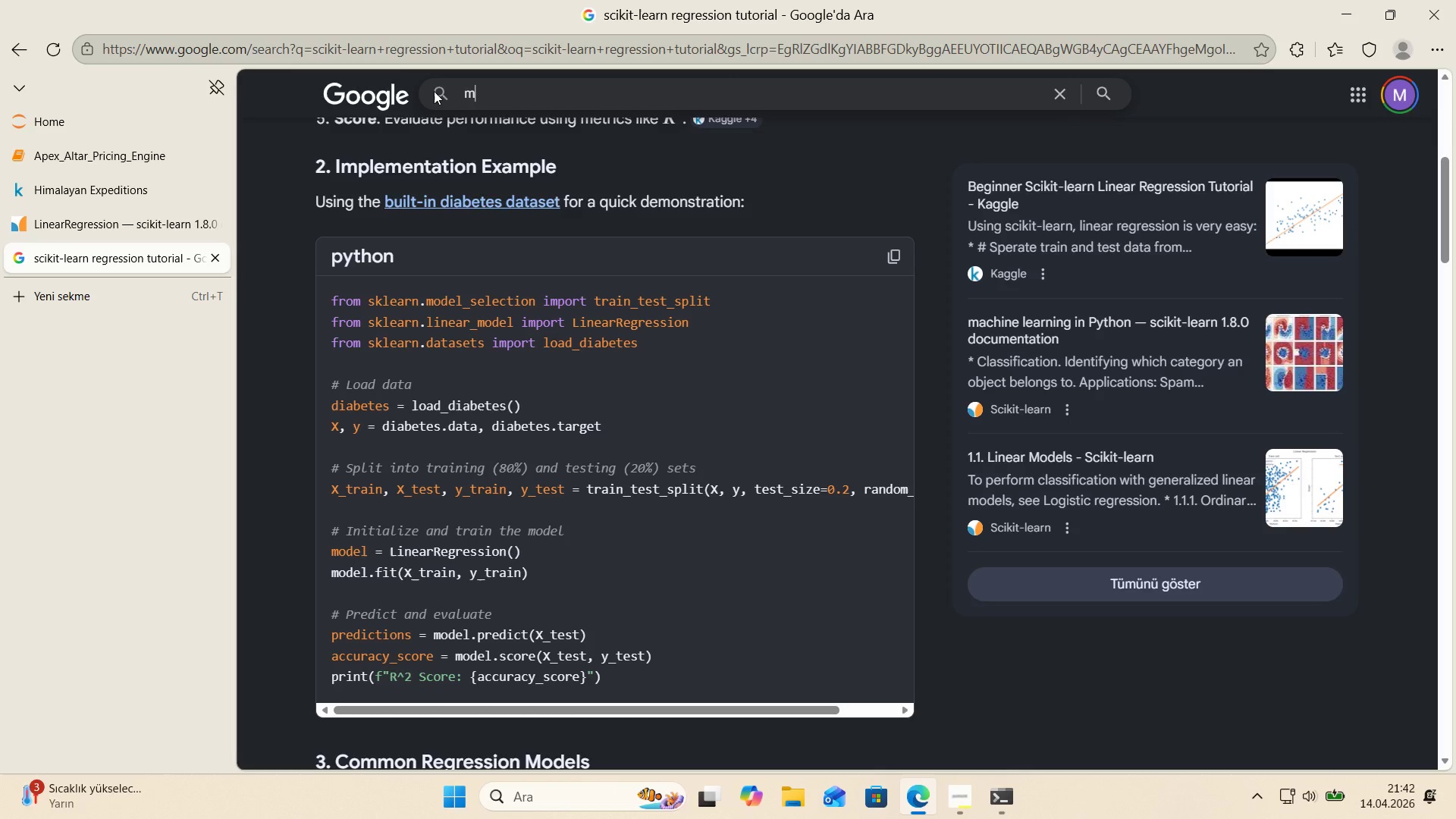 
type(matplotl'b rcParams styl'ng)
 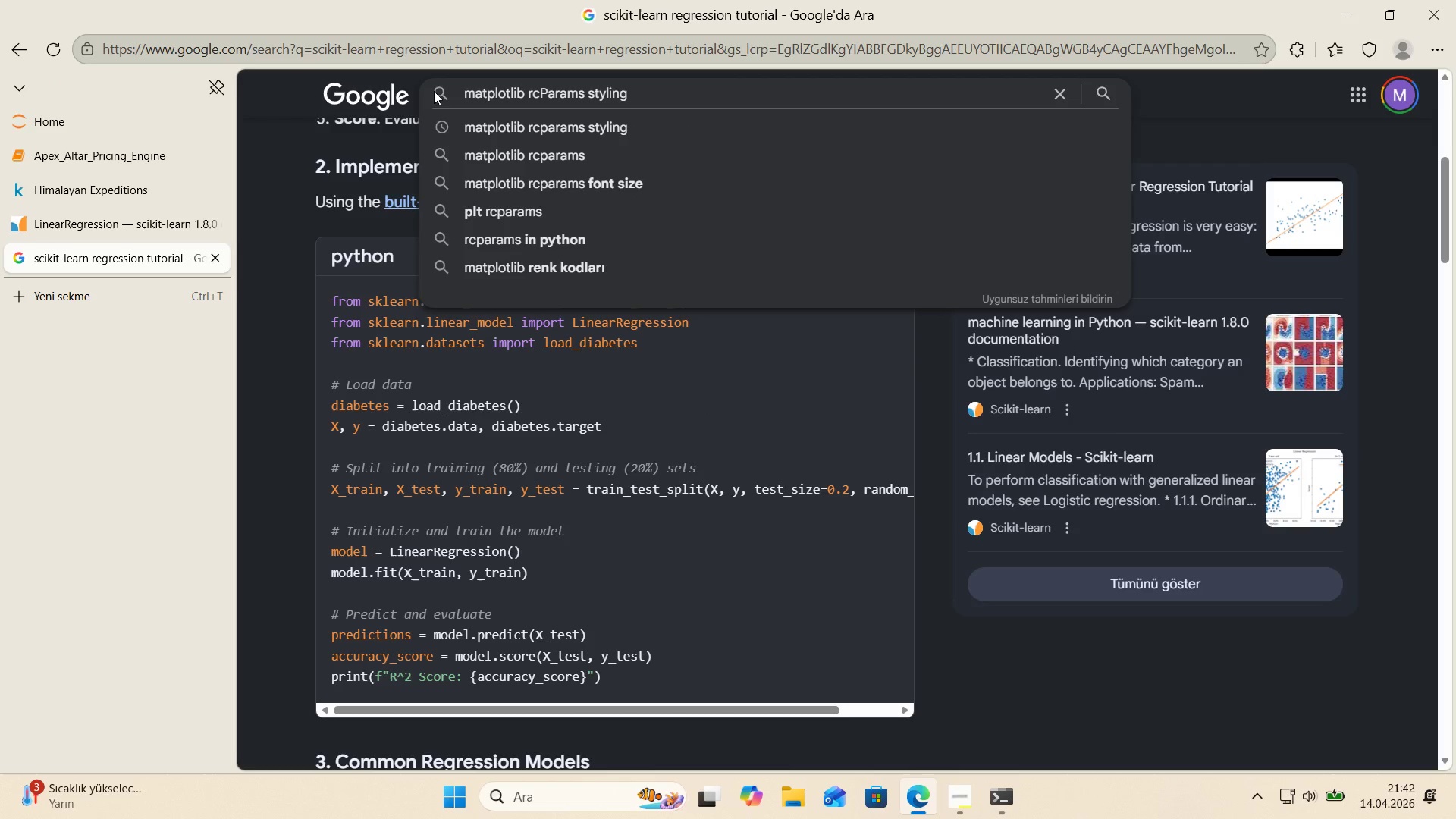 
key(Enter)
 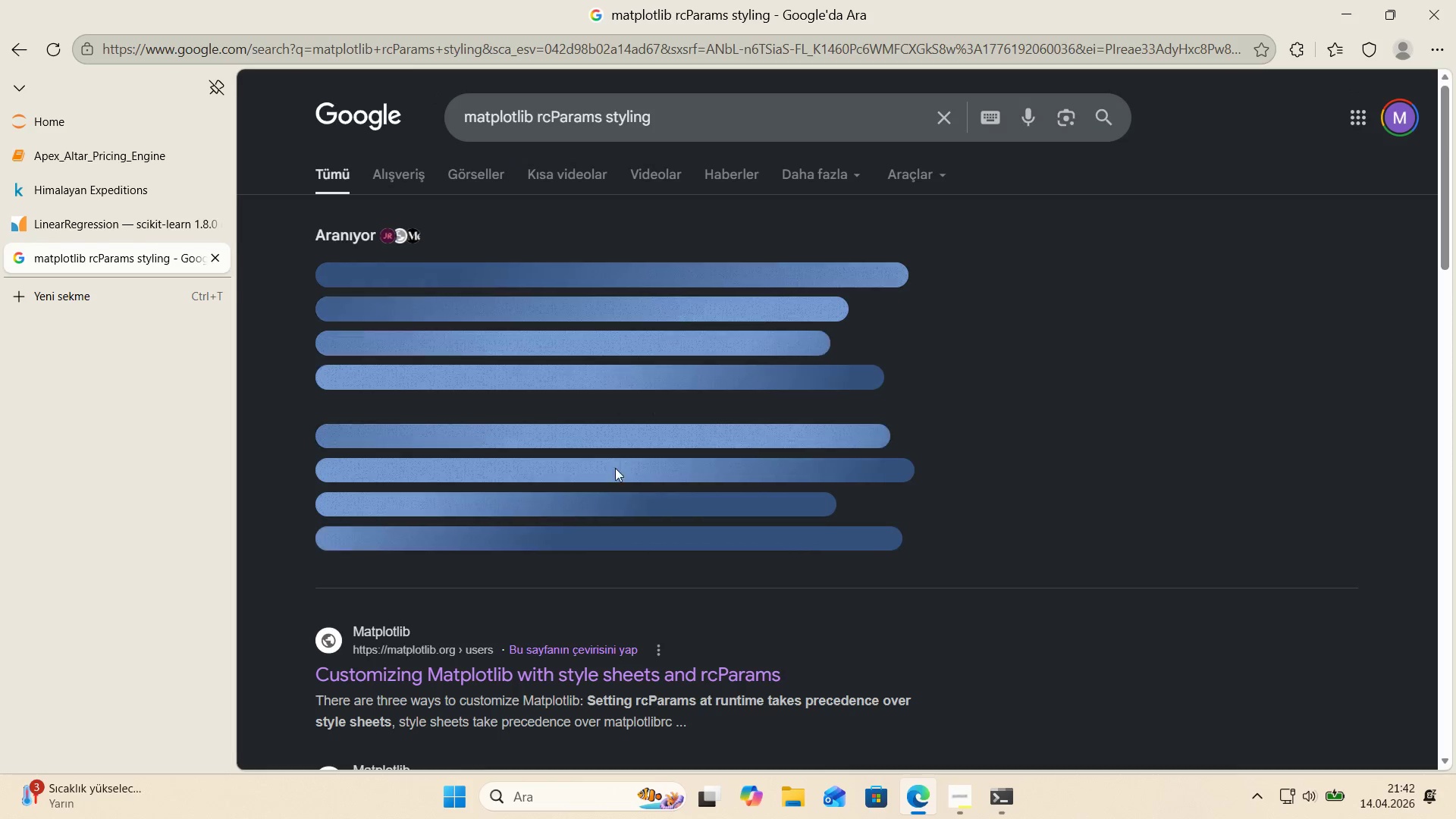 
left_click([583, 560])
 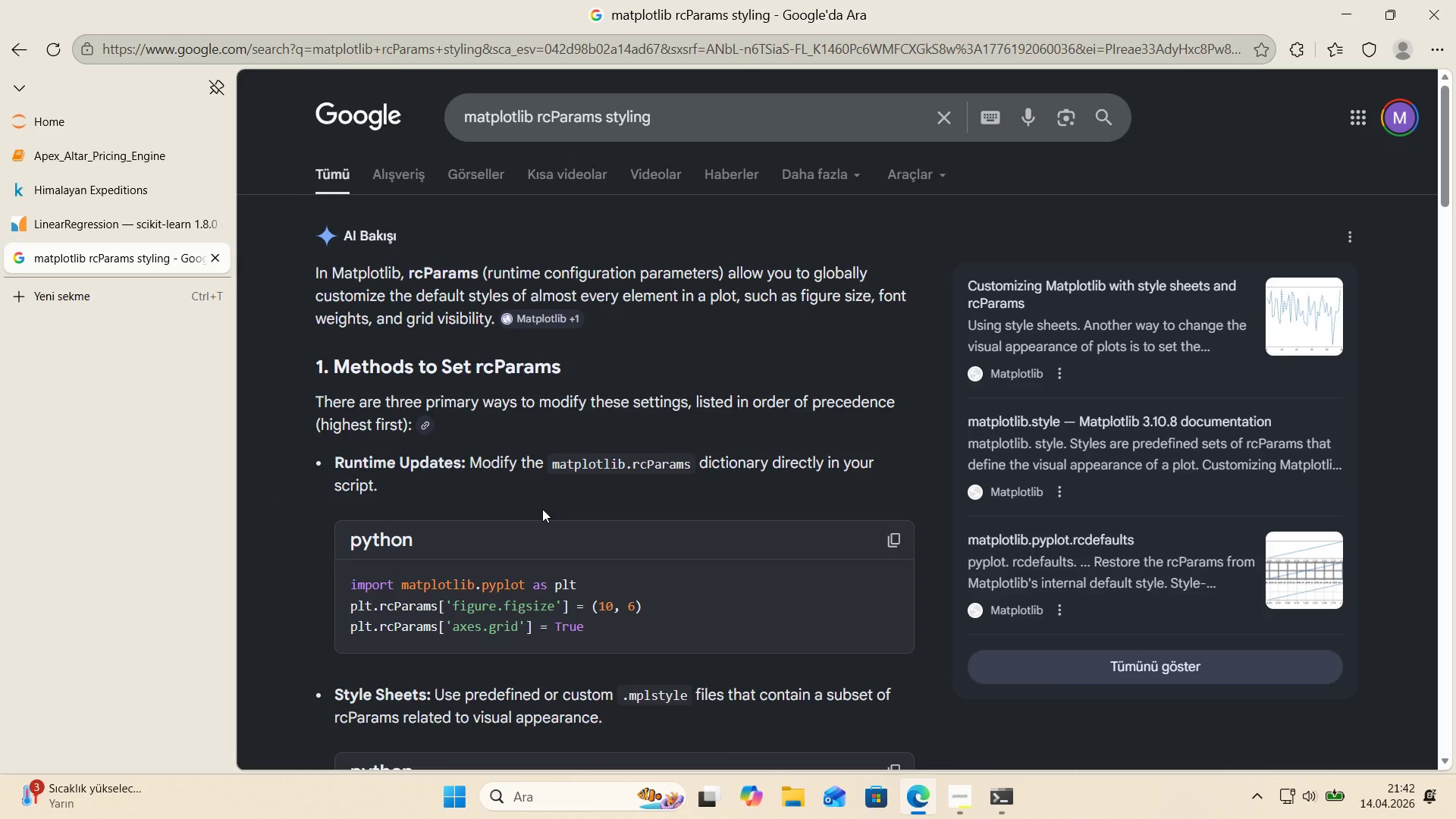 
wait(5.19)
 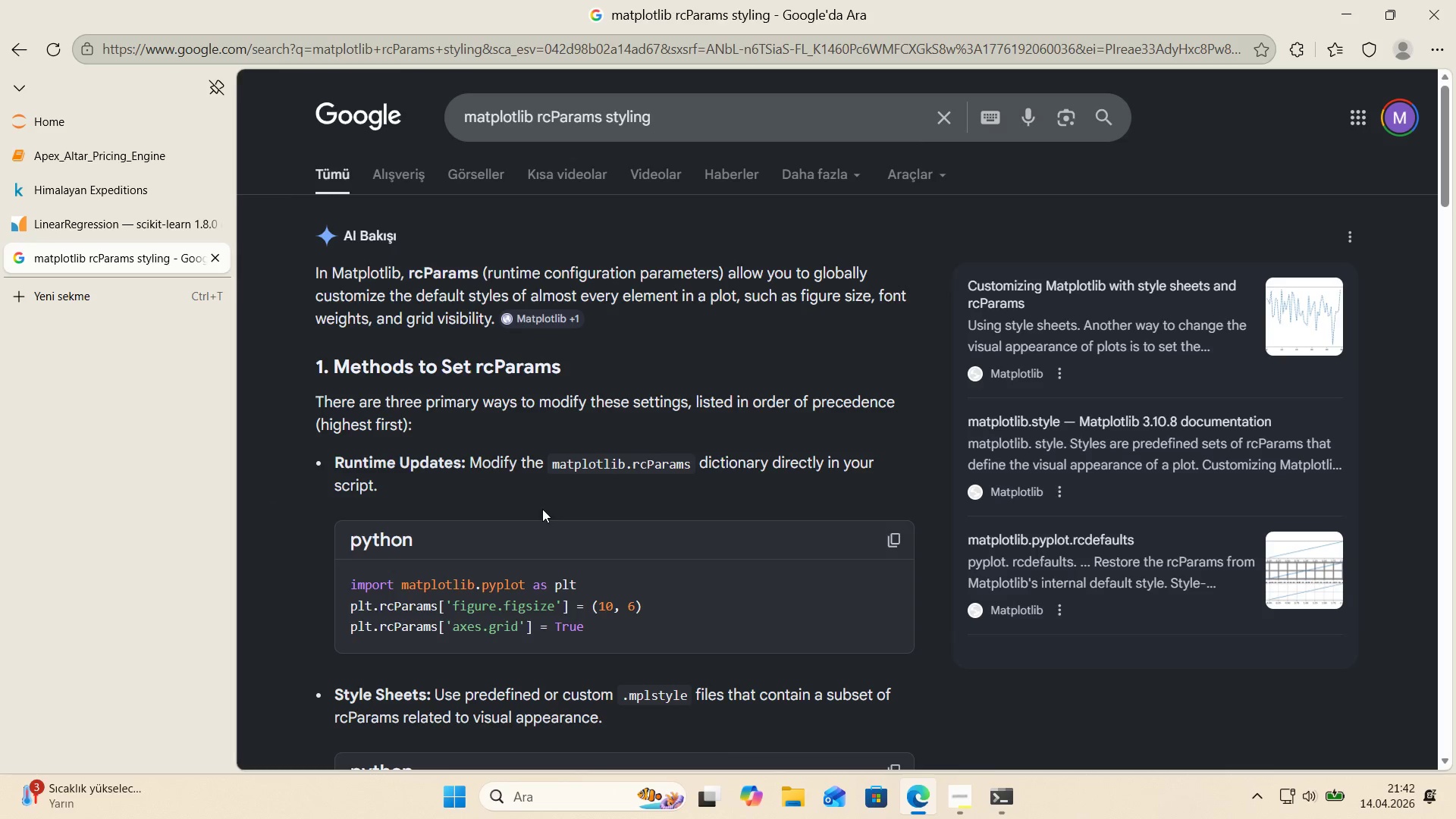 
scroll: coordinate [542, 509], scroll_direction: down, amount: 8.0
 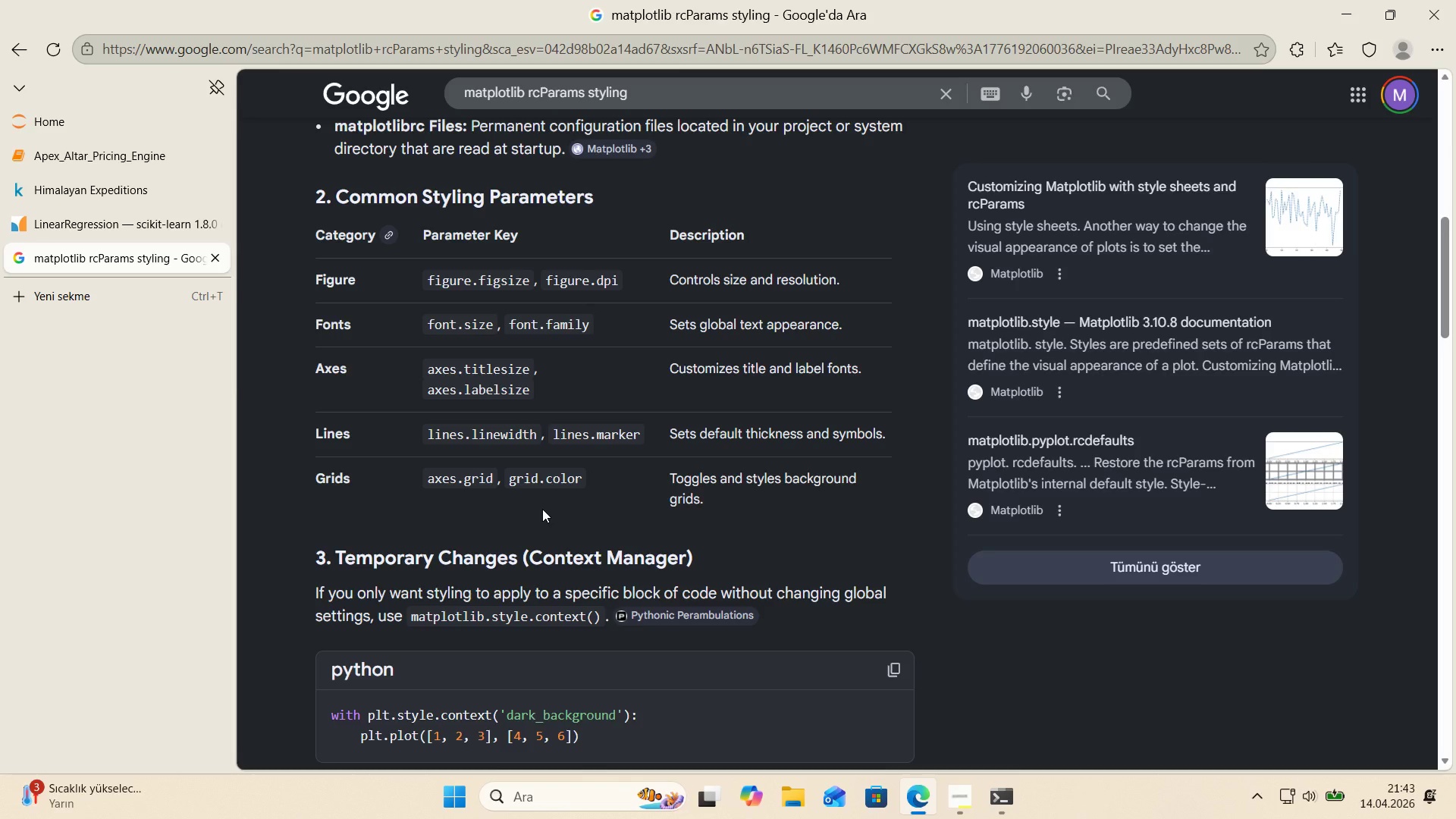 
wait(20.71)
 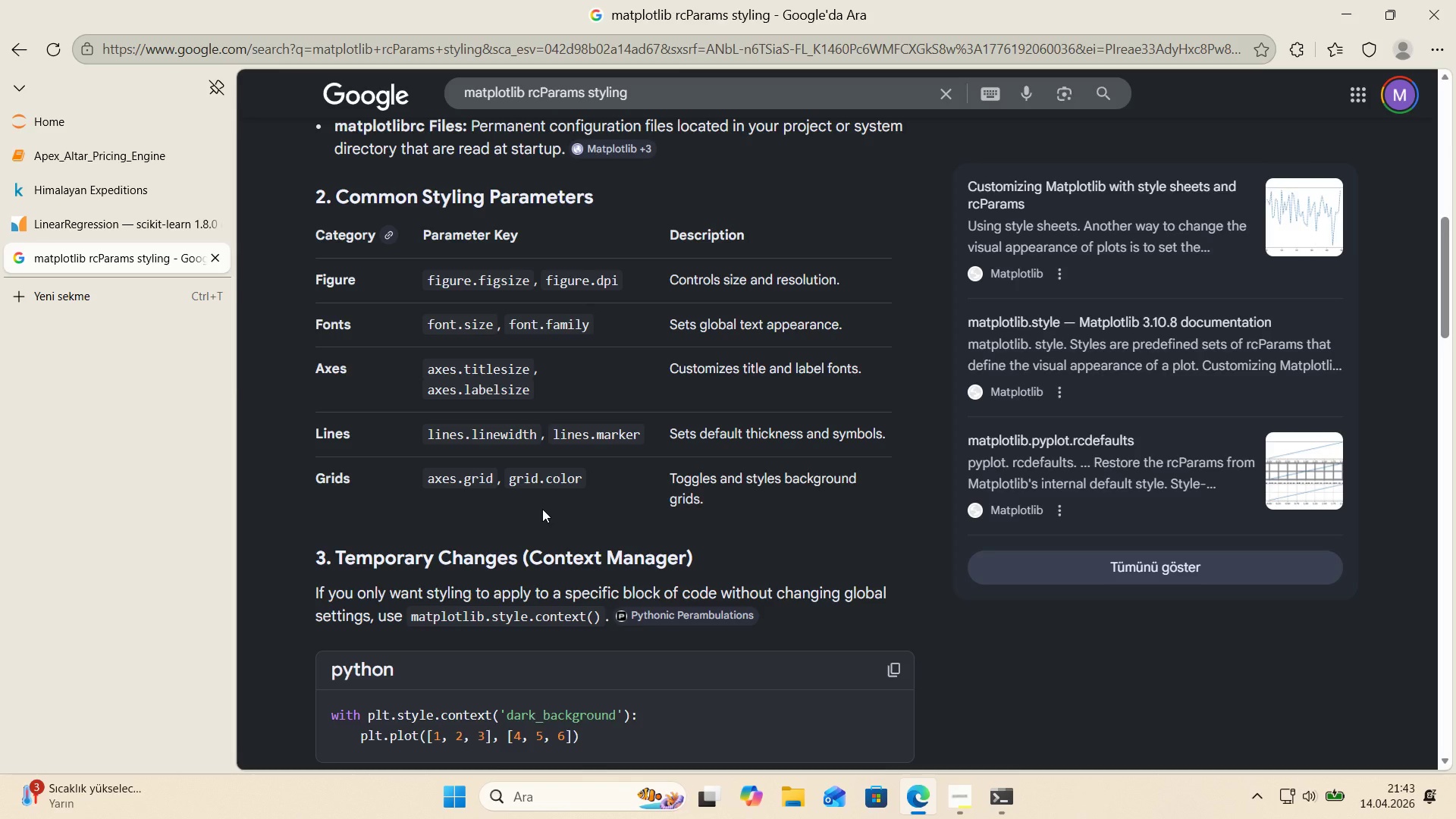 
scroll: coordinate [573, 465], scroll_direction: down, amount: 3.0
 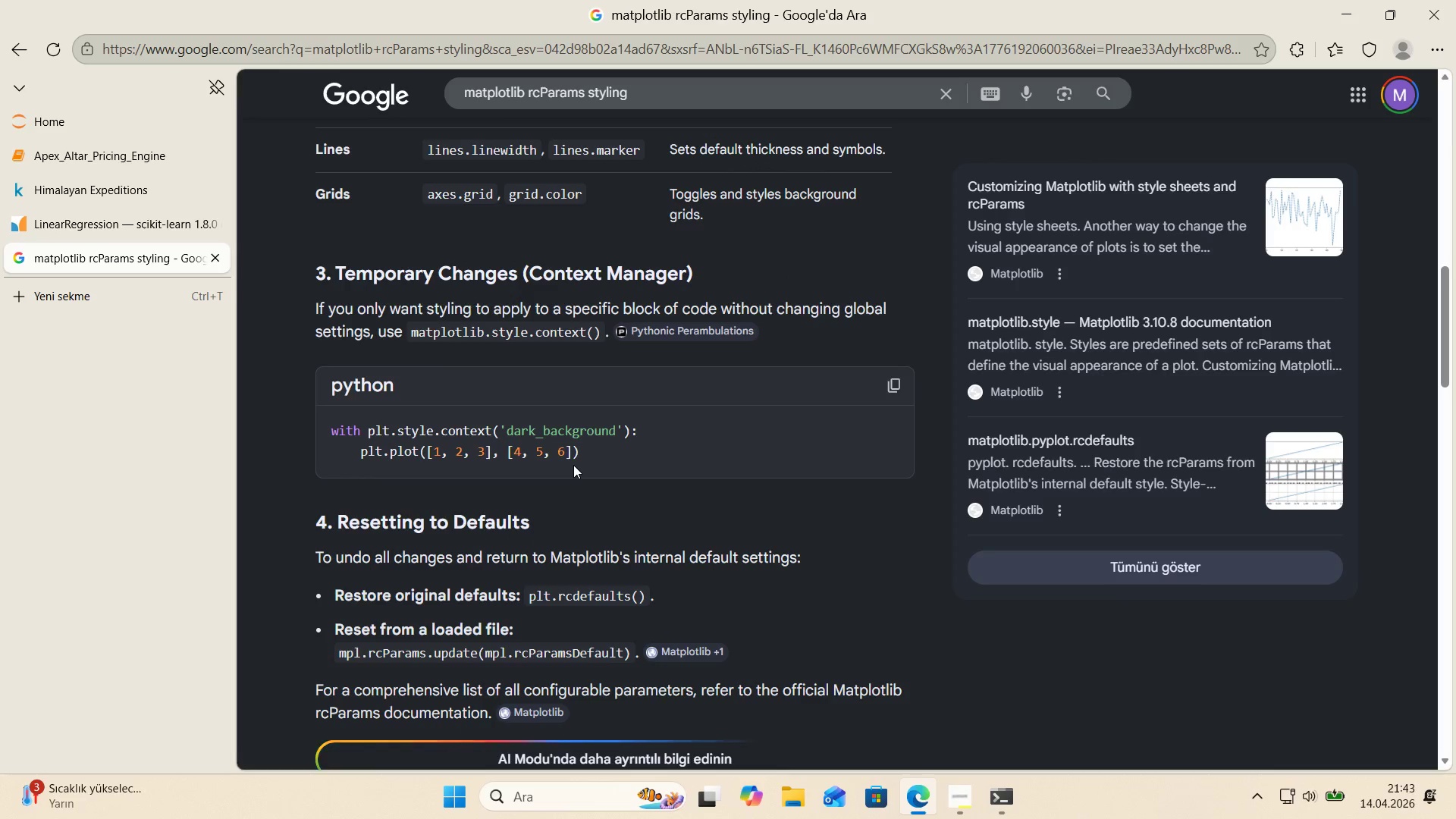 
scroll: coordinate [573, 465], scroll_direction: up, amount: 6.0
 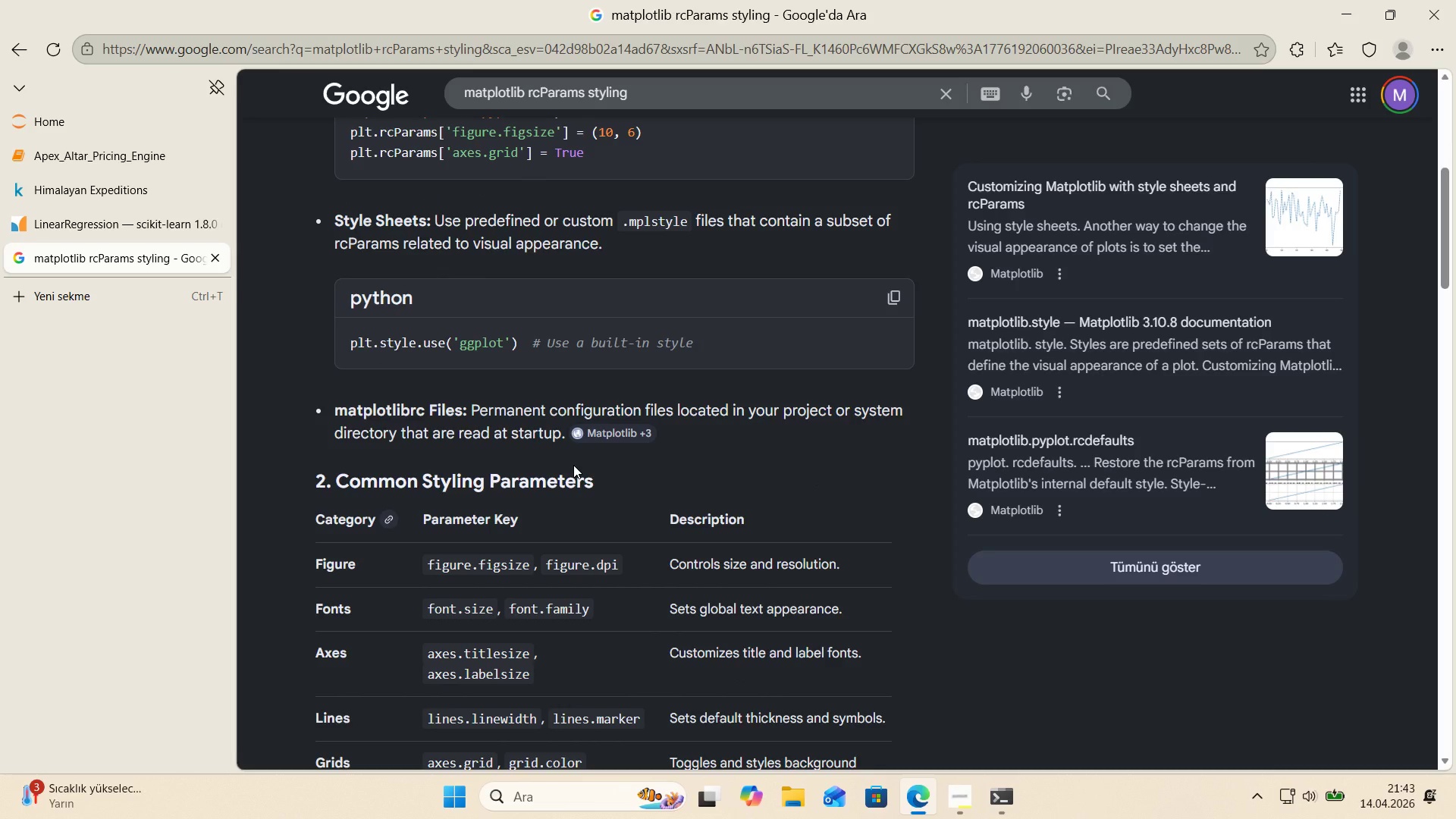 
wait(6.09)
 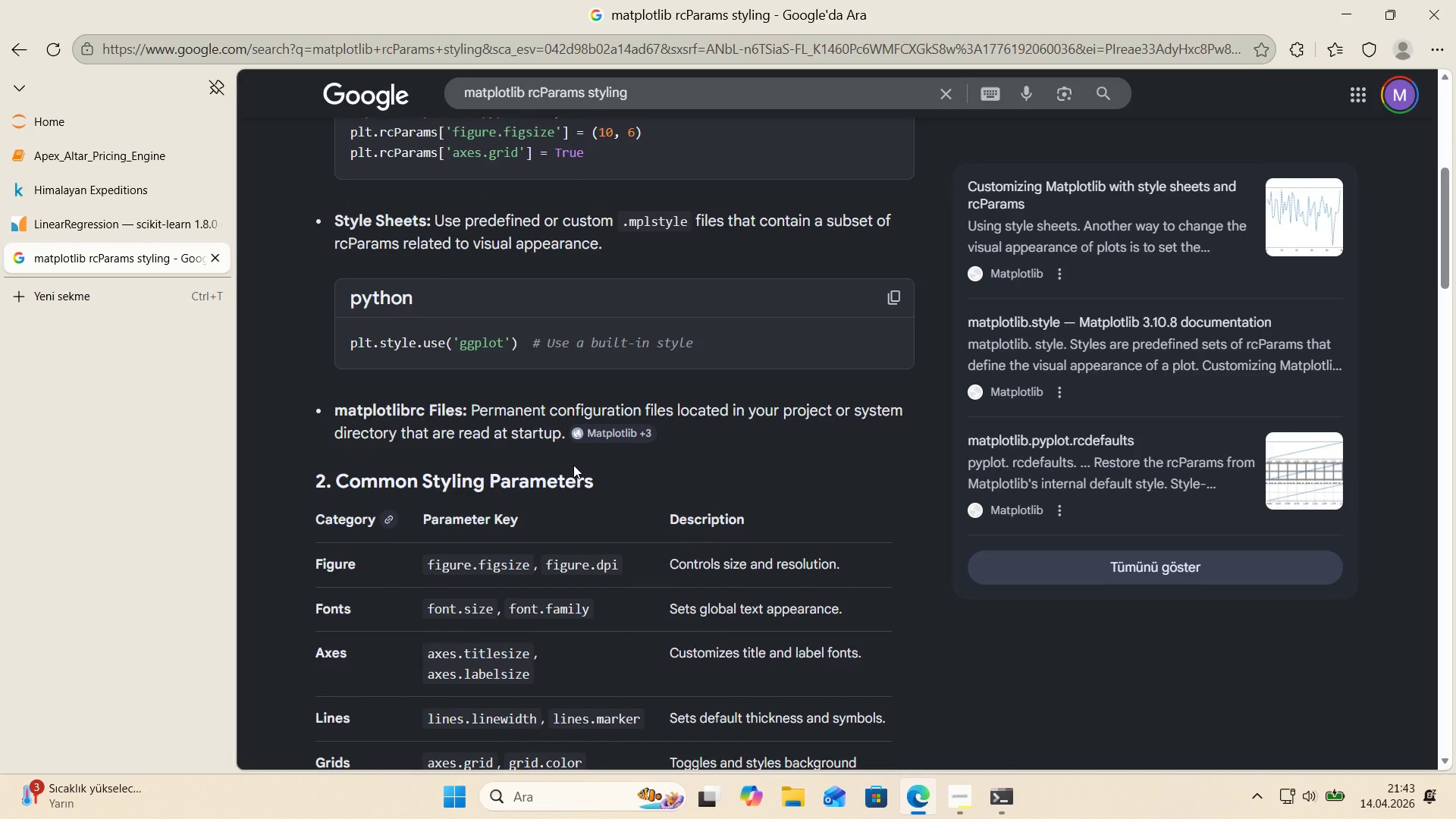 
left_click_drag(start_coordinate=[657, 96], to_coordinate=[463, 96])
 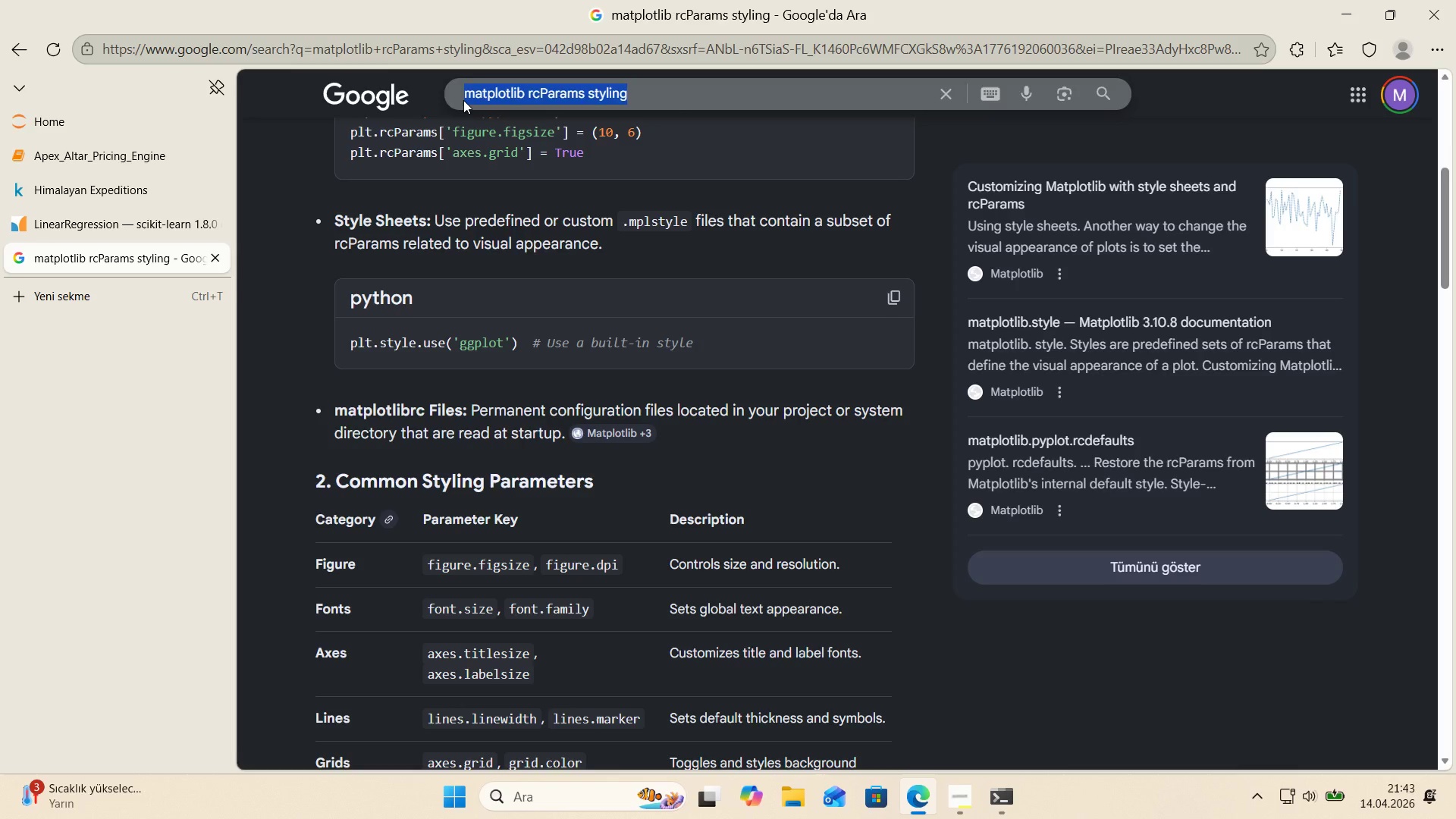 
type(python random seed repro)
 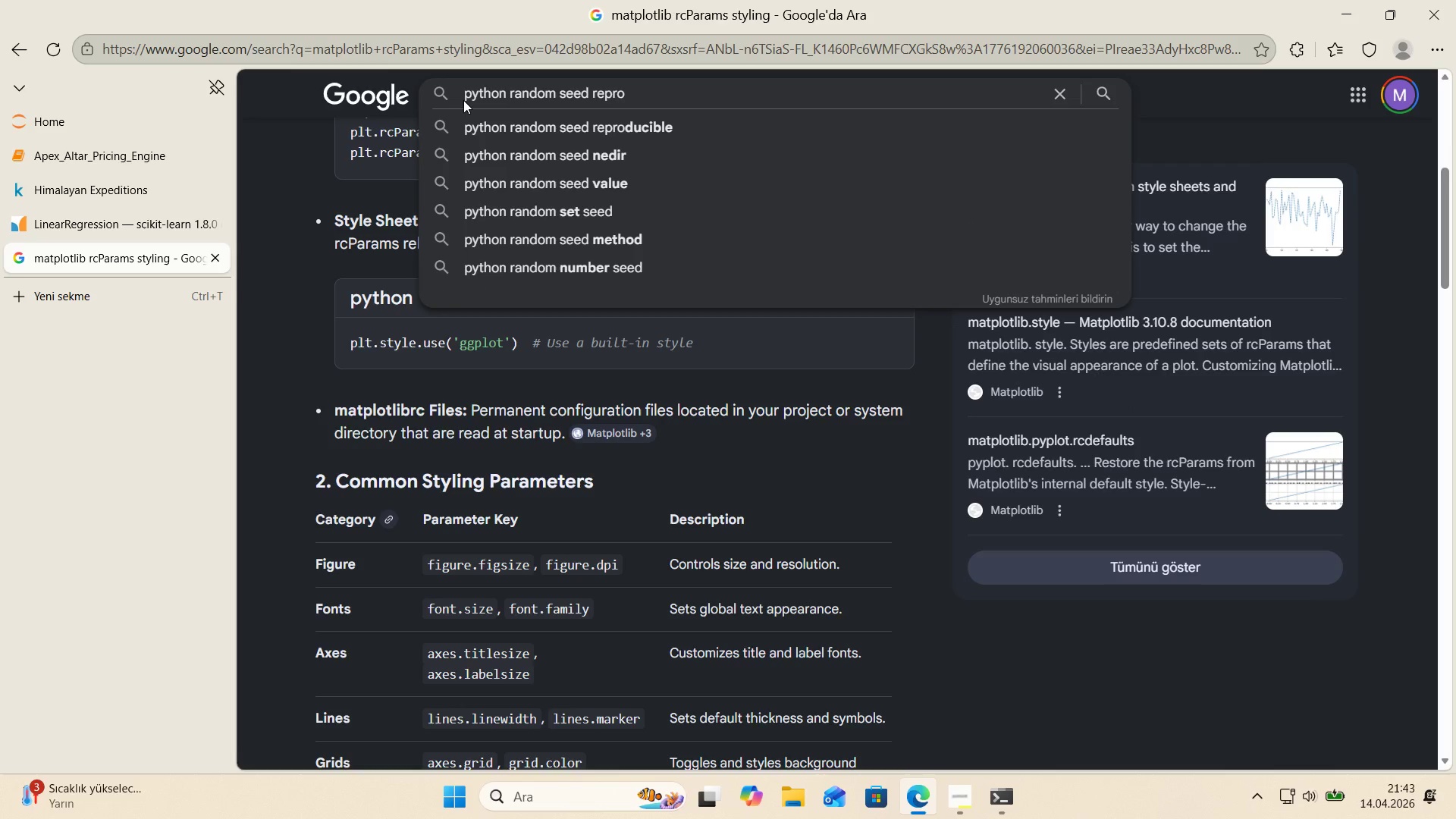 
key(ArrowDown)
 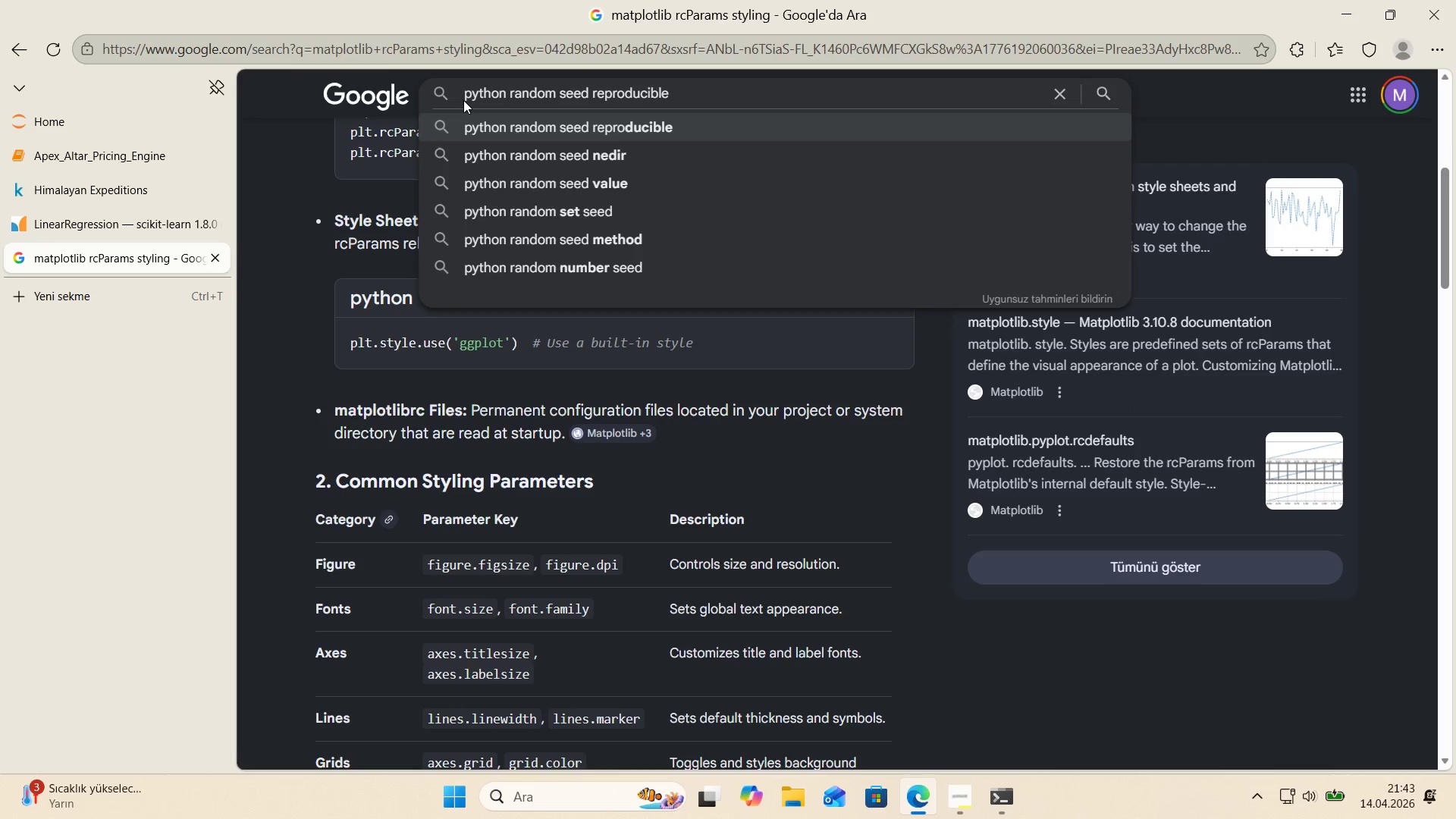 
key(Backspace)
key(Backspace)
type('l'ty)
 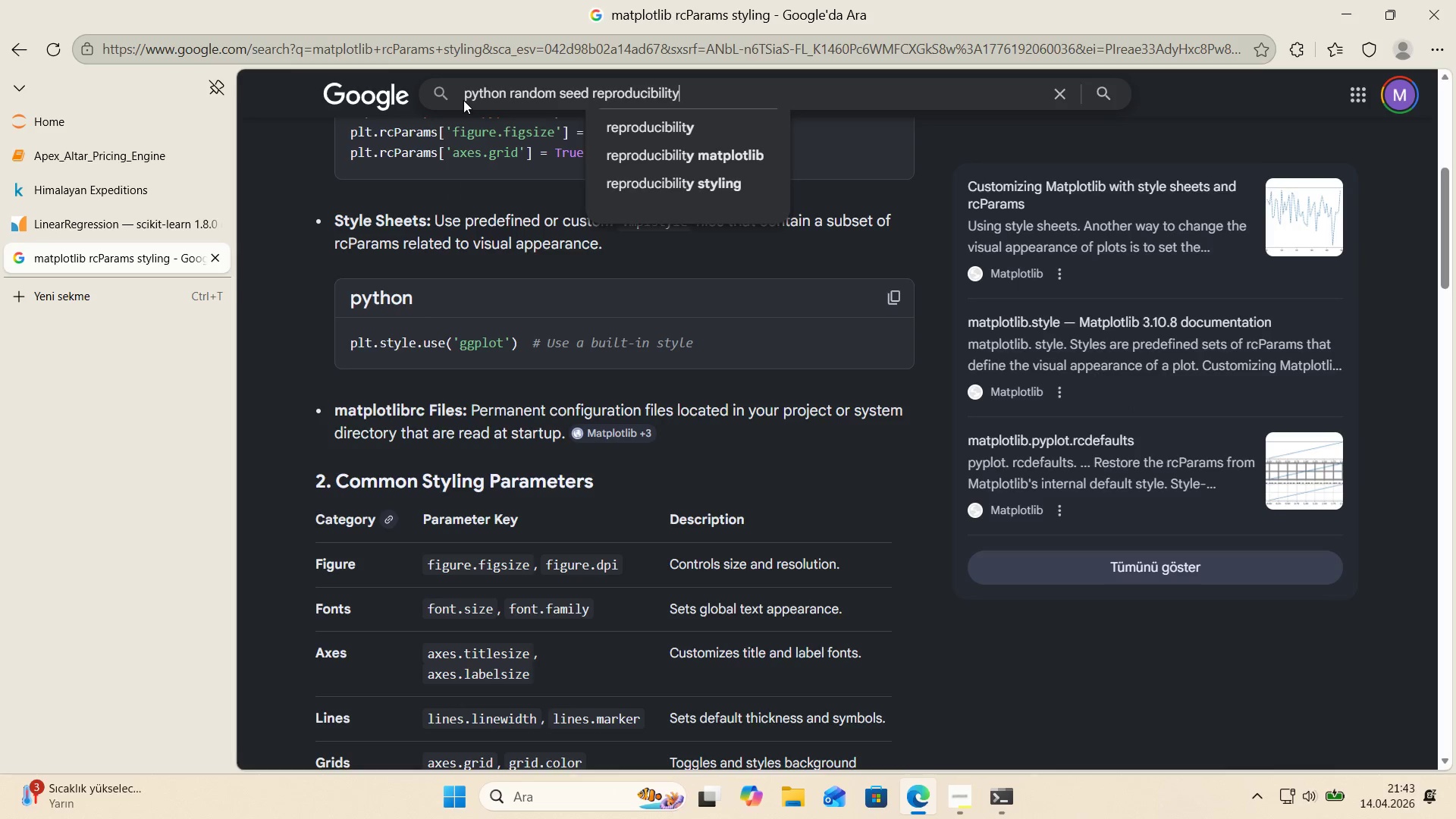 
key(Enter)
 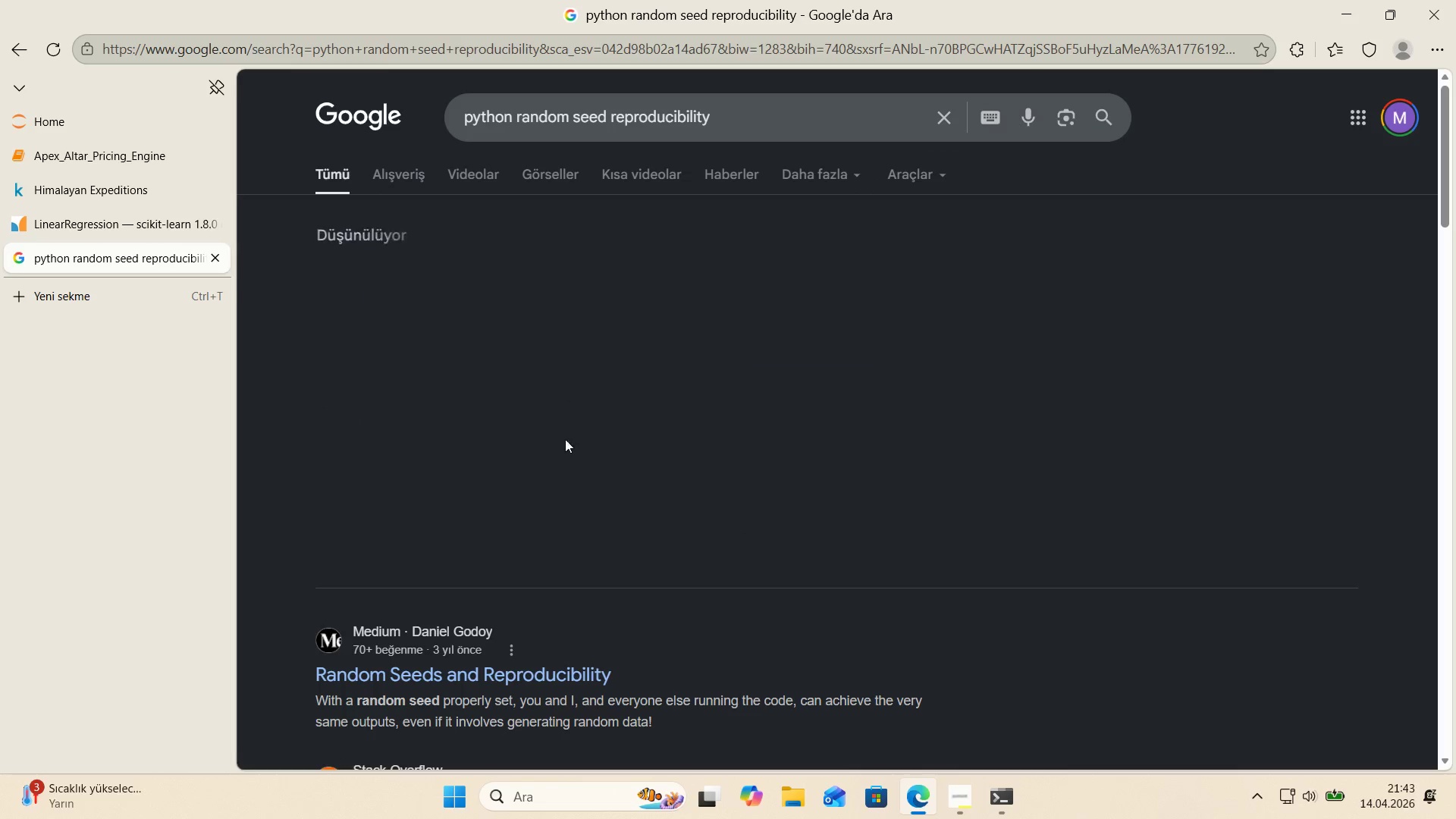 
scroll: coordinate [581, 513], scroll_direction: down, amount: 4.0
 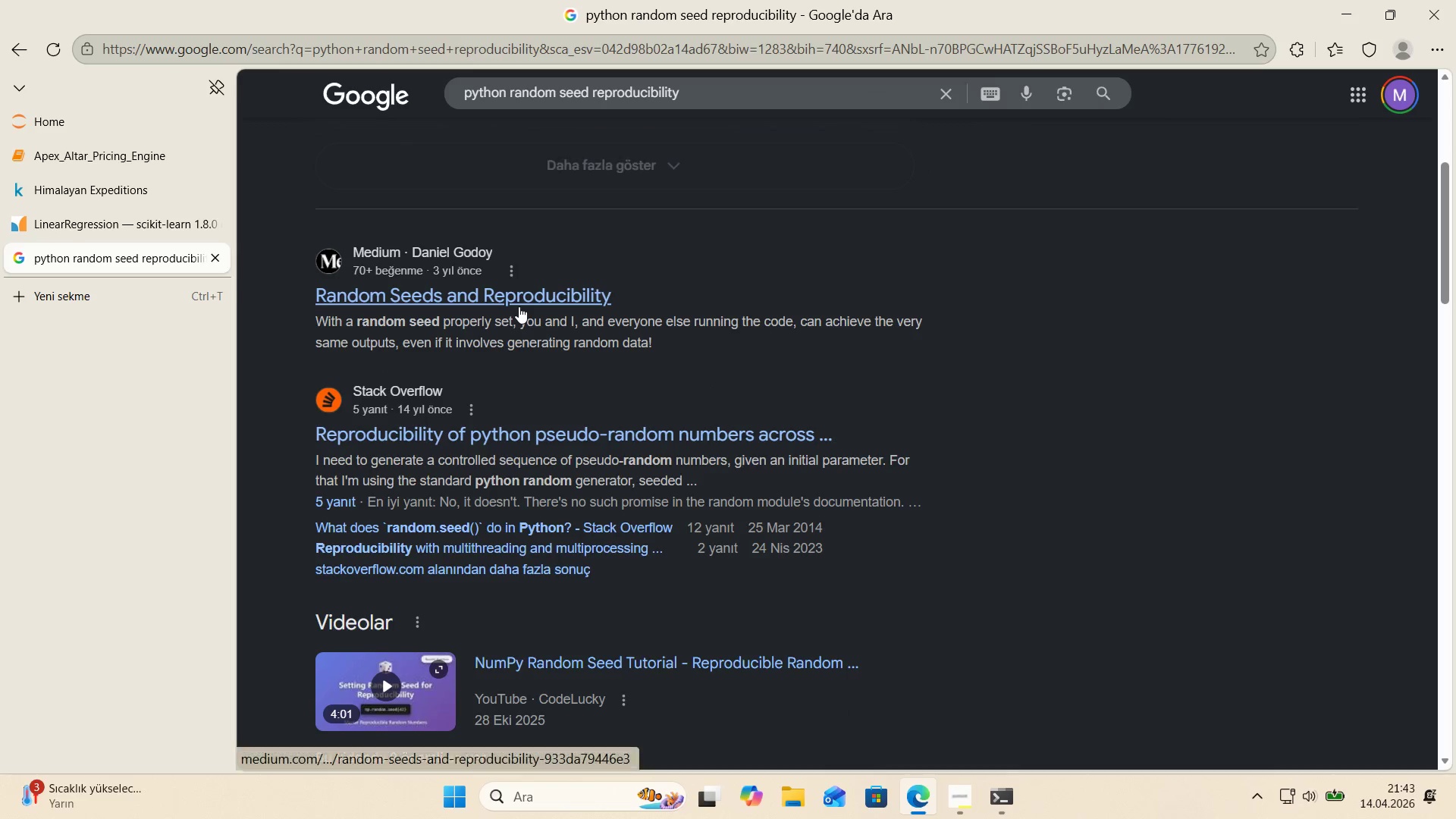 
left_click([585, 246])
 